 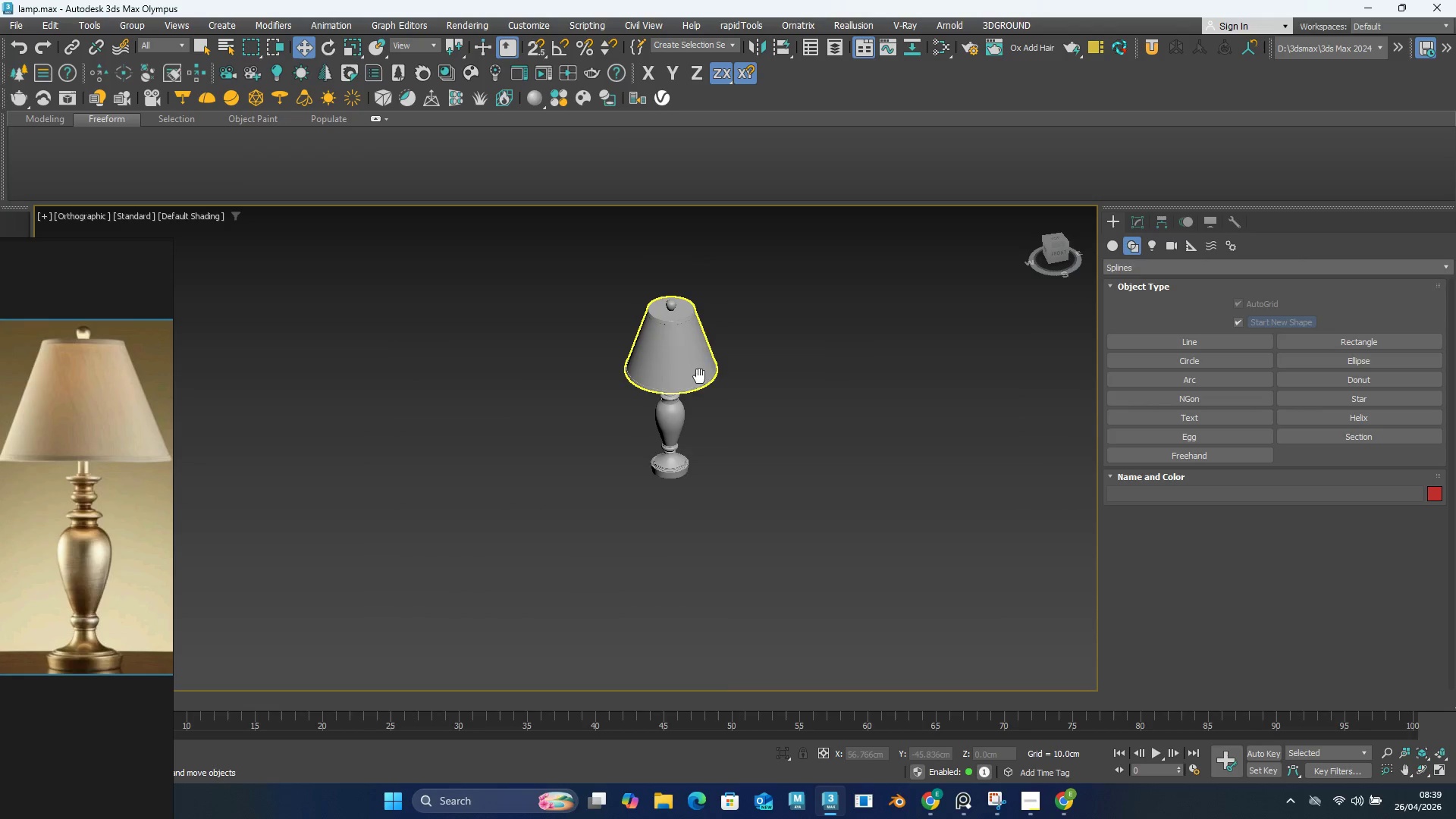 
hold_key(key=AltLeft, duration=0.55)
 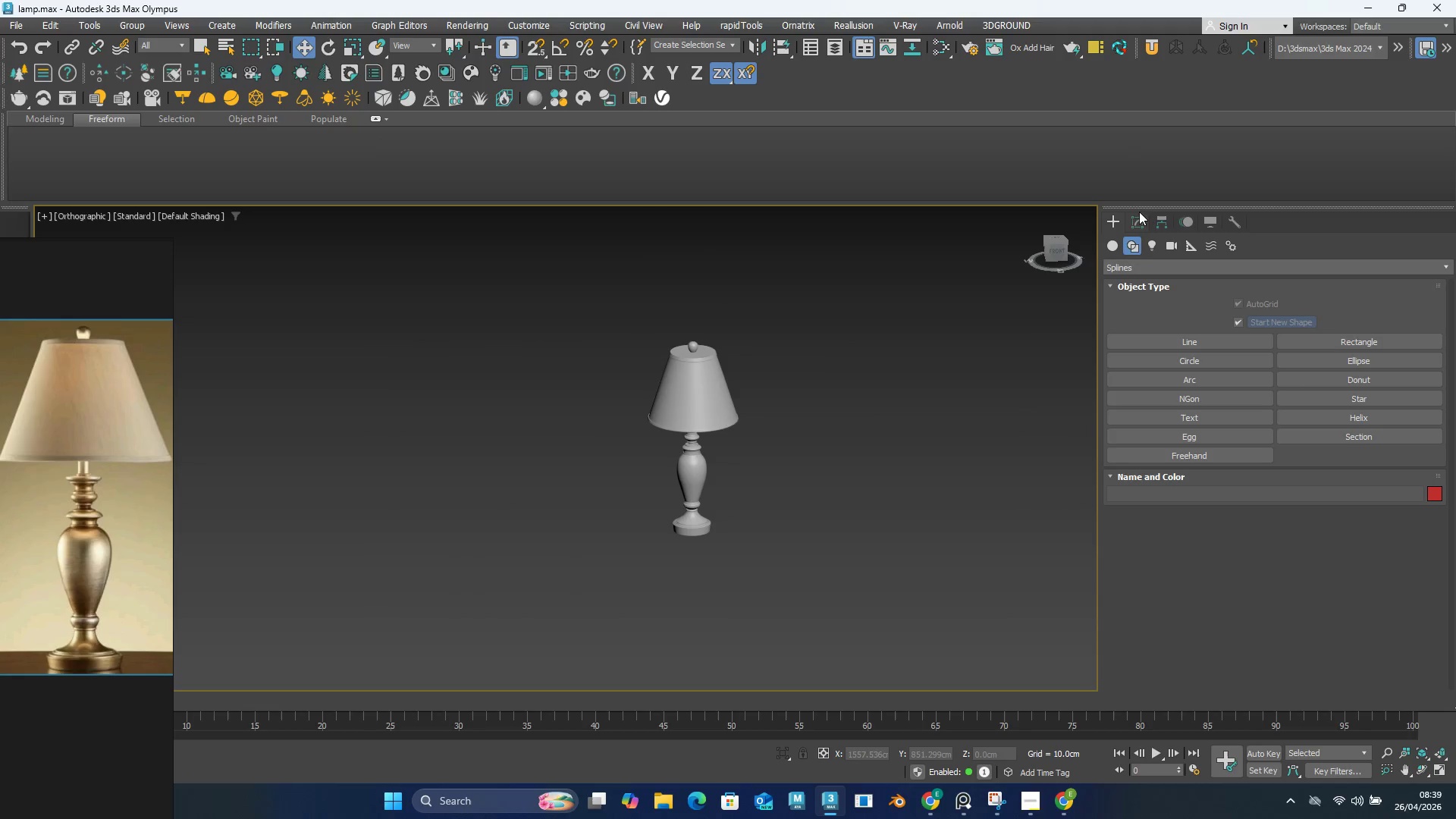 
hold_key(key=AltLeft, duration=19.03)
left_click([1134, 223])
 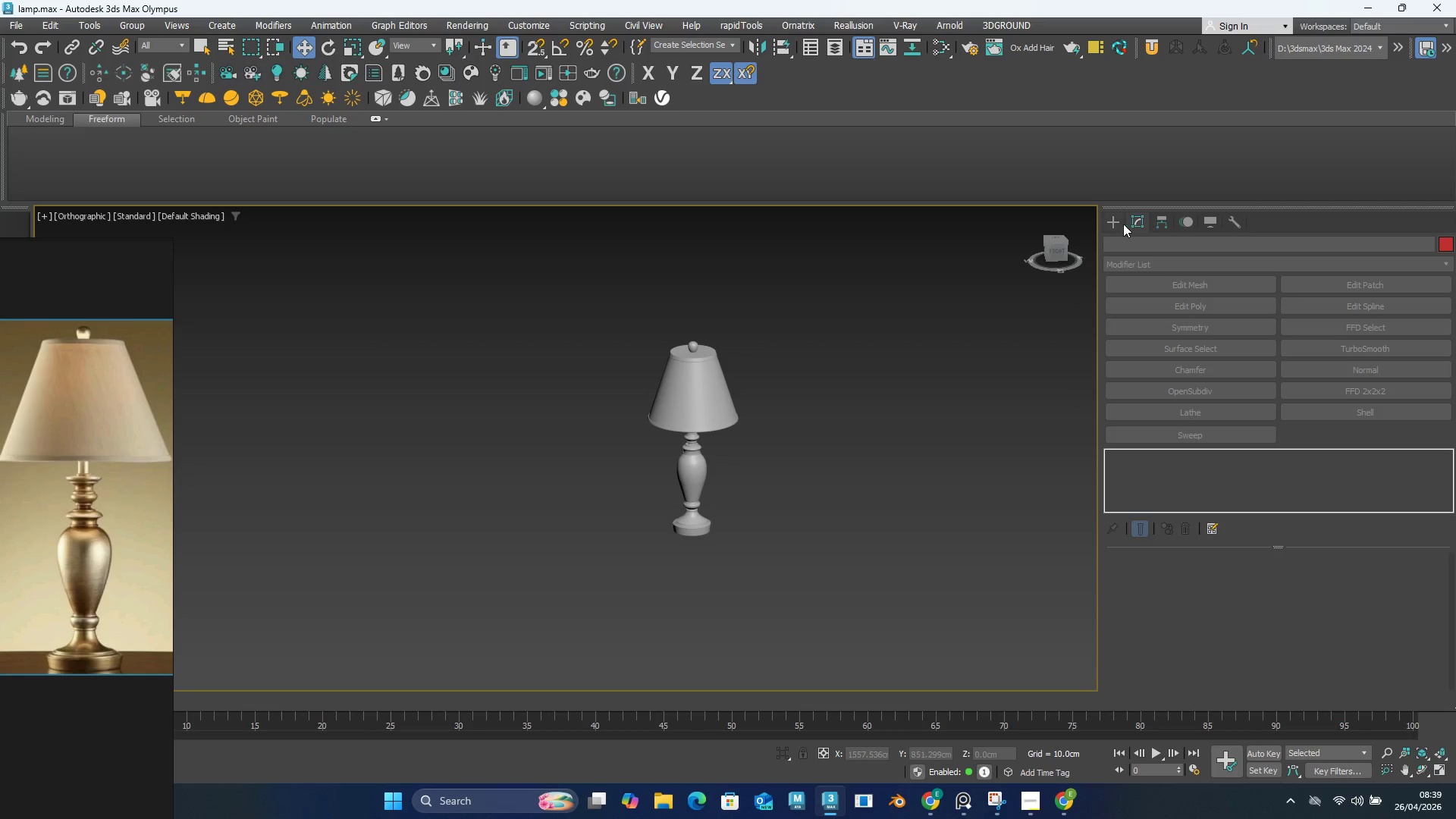 
left_click([1115, 224])
 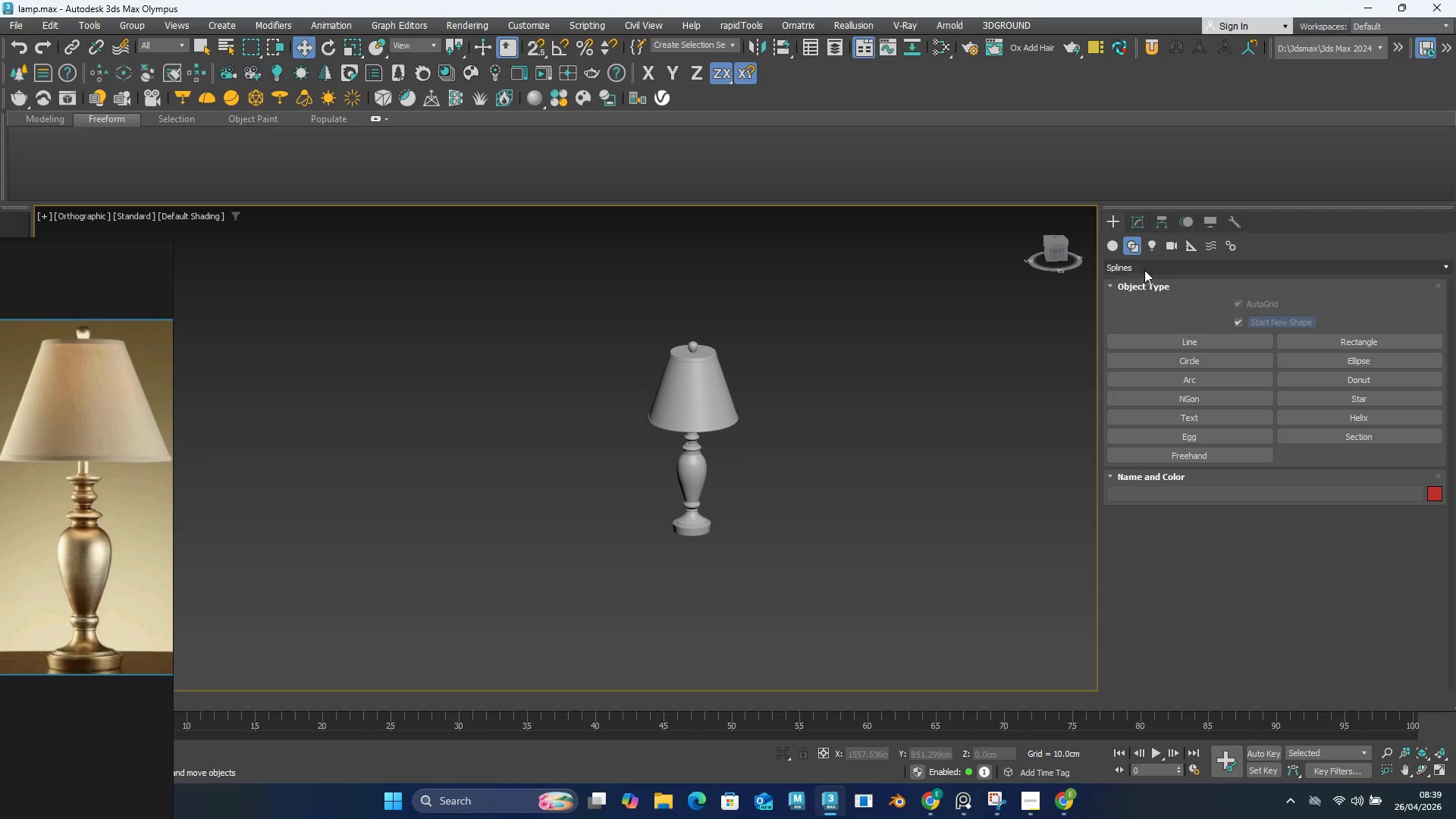 
left_click([1112, 244])
 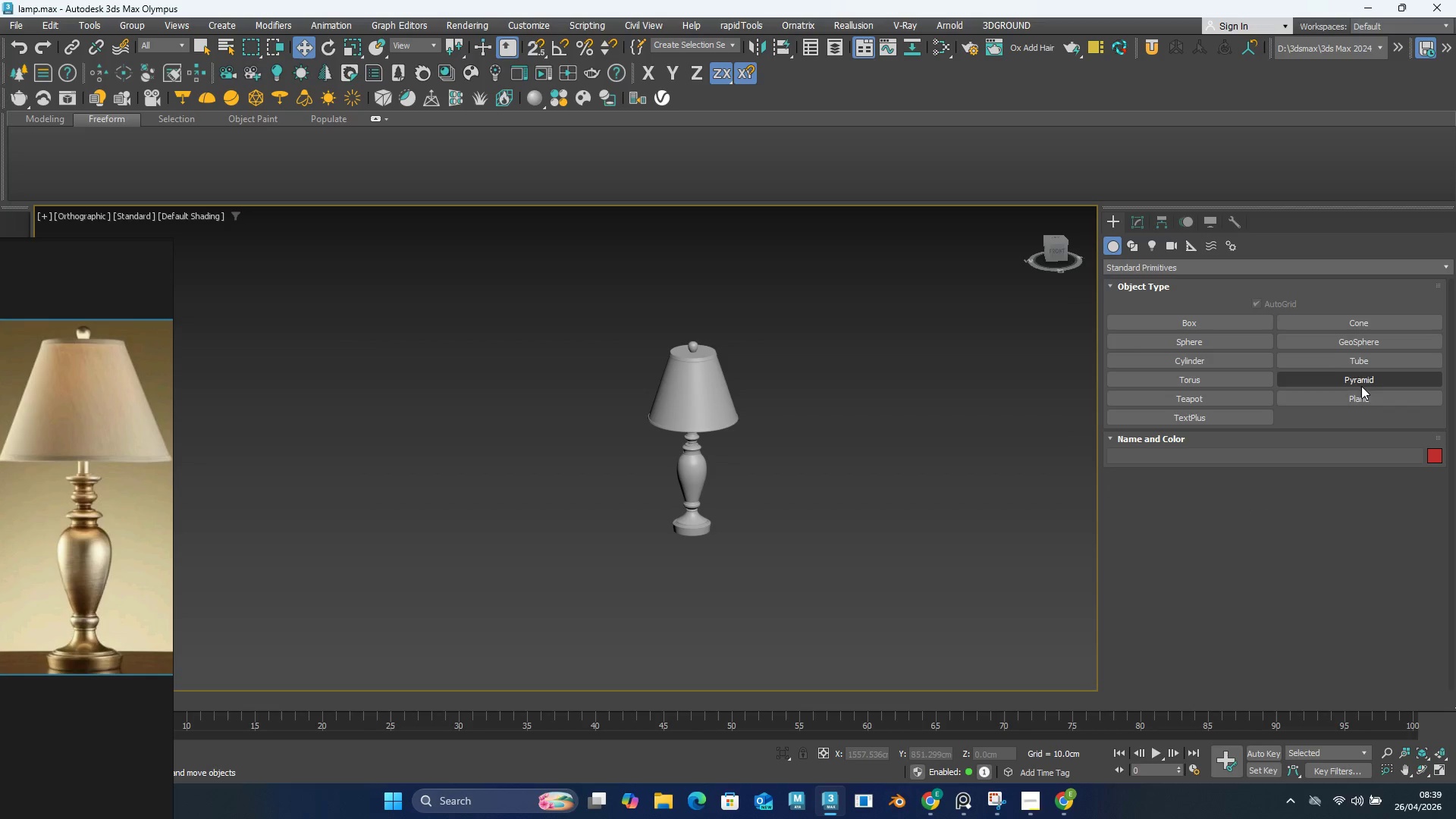 
left_click([1366, 400])
 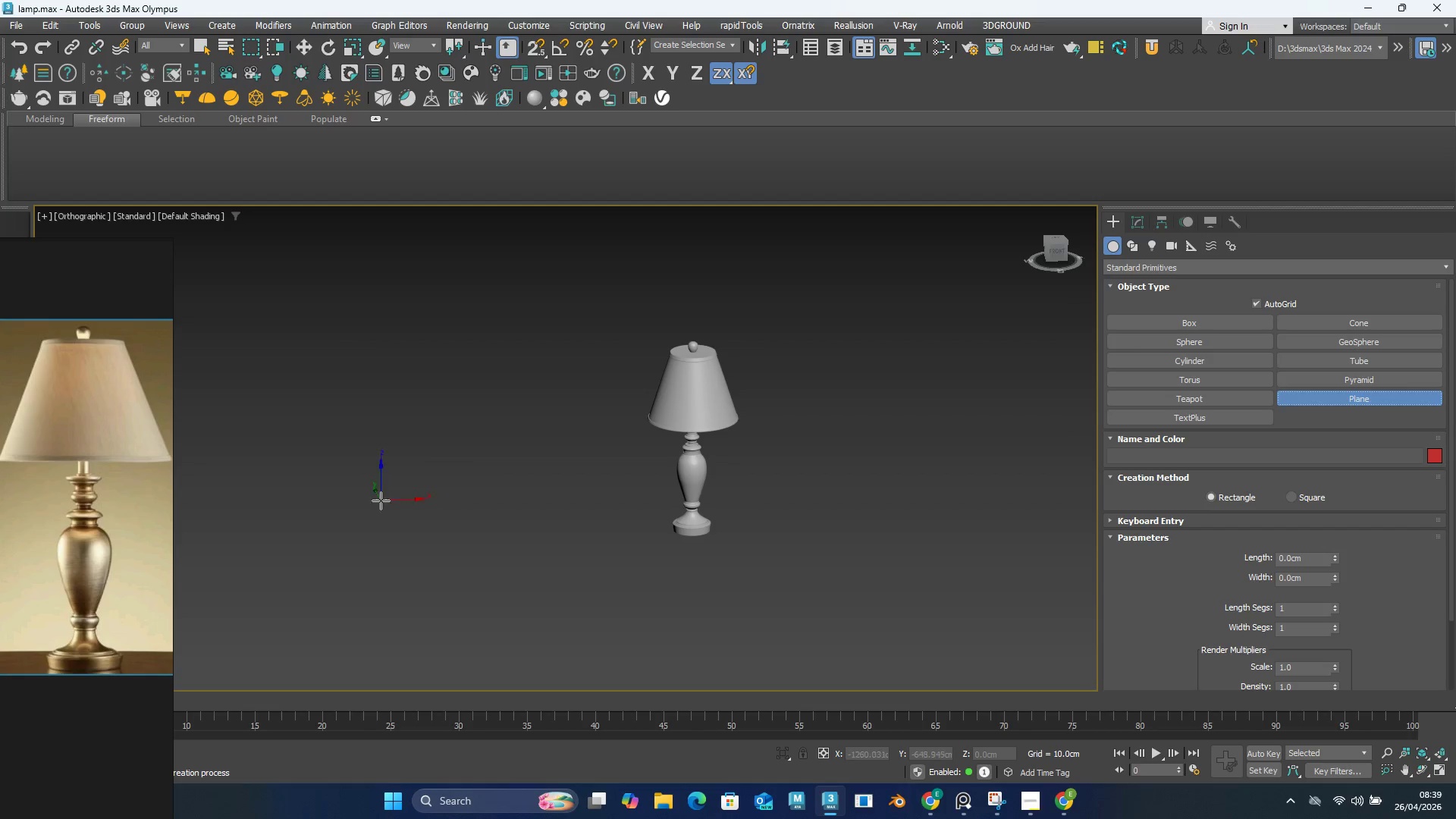 
left_click_drag(start_coordinate=[351, 506], to_coordinate=[1050, 632])
 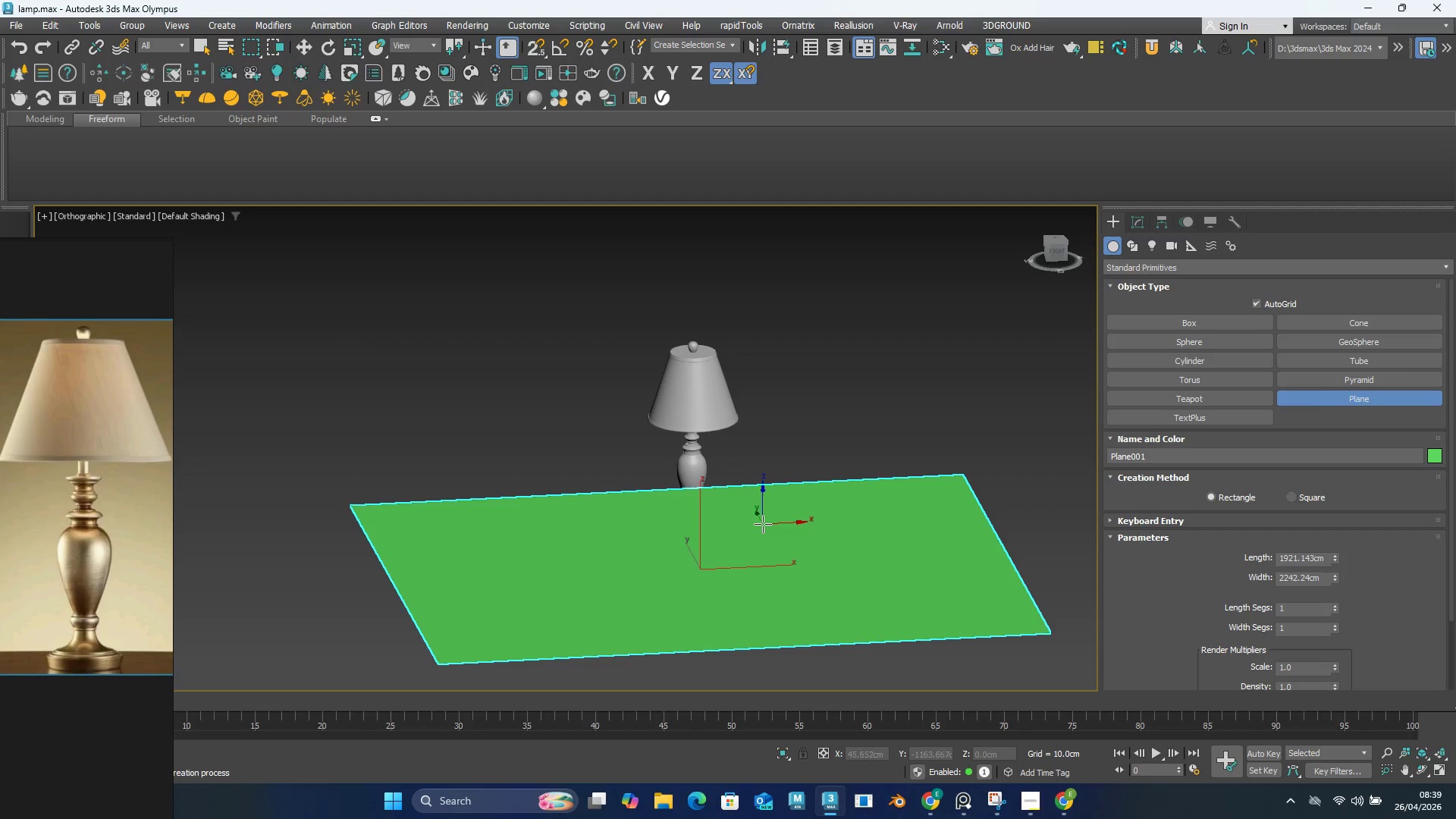 
right_click([763, 524])
 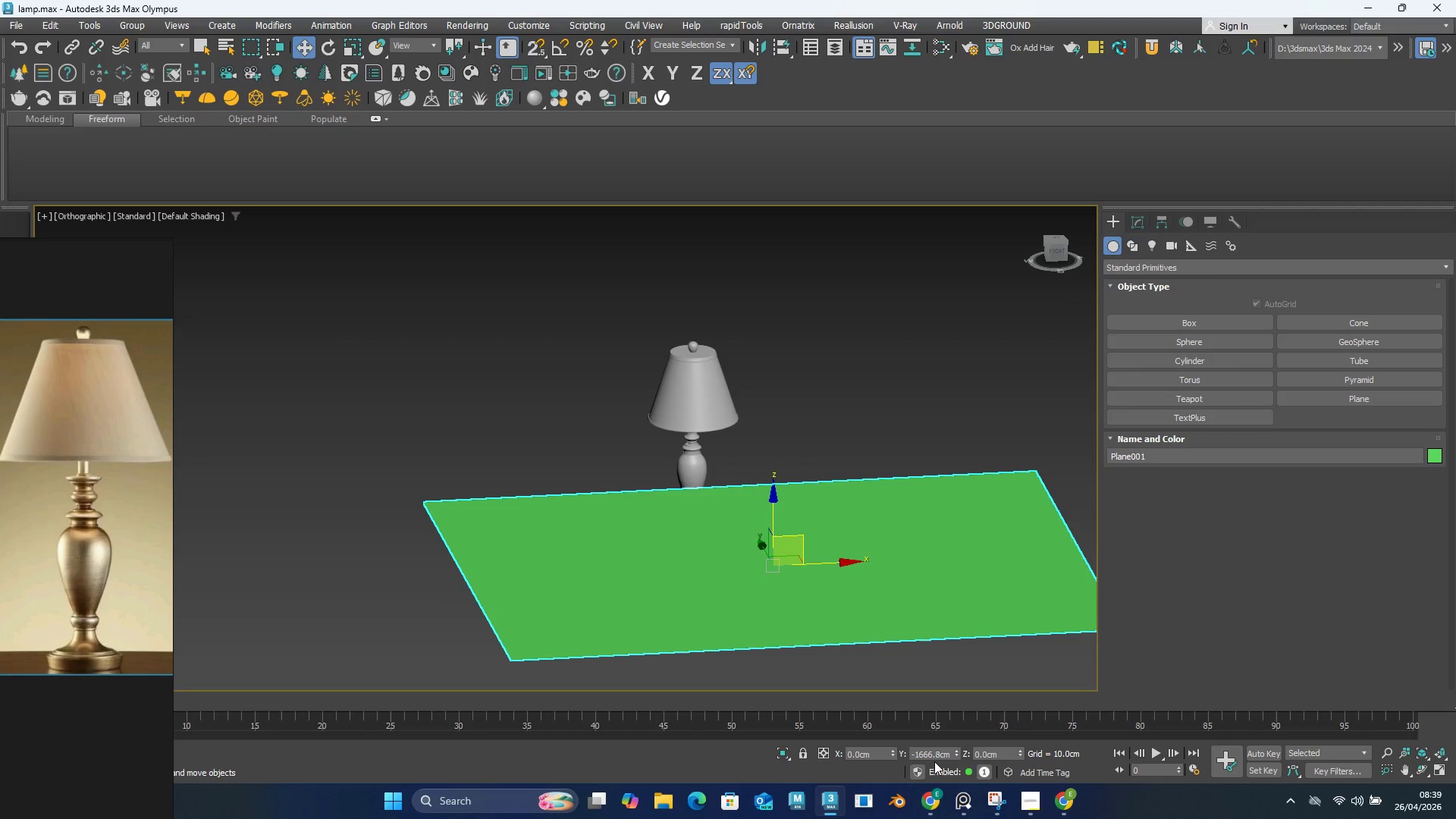 
right_click([957, 758])
 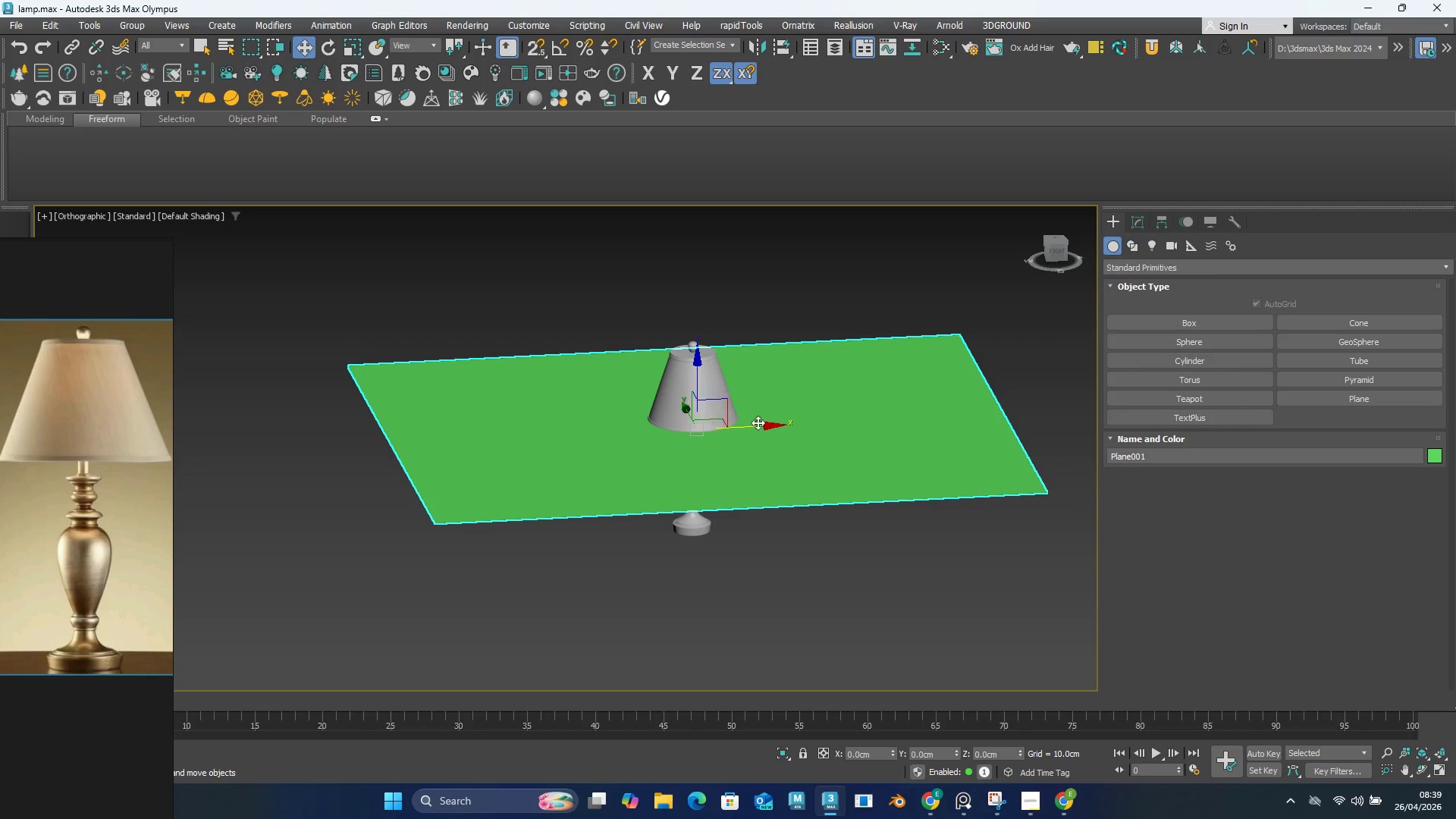 
scroll: coordinate [669, 325], scroll_direction: up, amount: 5.0
 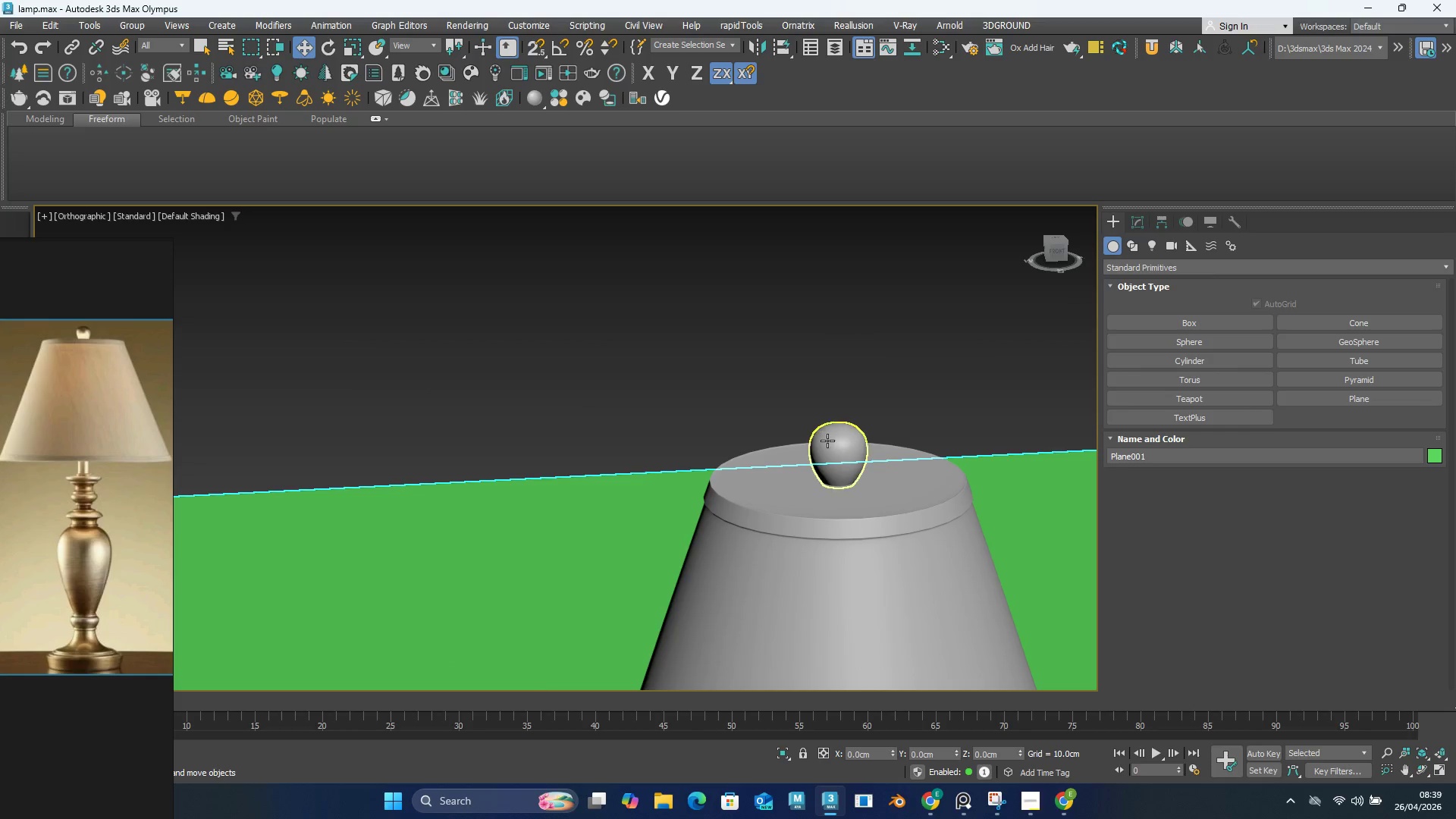 
left_click([833, 447])
 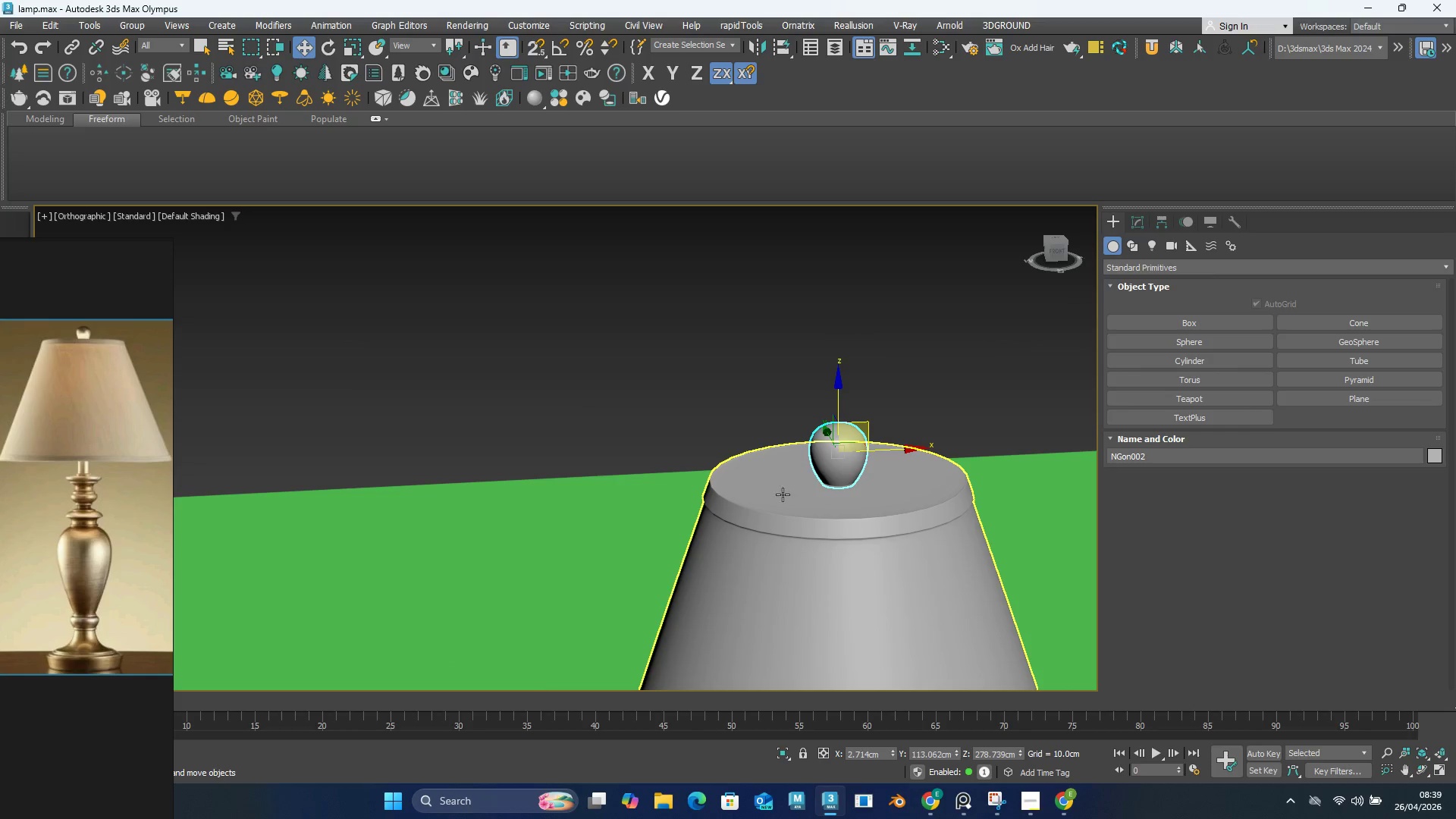 
hold_key(key=ControlLeft, duration=0.48)
left_click([764, 512])
 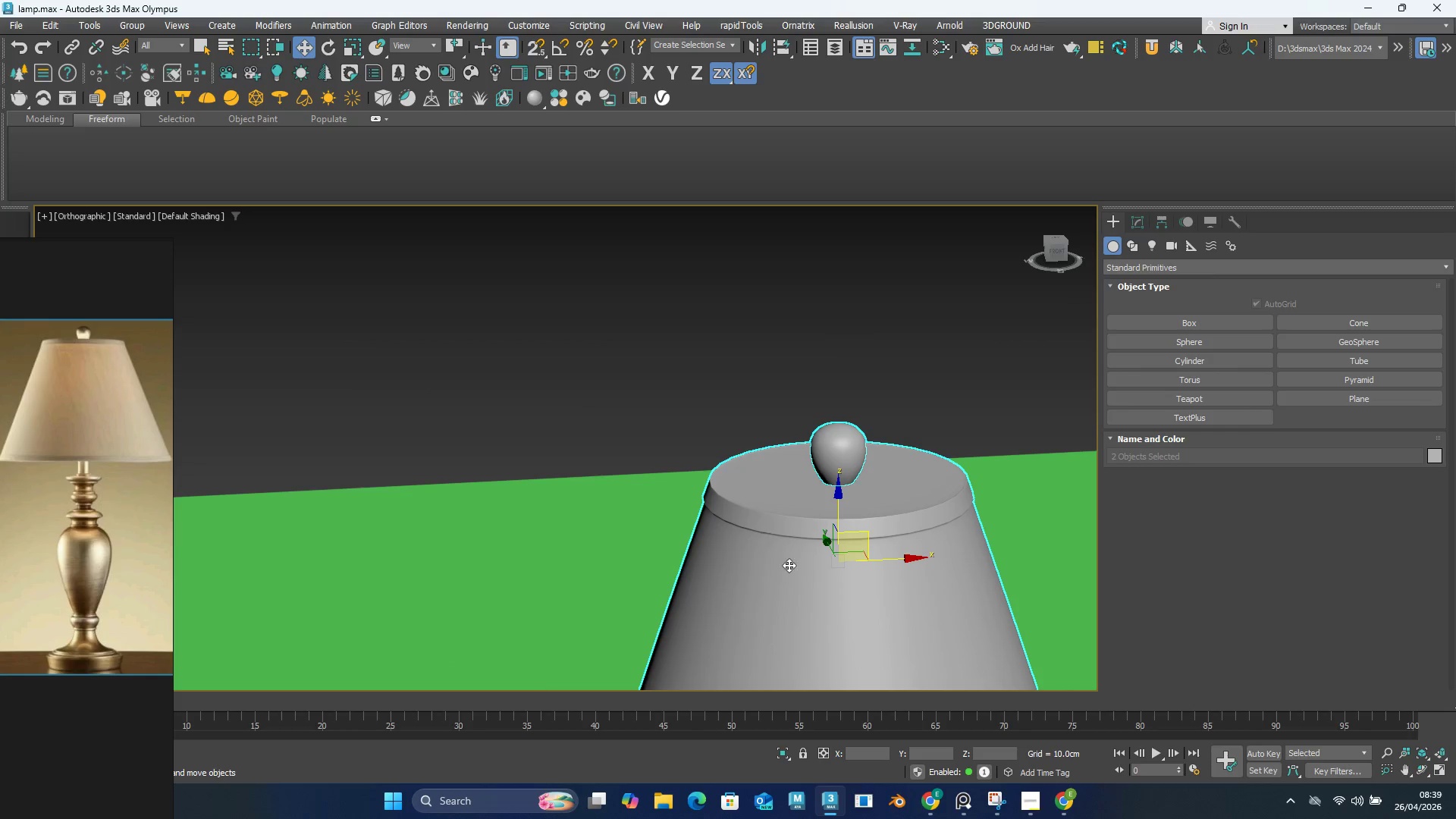 
scroll: coordinate [791, 572], scroll_direction: down, amount: 4.0
 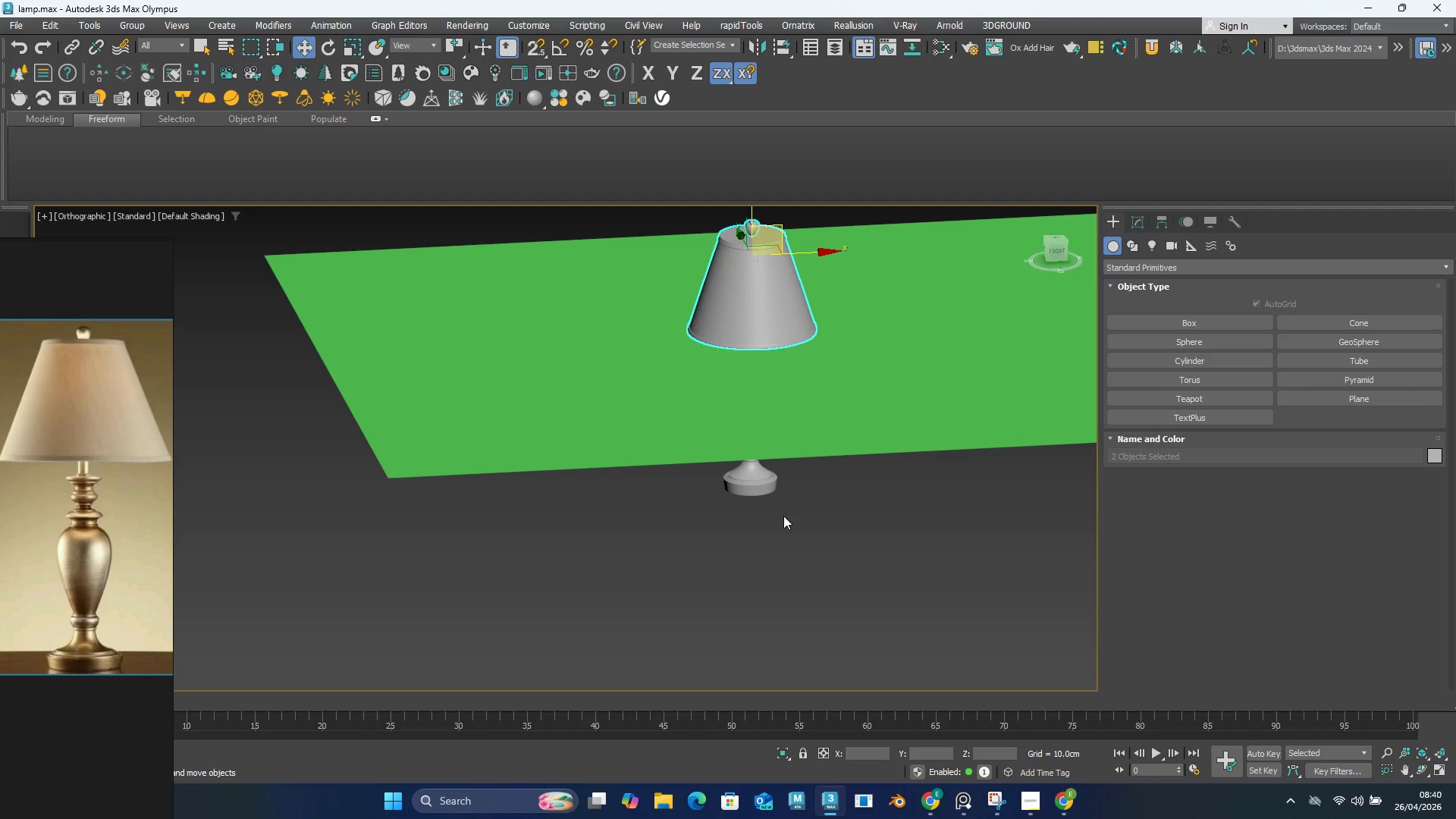 
hold_key(key=AltLeft, duration=0.5)
 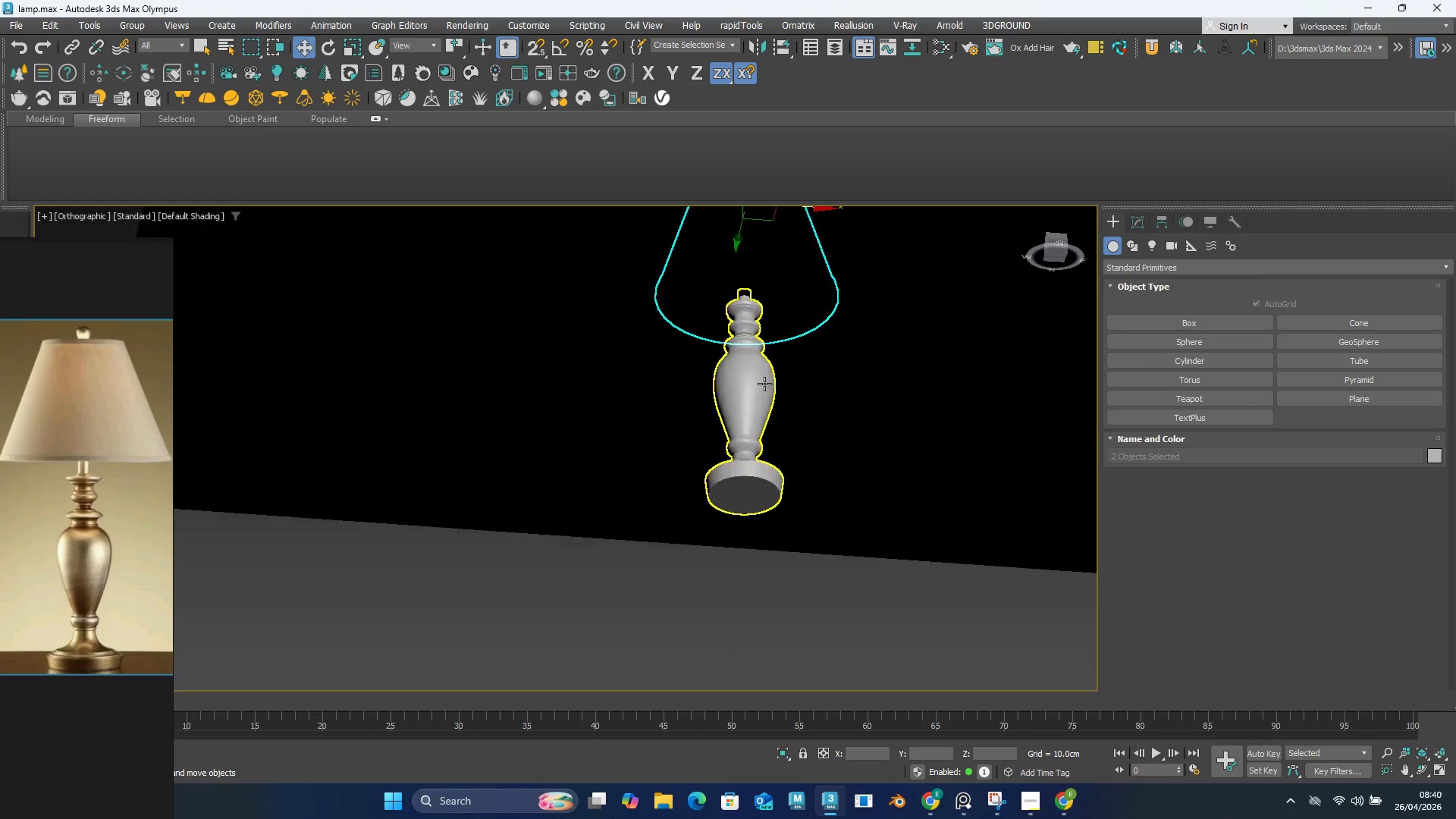 
scroll: coordinate [764, 384], scroll_direction: up, amount: 3.0
 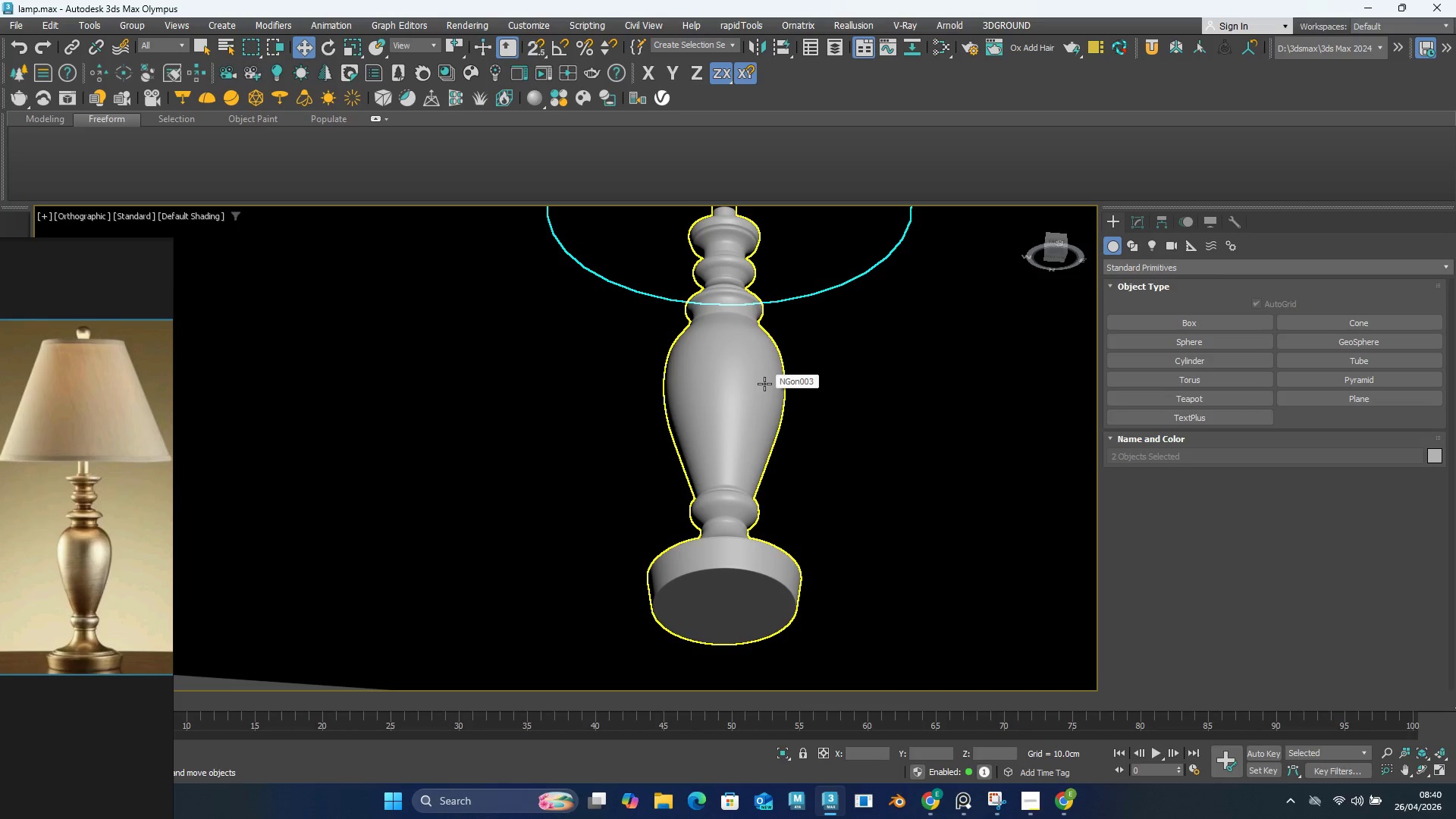 
wait(7.46)
 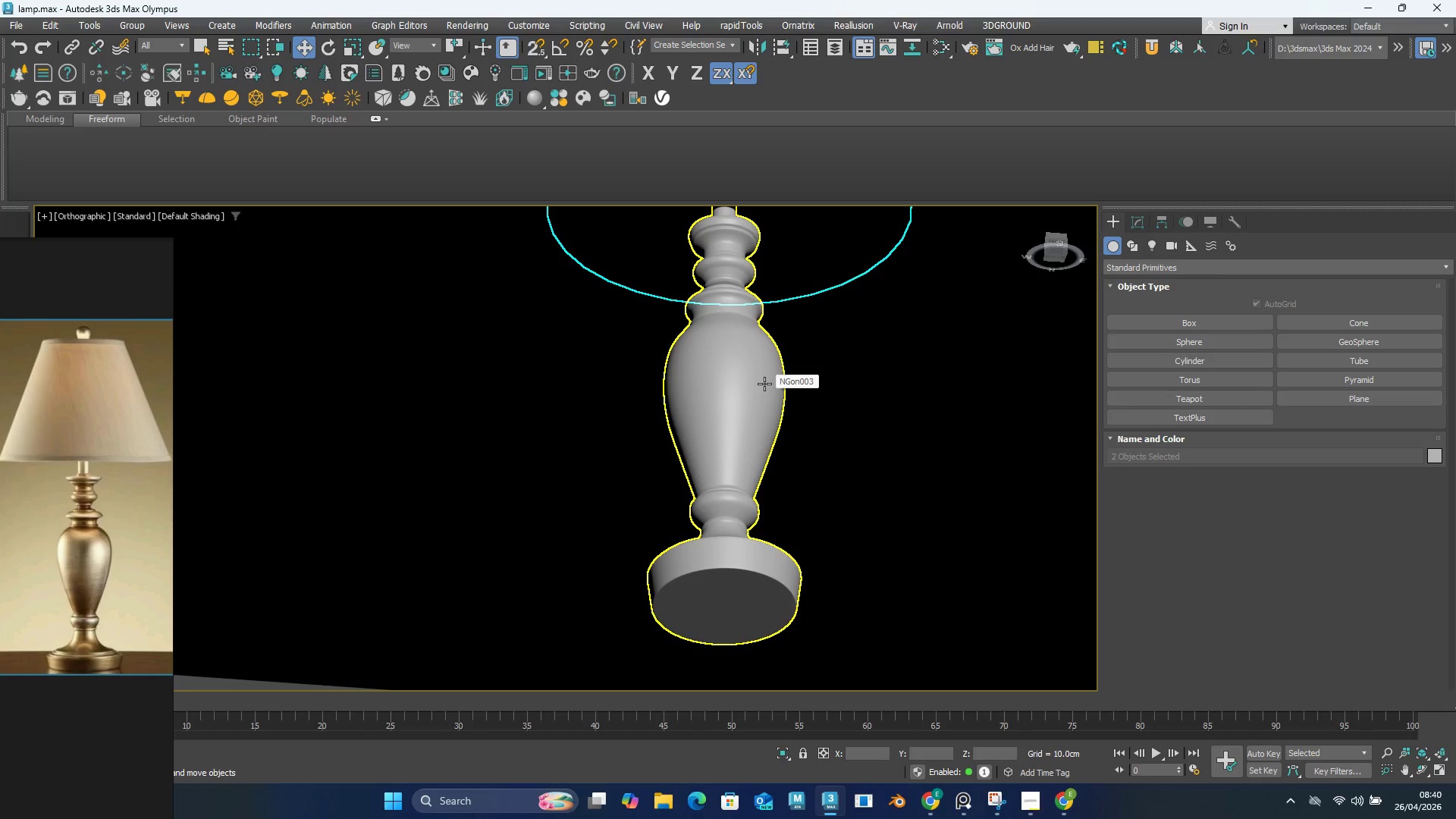 
hold_key(key=ControlLeft, duration=0.55)
left_click([741, 350])
 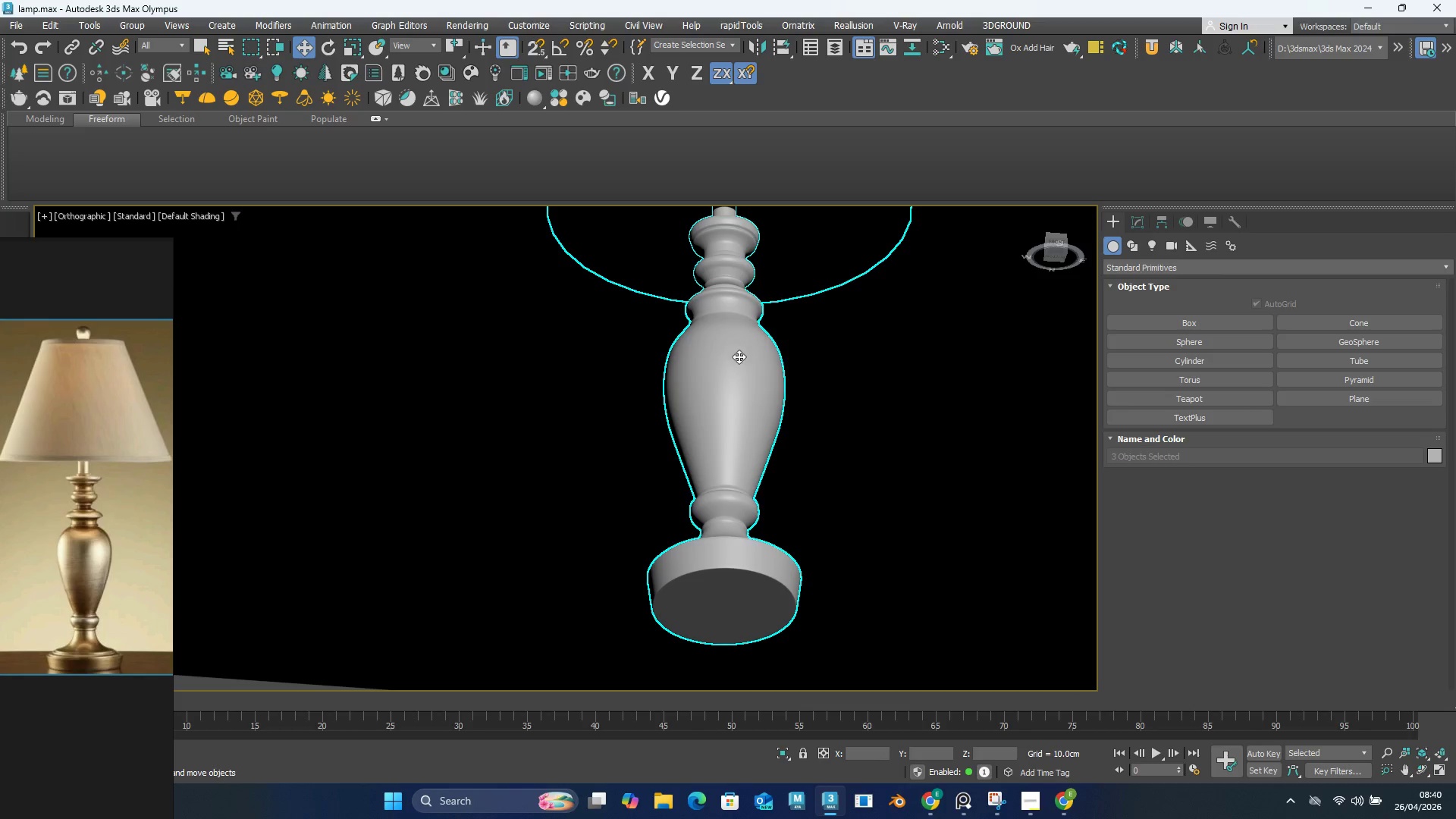 
hold_key(key=AltLeft, duration=0.66)
 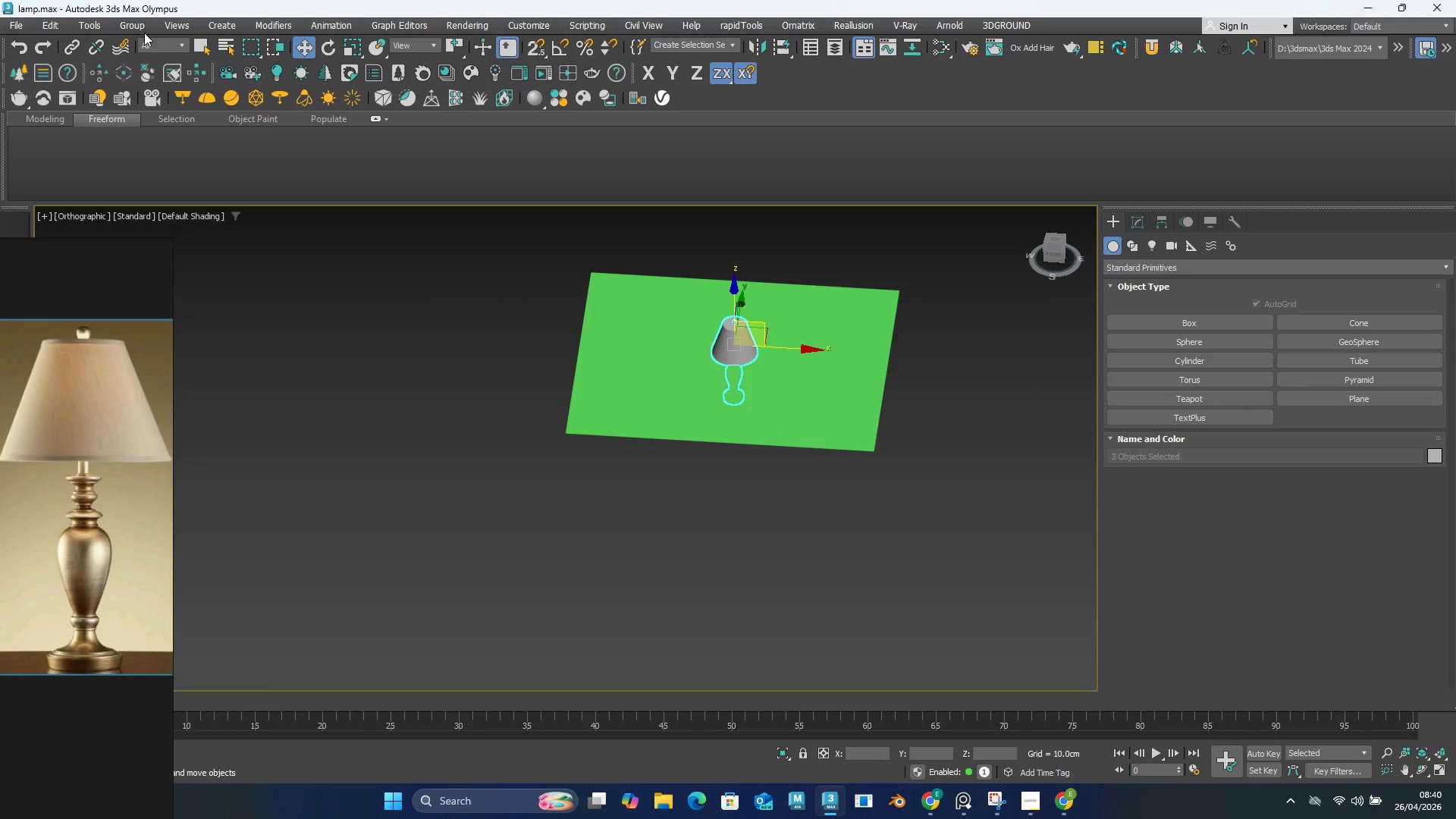 
scroll: coordinate [735, 374], scroll_direction: down, amount: 6.0
 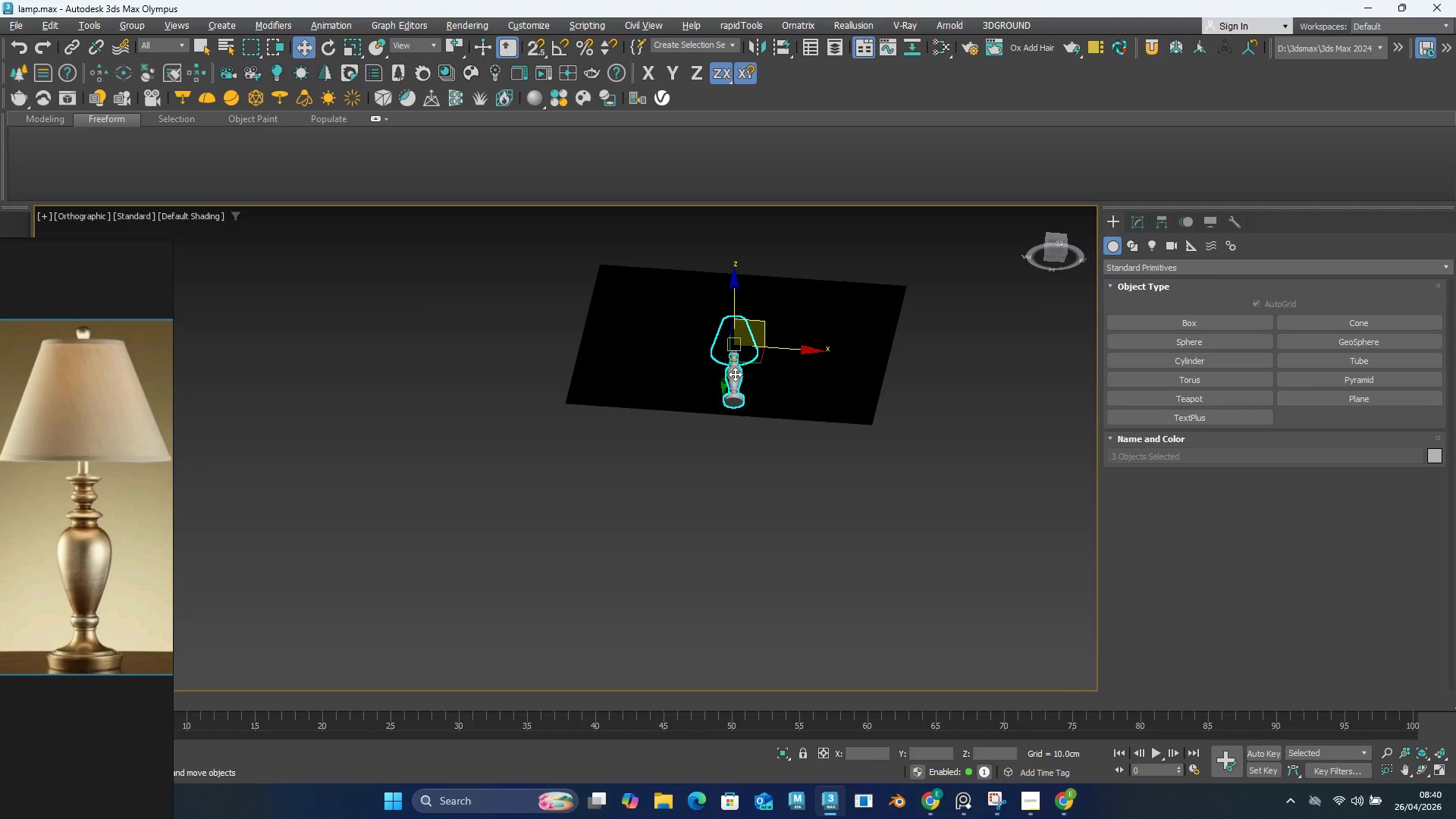 
double_click([137, 27])
 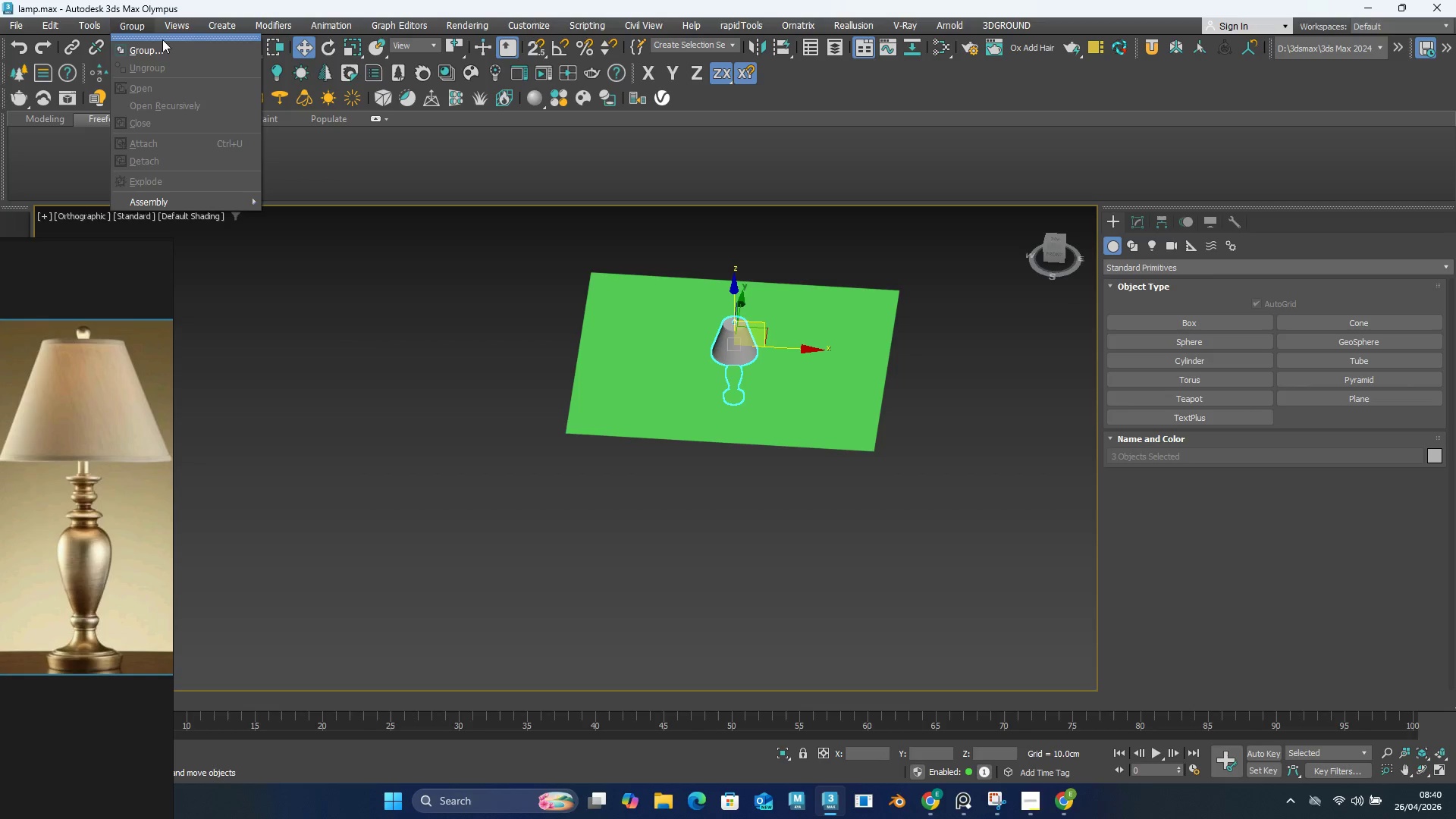 
left_click([162, 50])
 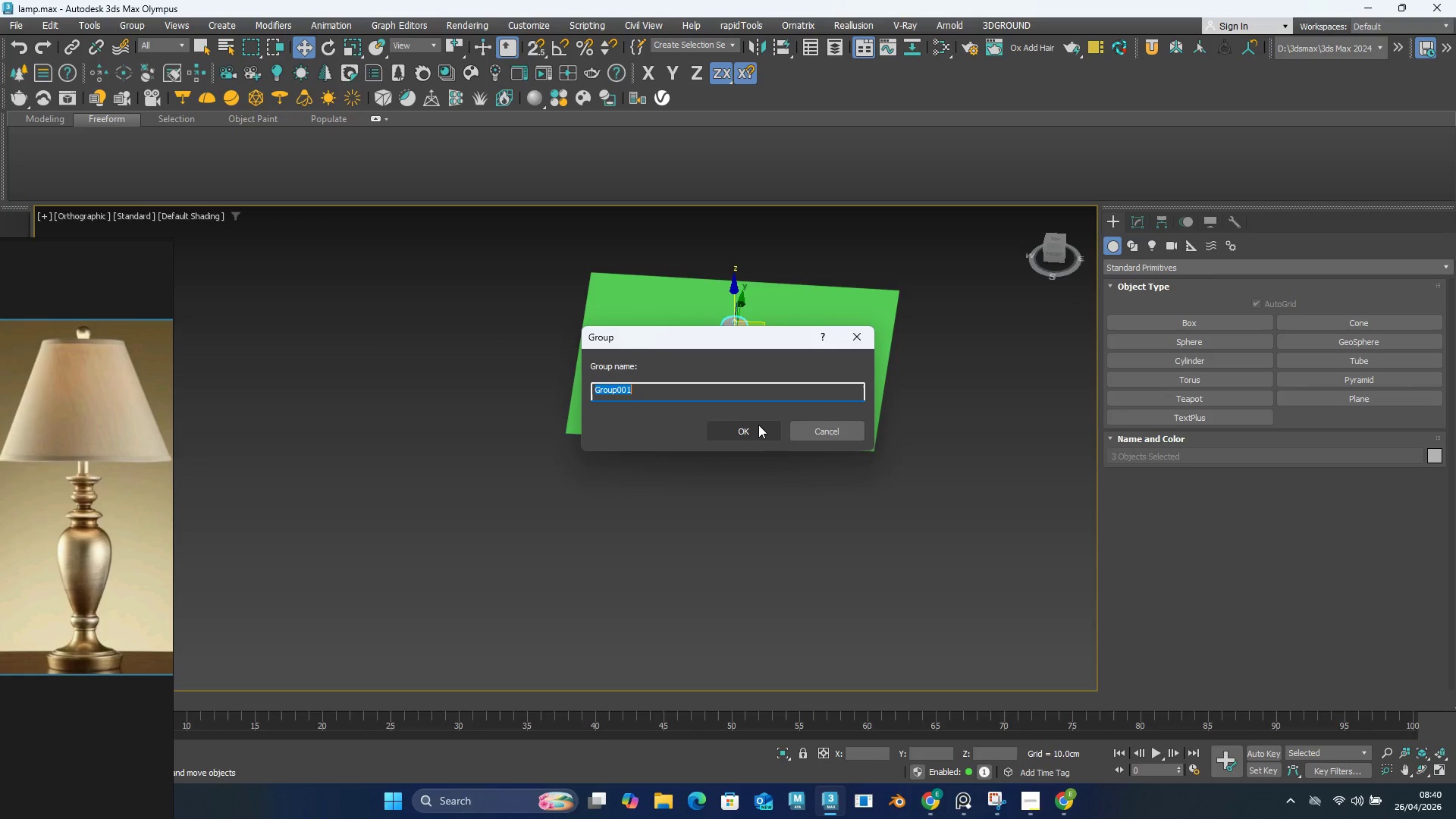 
left_click([761, 435])
 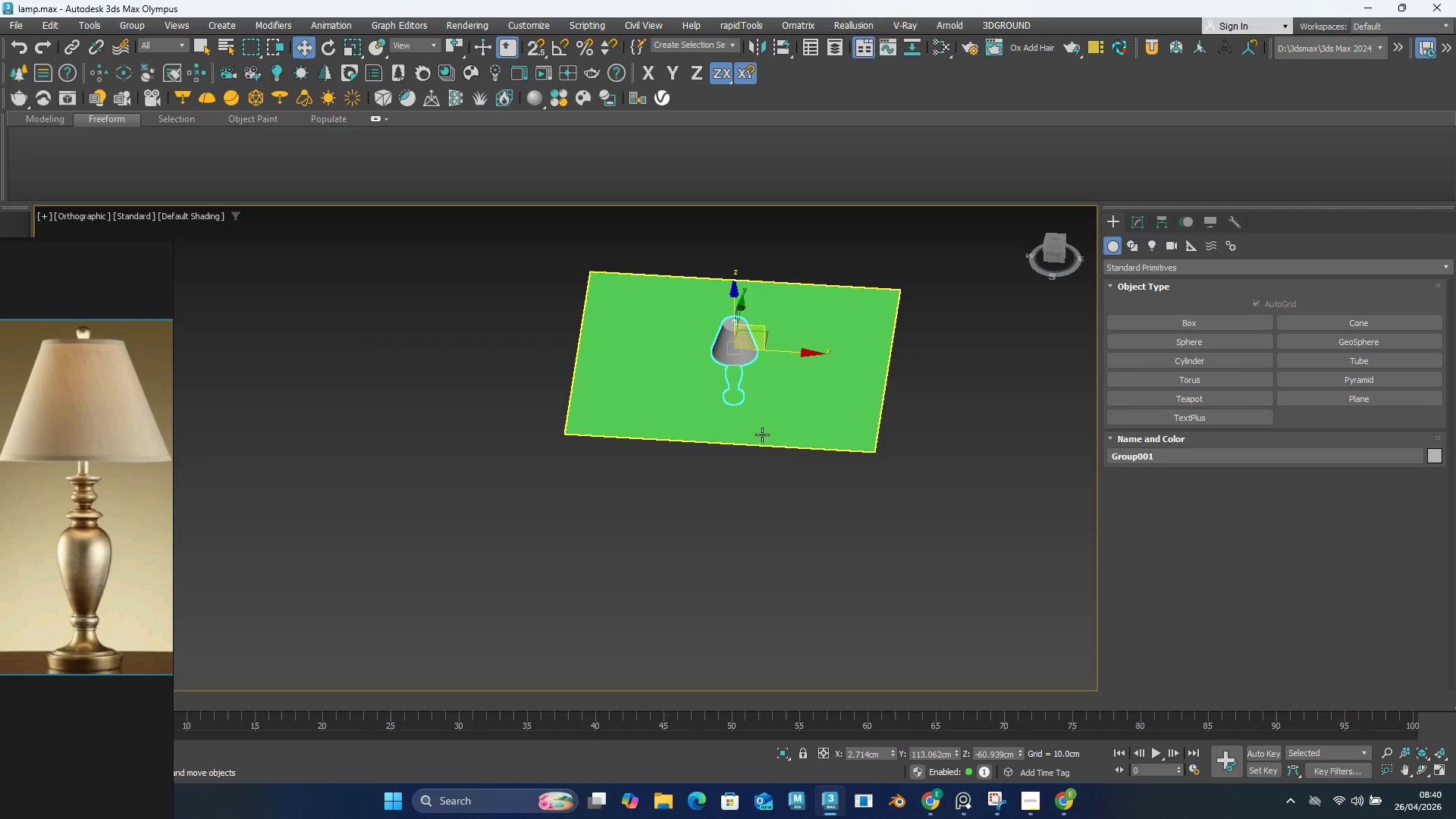 
wait(13.72)
 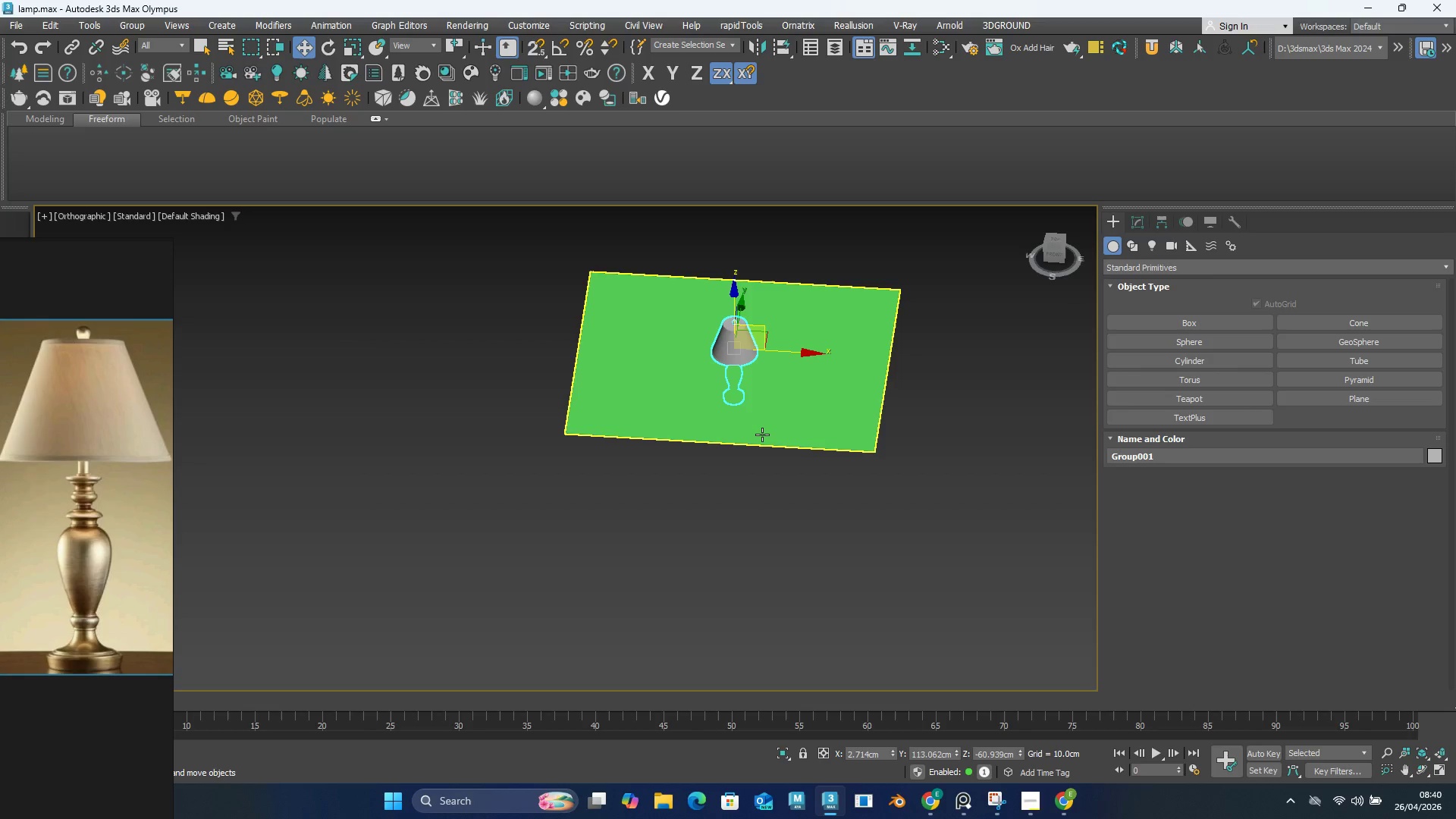 
scroll: coordinate [722, 347], scroll_direction: up, amount: 2.0
 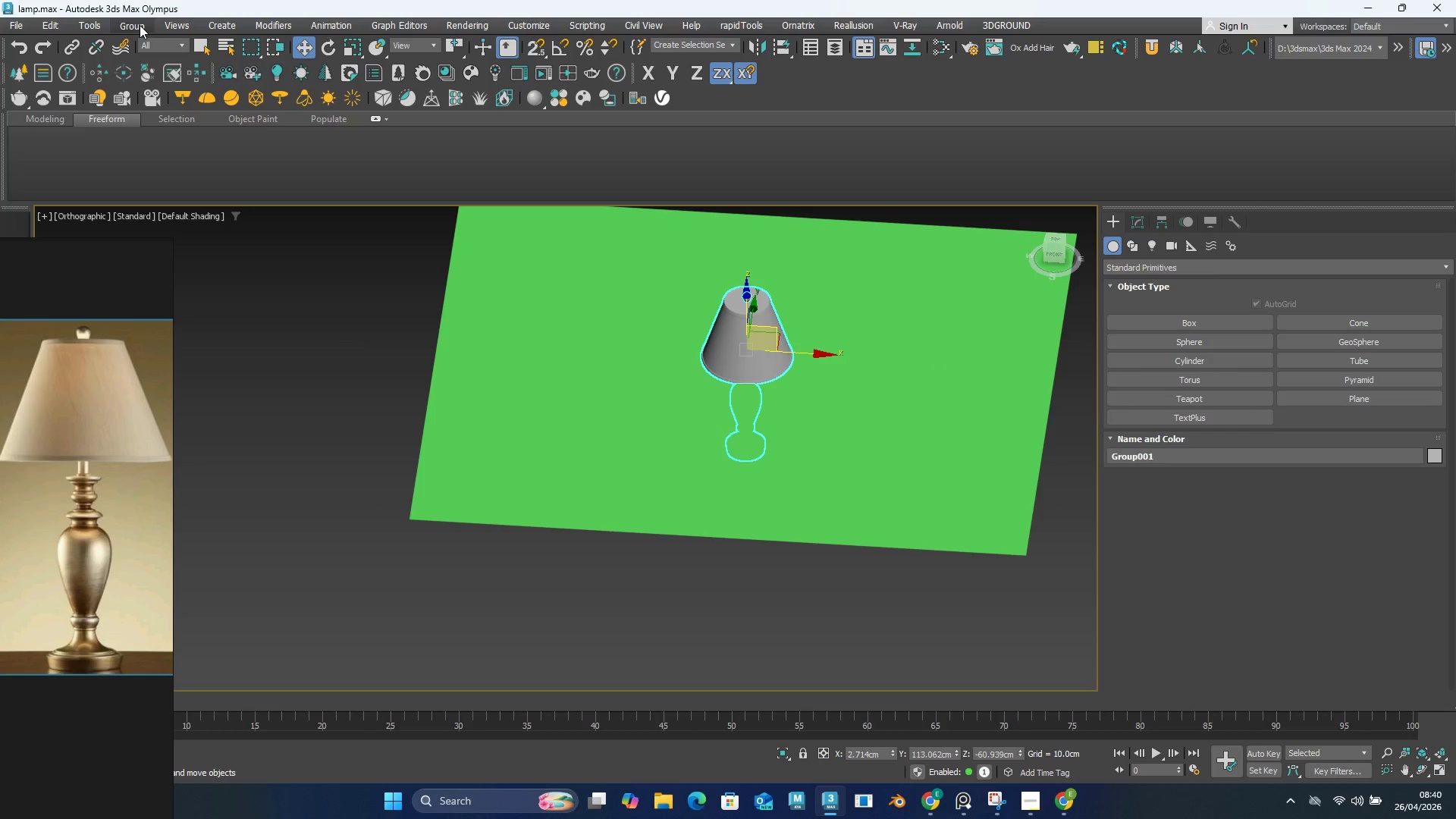 
left_click([140, 25])
 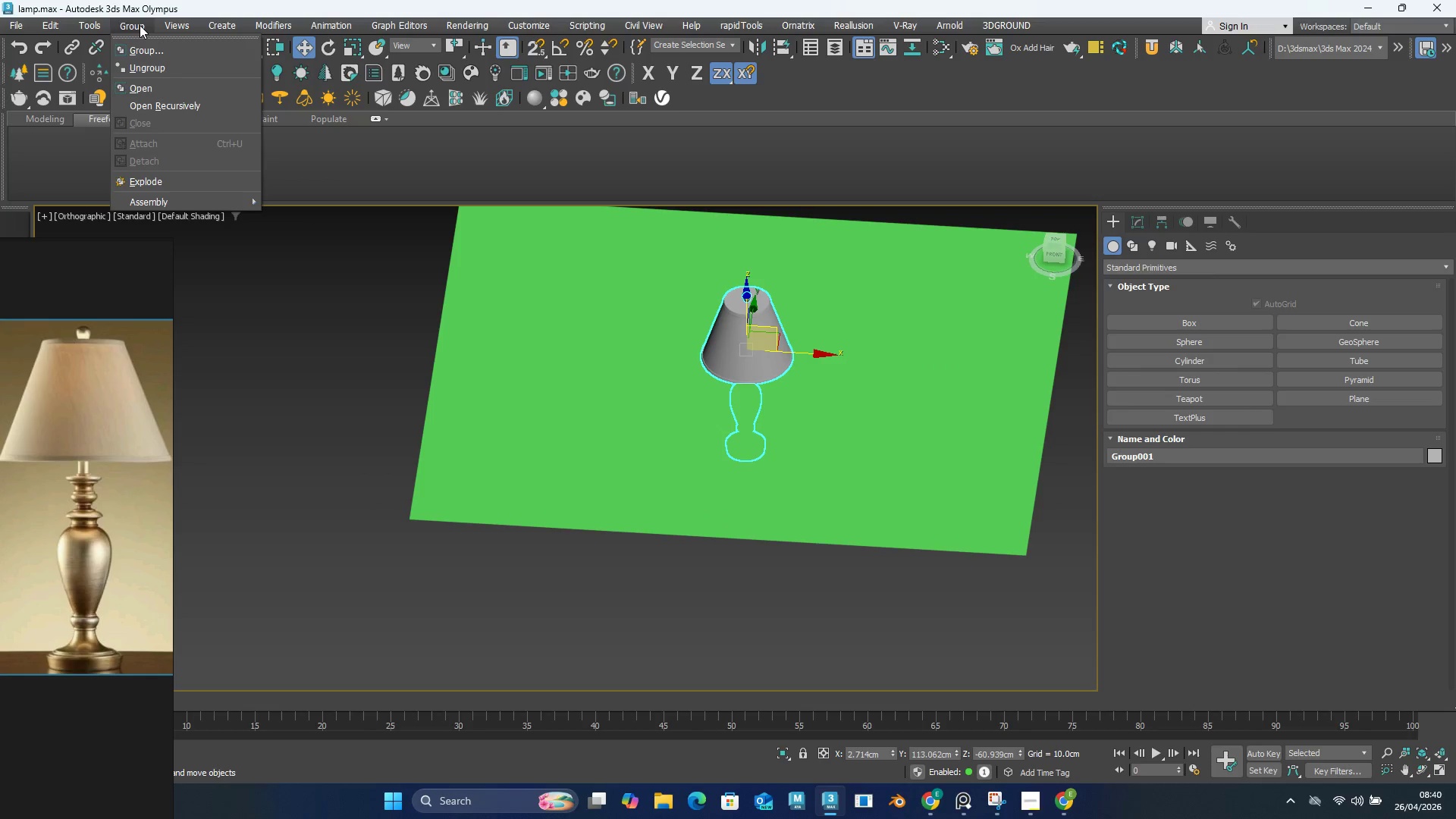 
left_click([572, 0])
 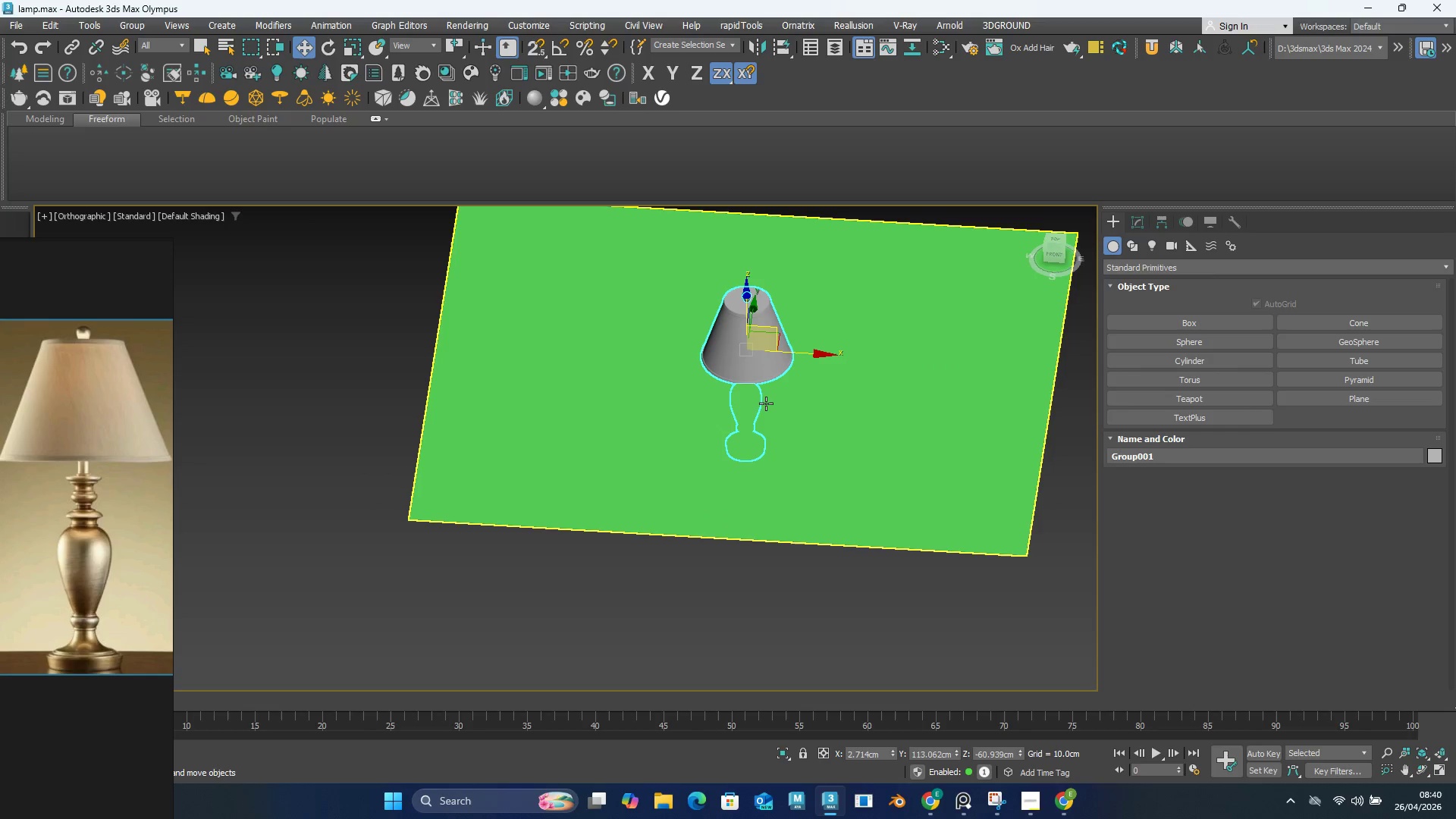 
type(fz)
 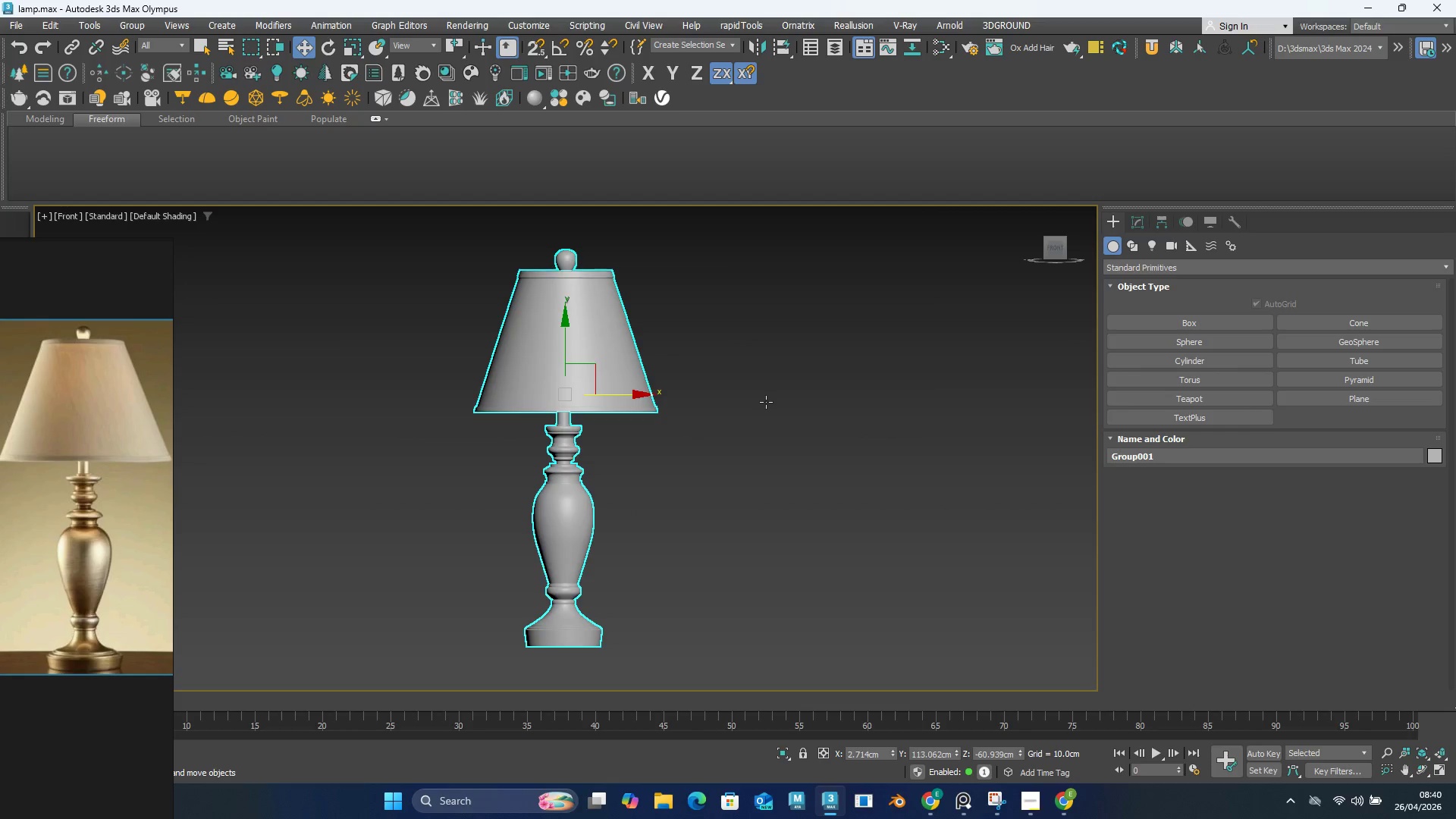 
scroll: coordinate [766, 402], scroll_direction: down, amount: 2.0
 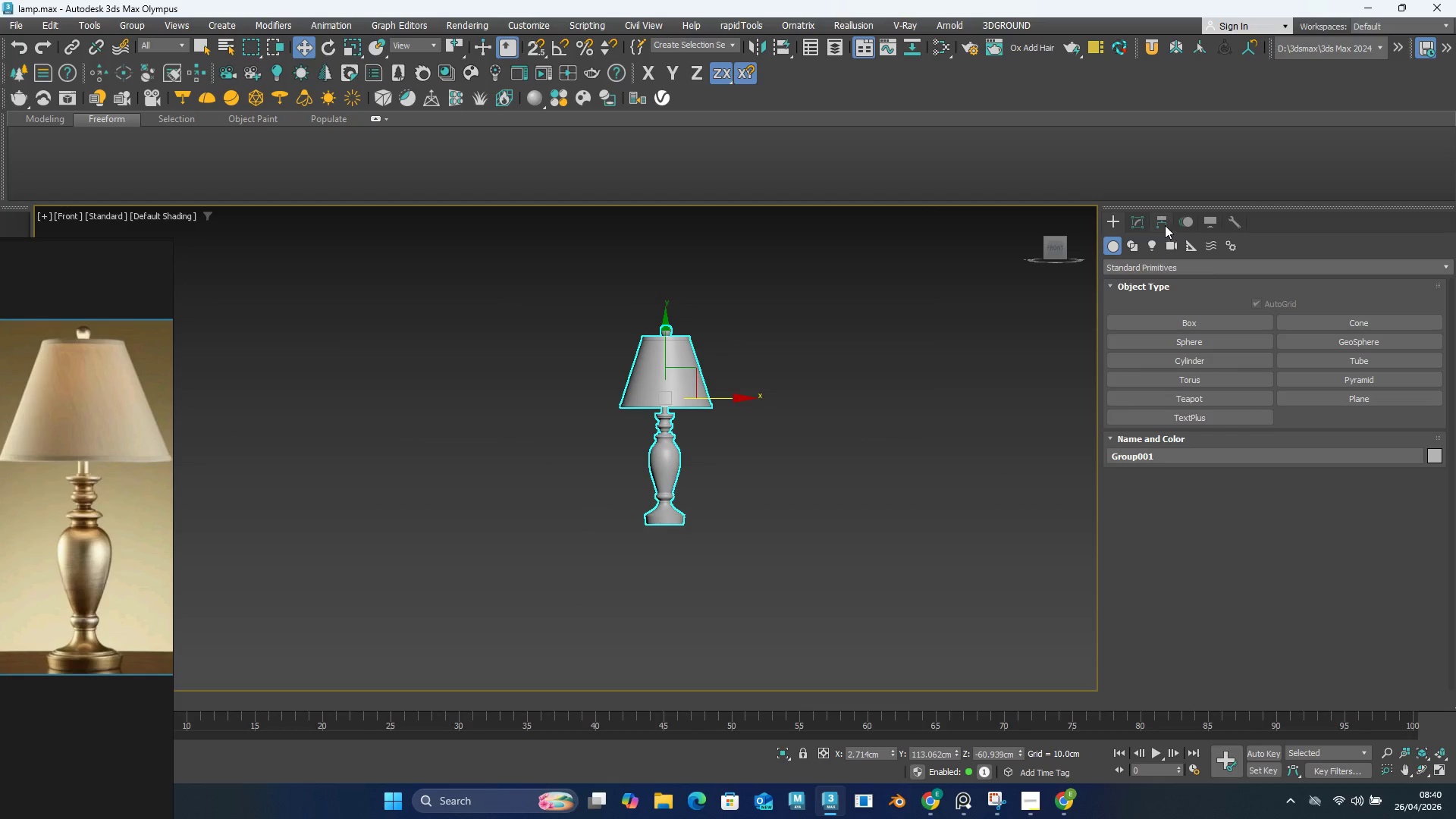 
left_click([1163, 224])
 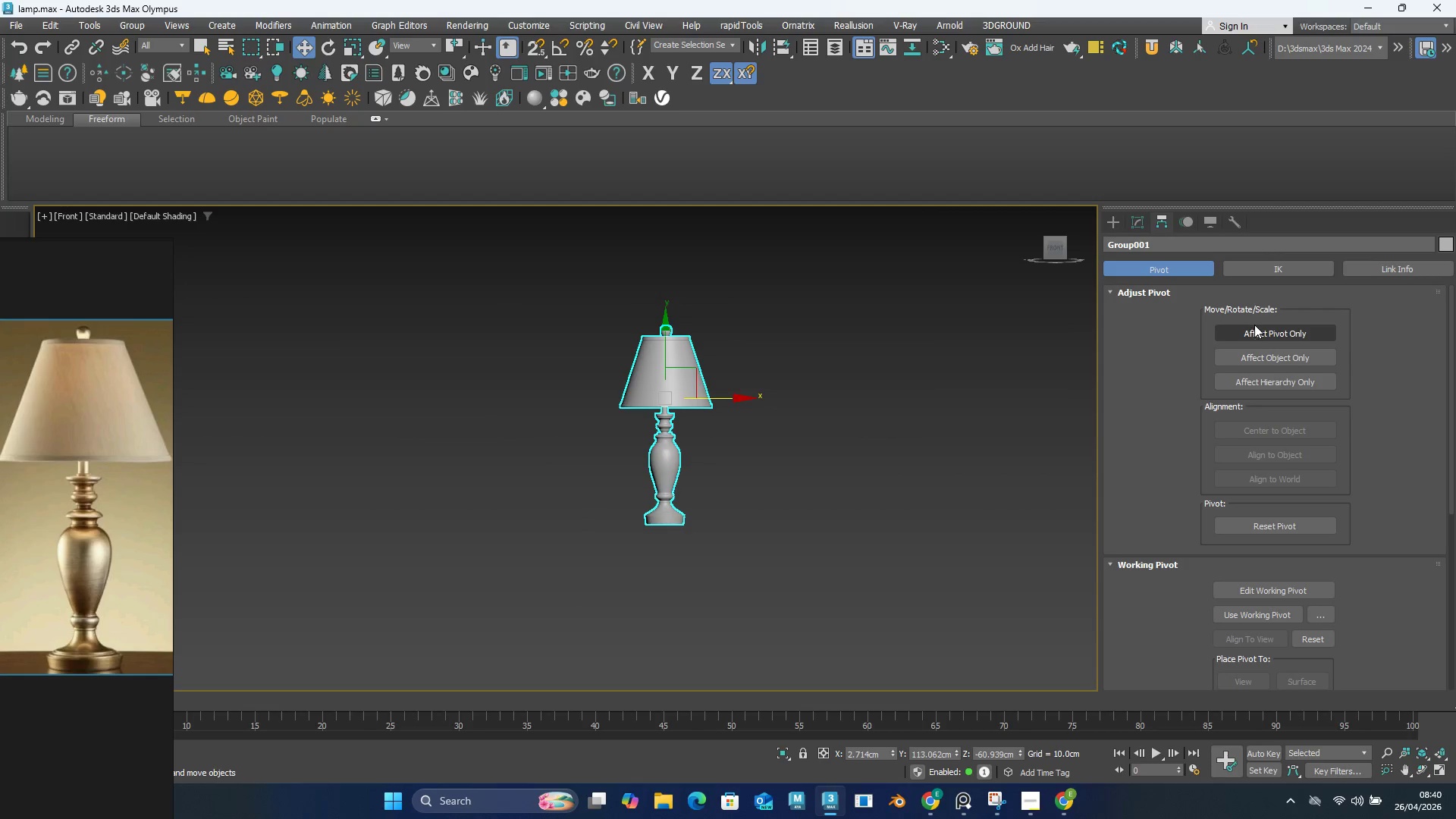 
left_click([1260, 330])
 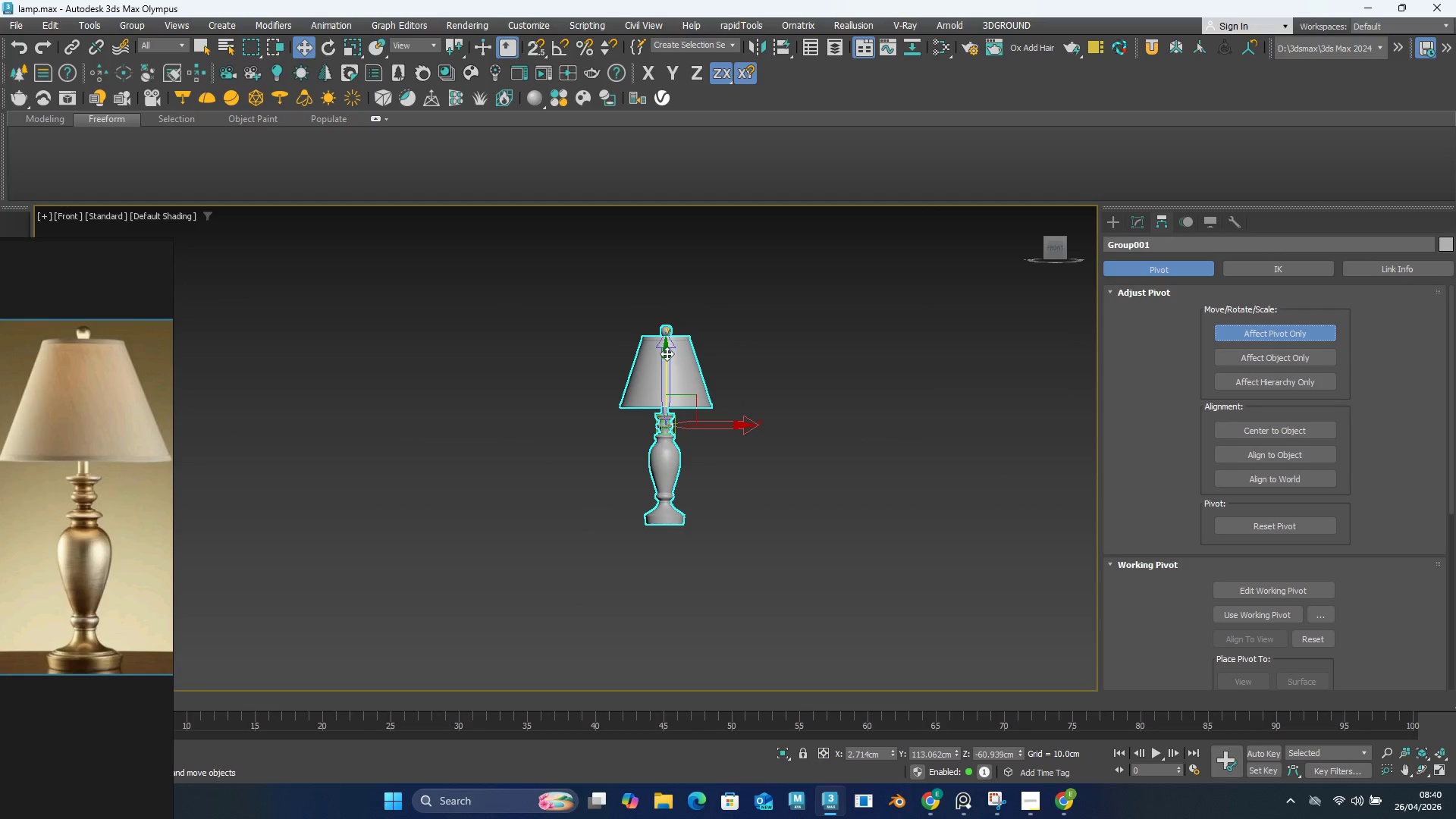 
left_click_drag(start_coordinate=[664, 356], to_coordinate=[672, 359])
 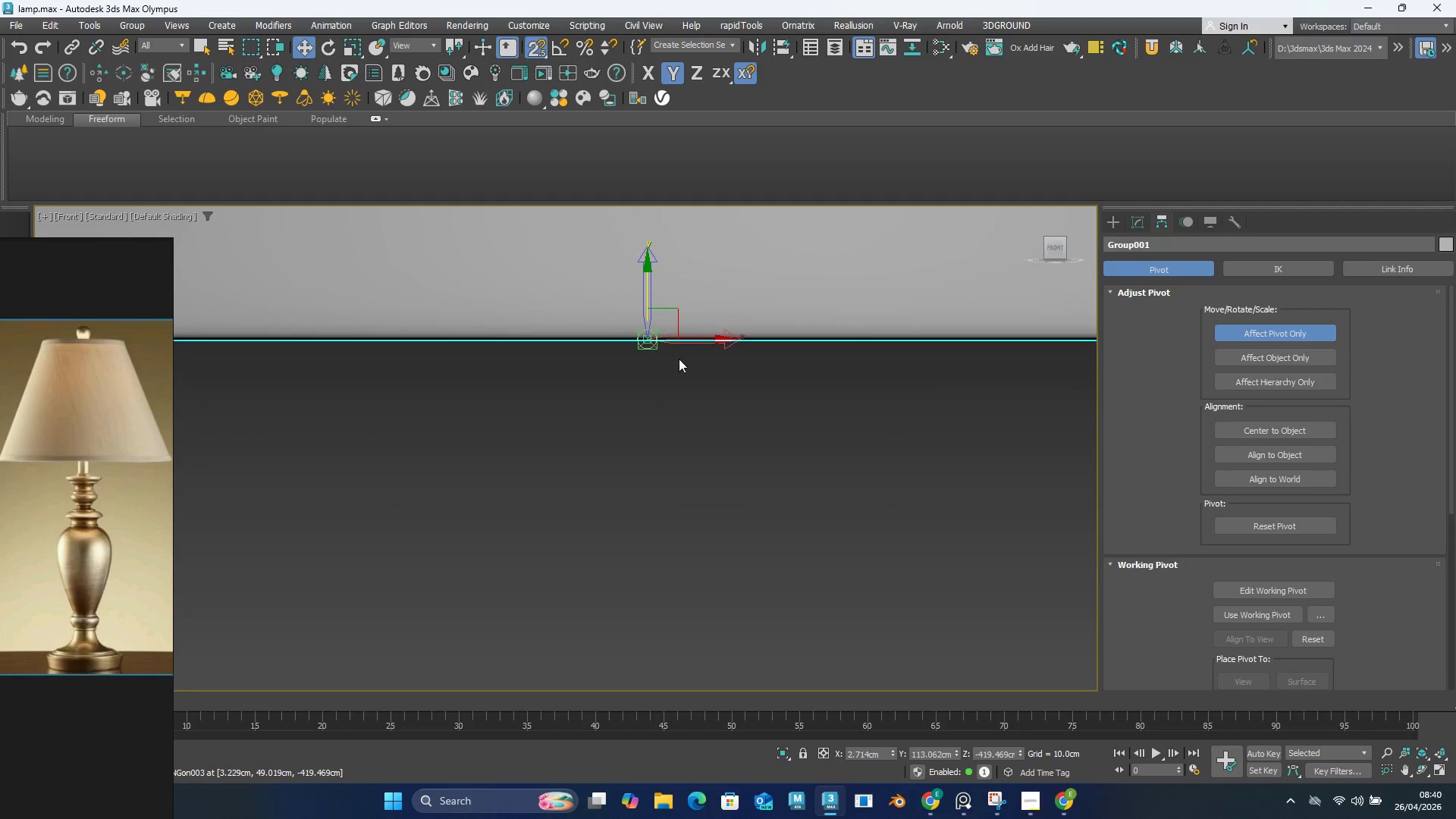 
key(S)
 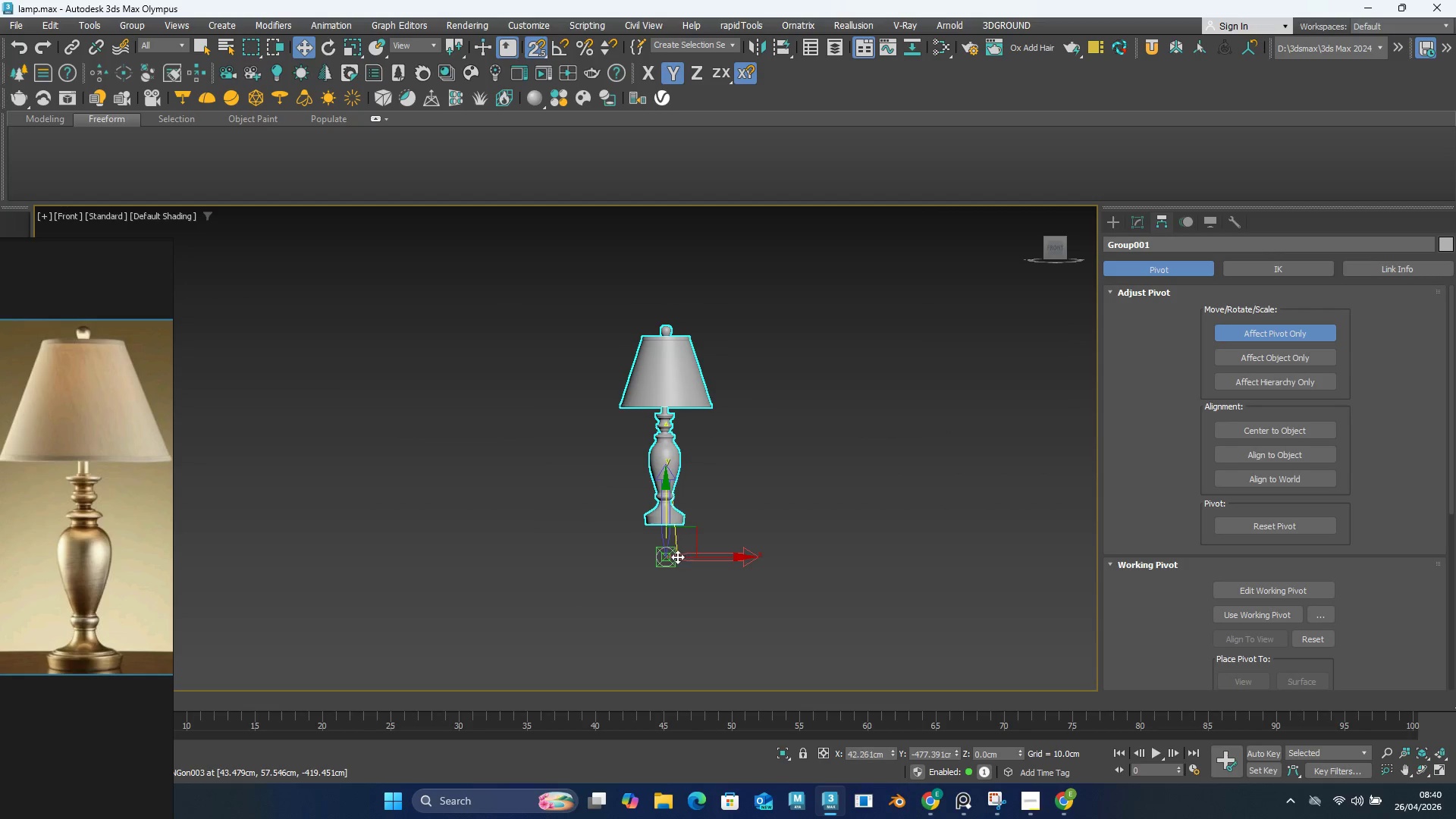 
scroll: coordinate [667, 550], scroll_direction: up, amount: 15.0
 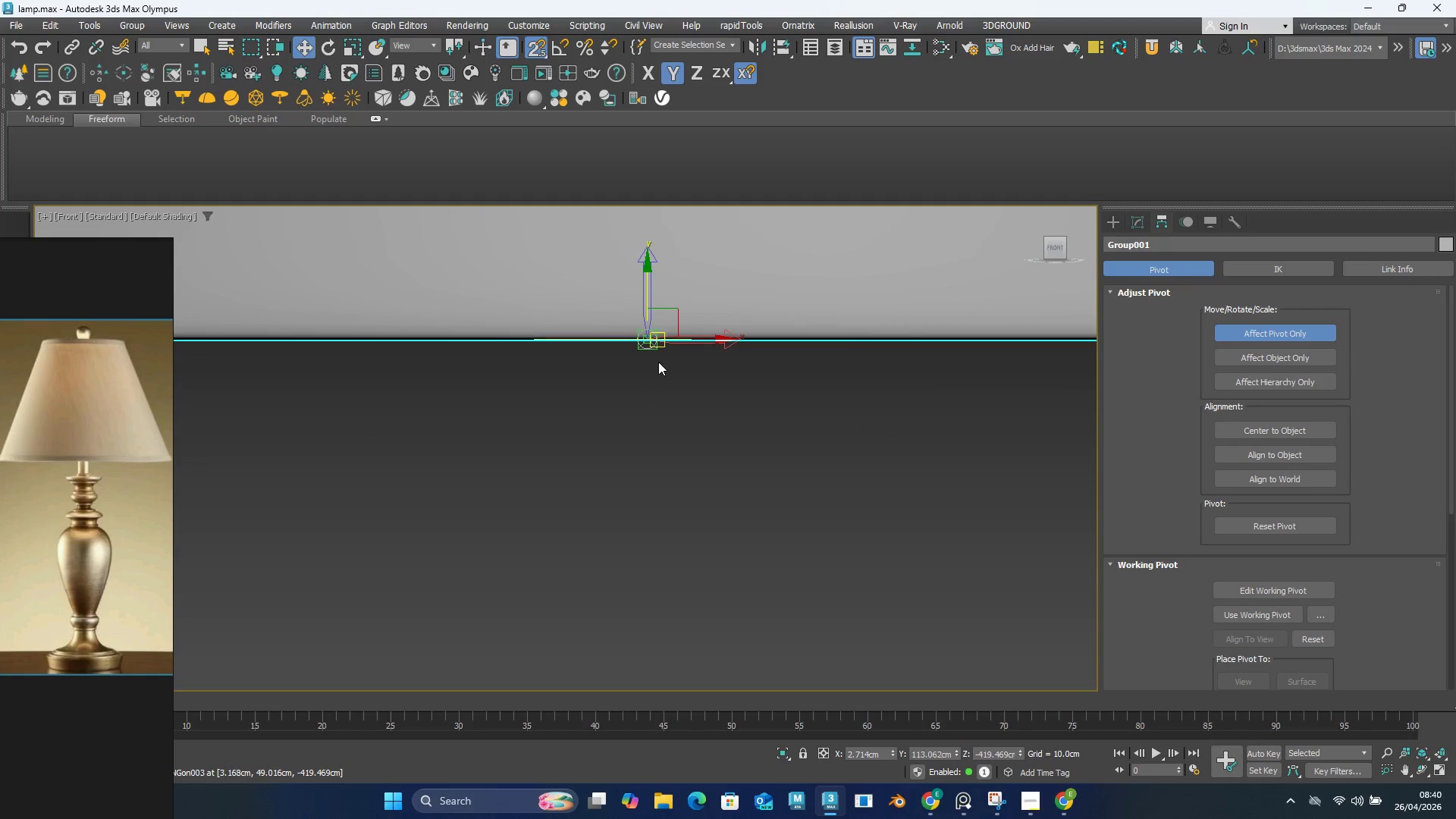 
left_click([1122, 218])
 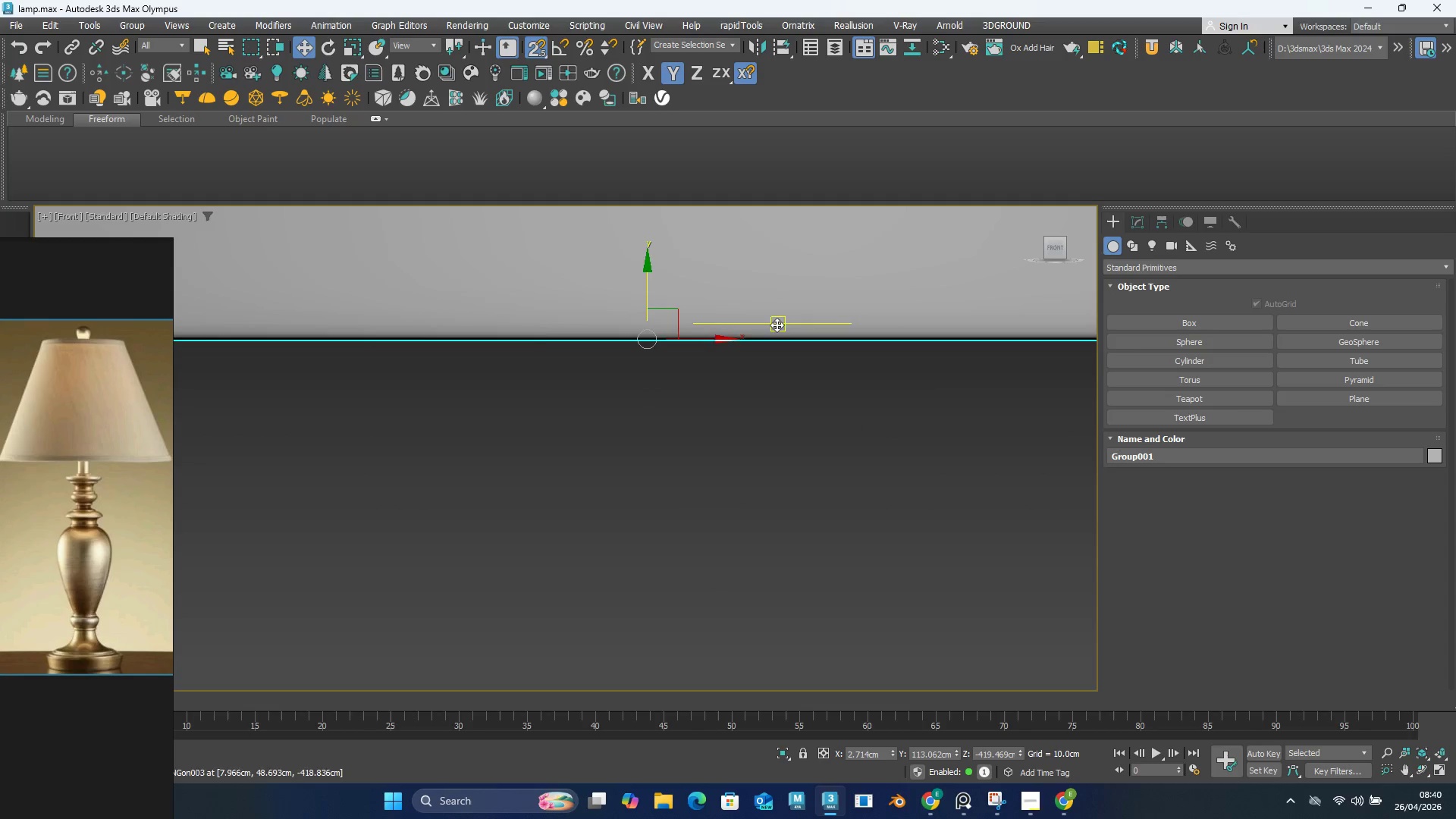 
scroll: coordinate [776, 325], scroll_direction: none, amount: 0.0
 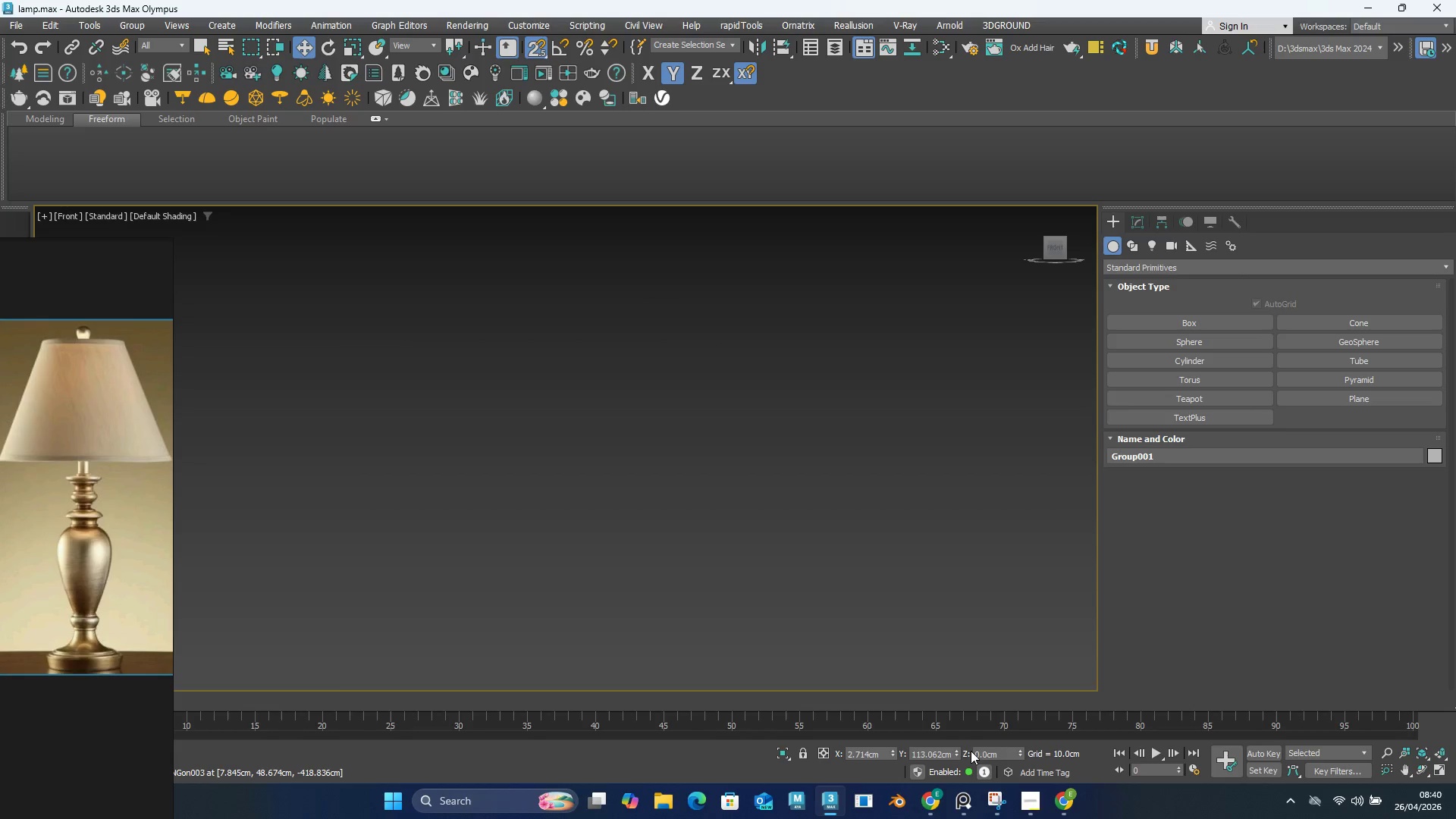 
right_click([959, 755])
 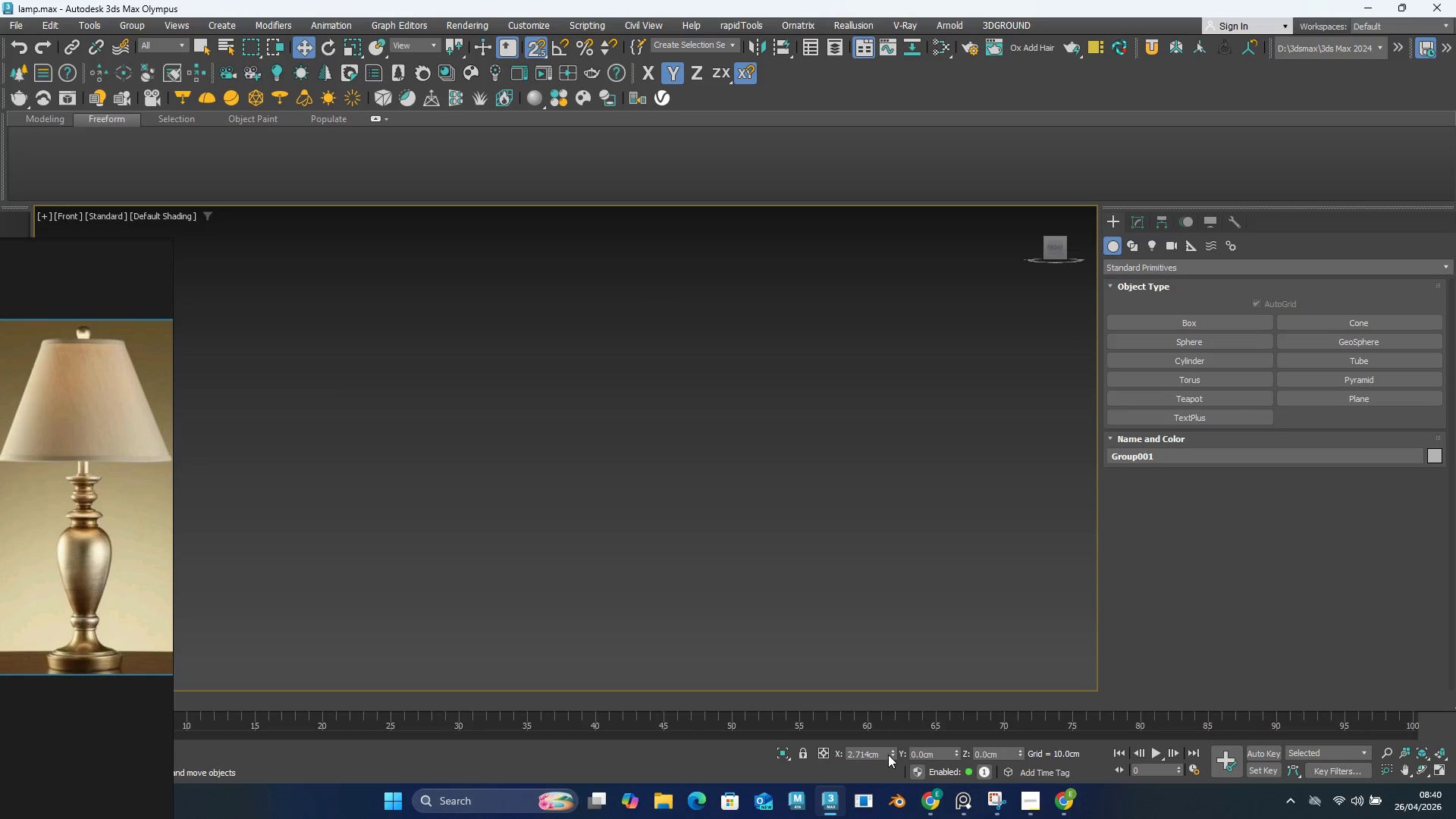 
double_click([896, 752])
 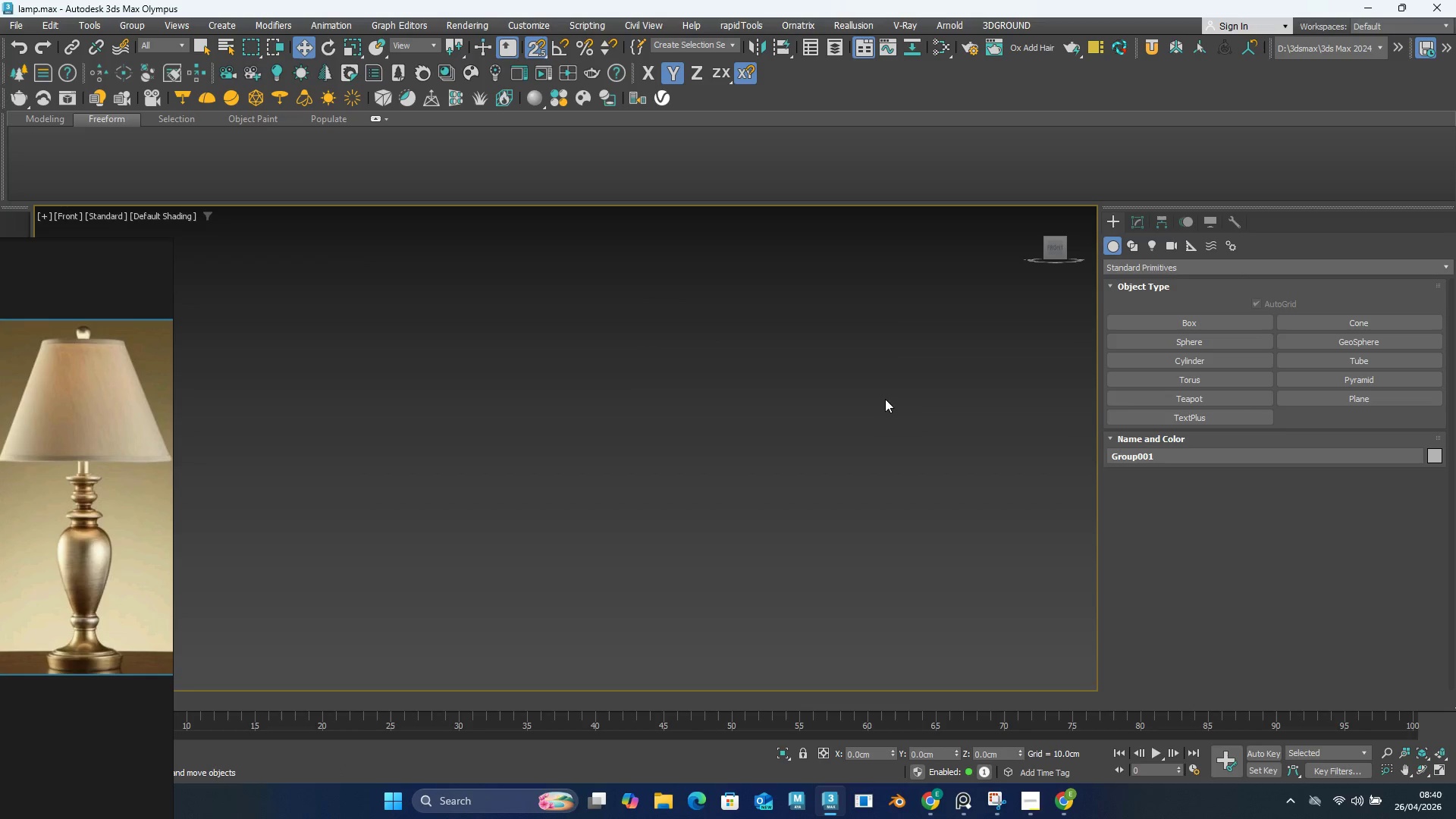 
key(F)
 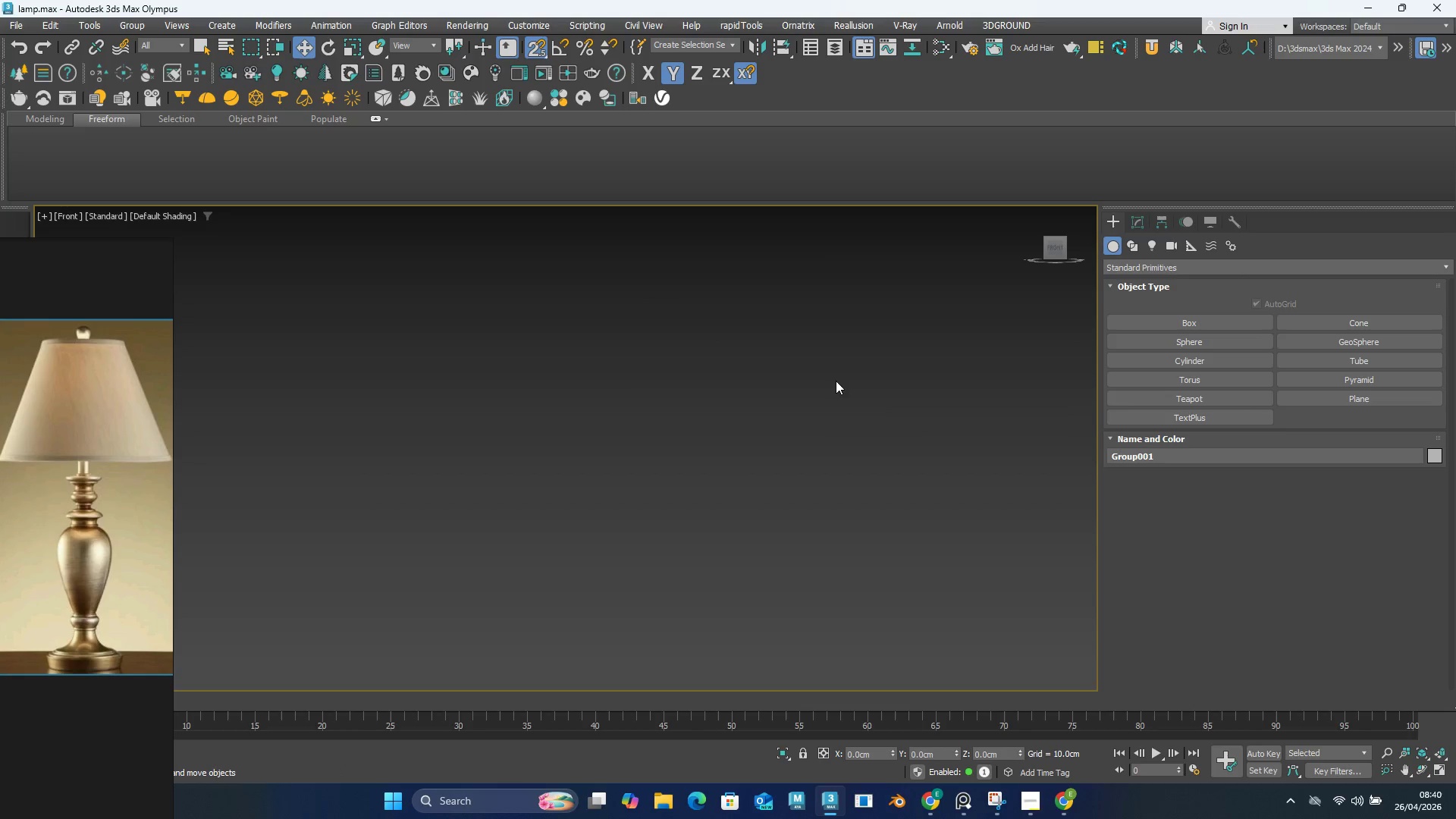 
scroll: coordinate [824, 380], scroll_direction: down, amount: 3.0
 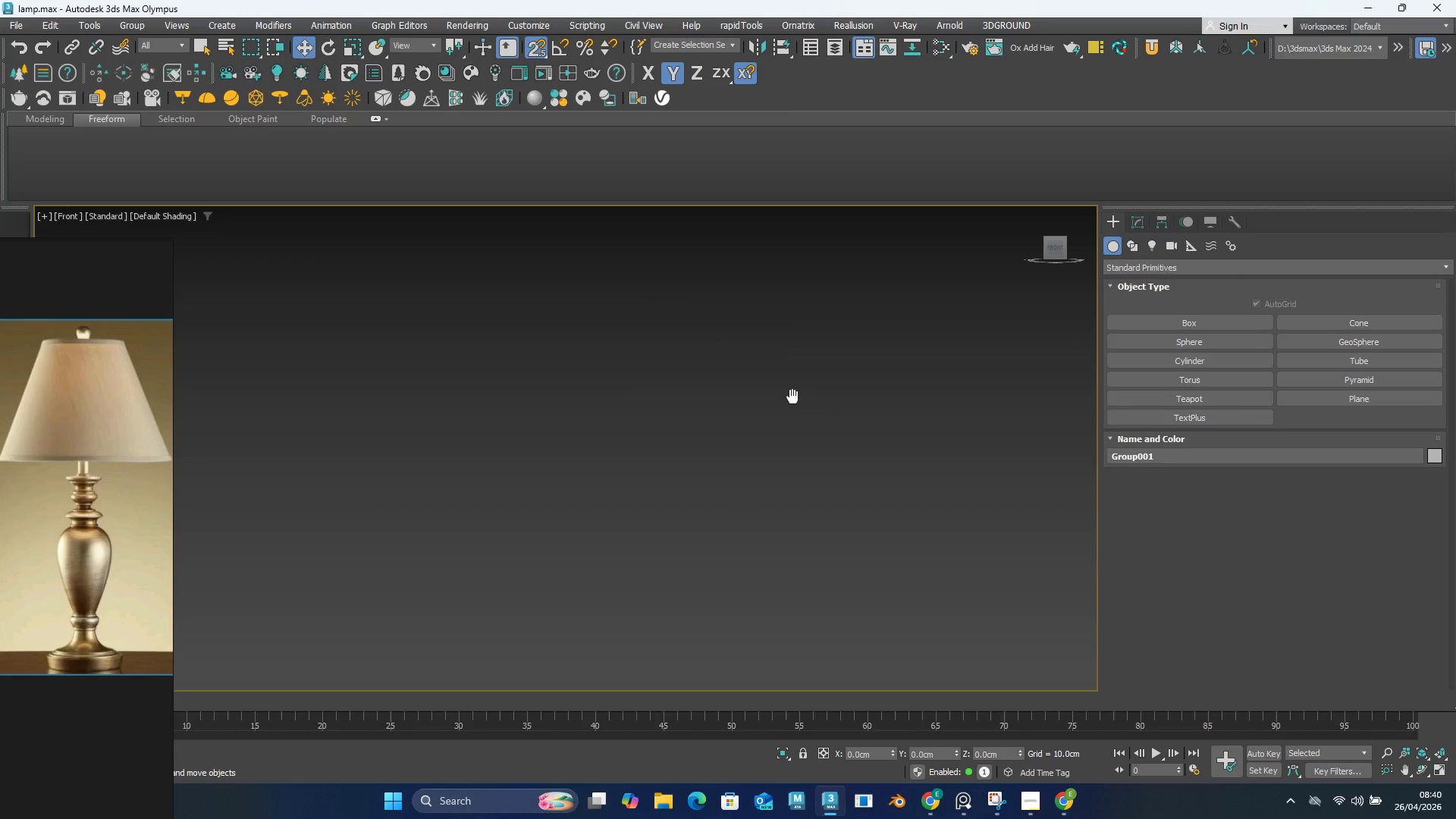 
type(ffz)
 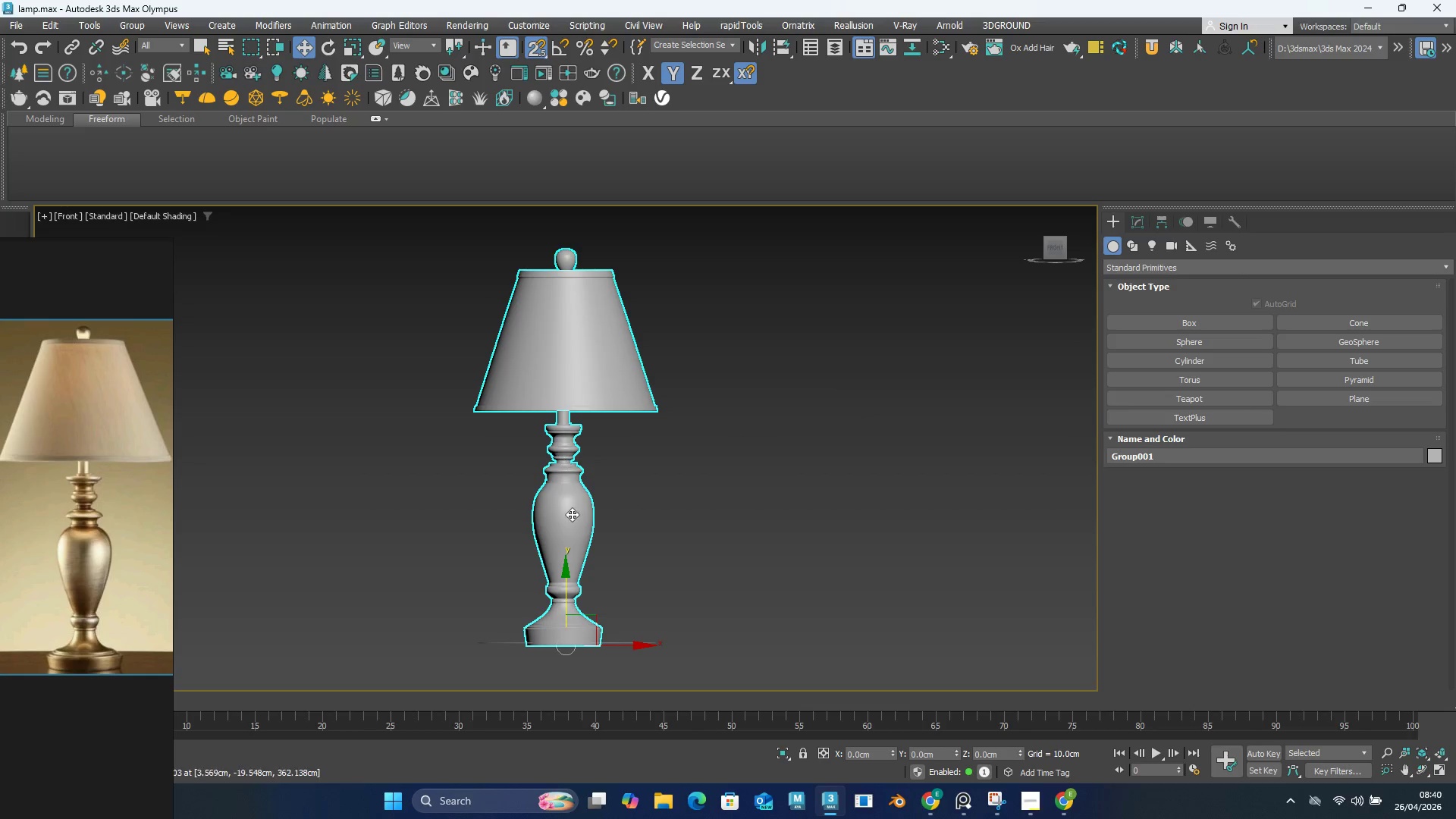 
scroll: coordinate [564, 630], scroll_direction: up, amount: 3.0
 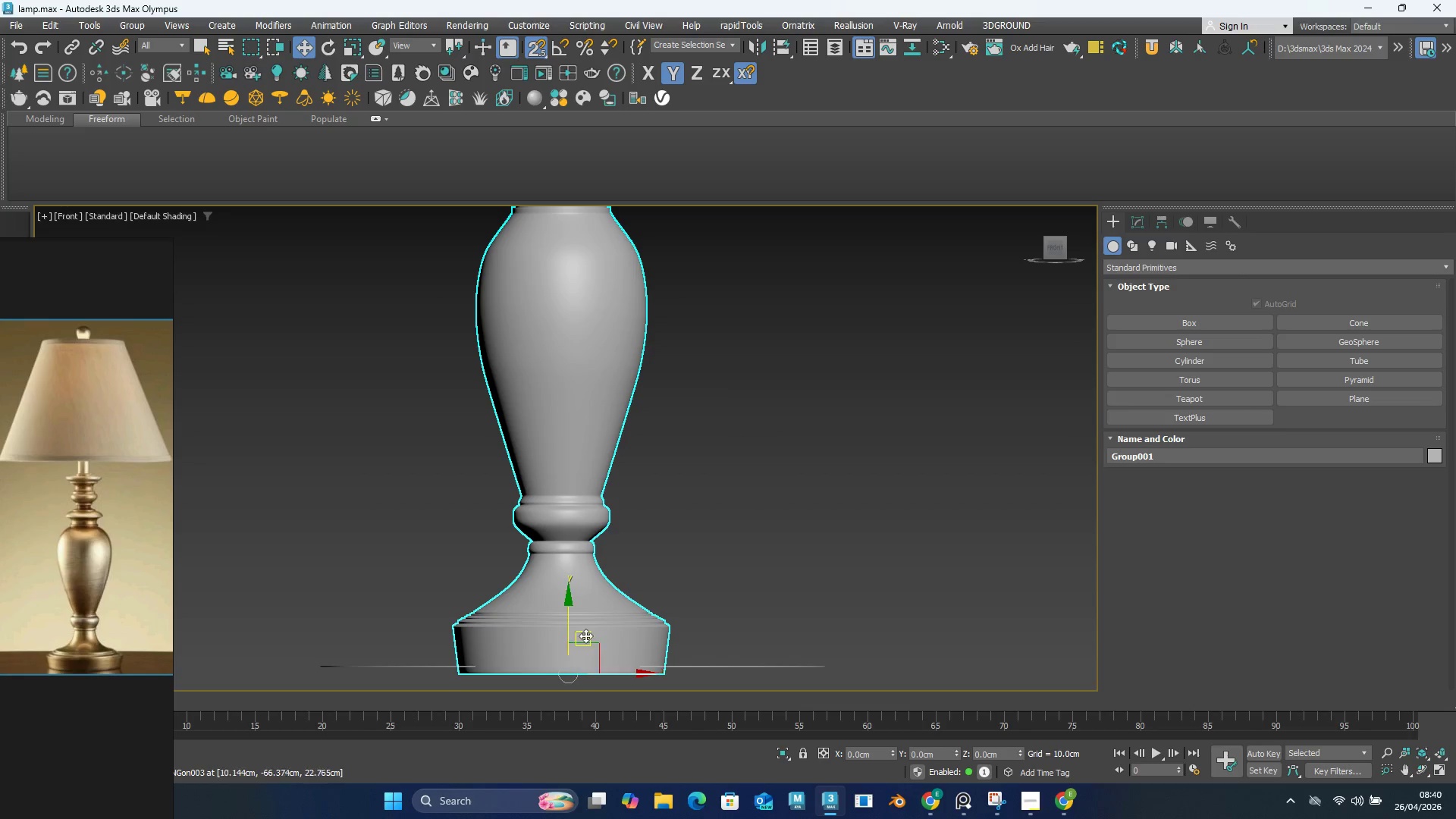 
key(S)
 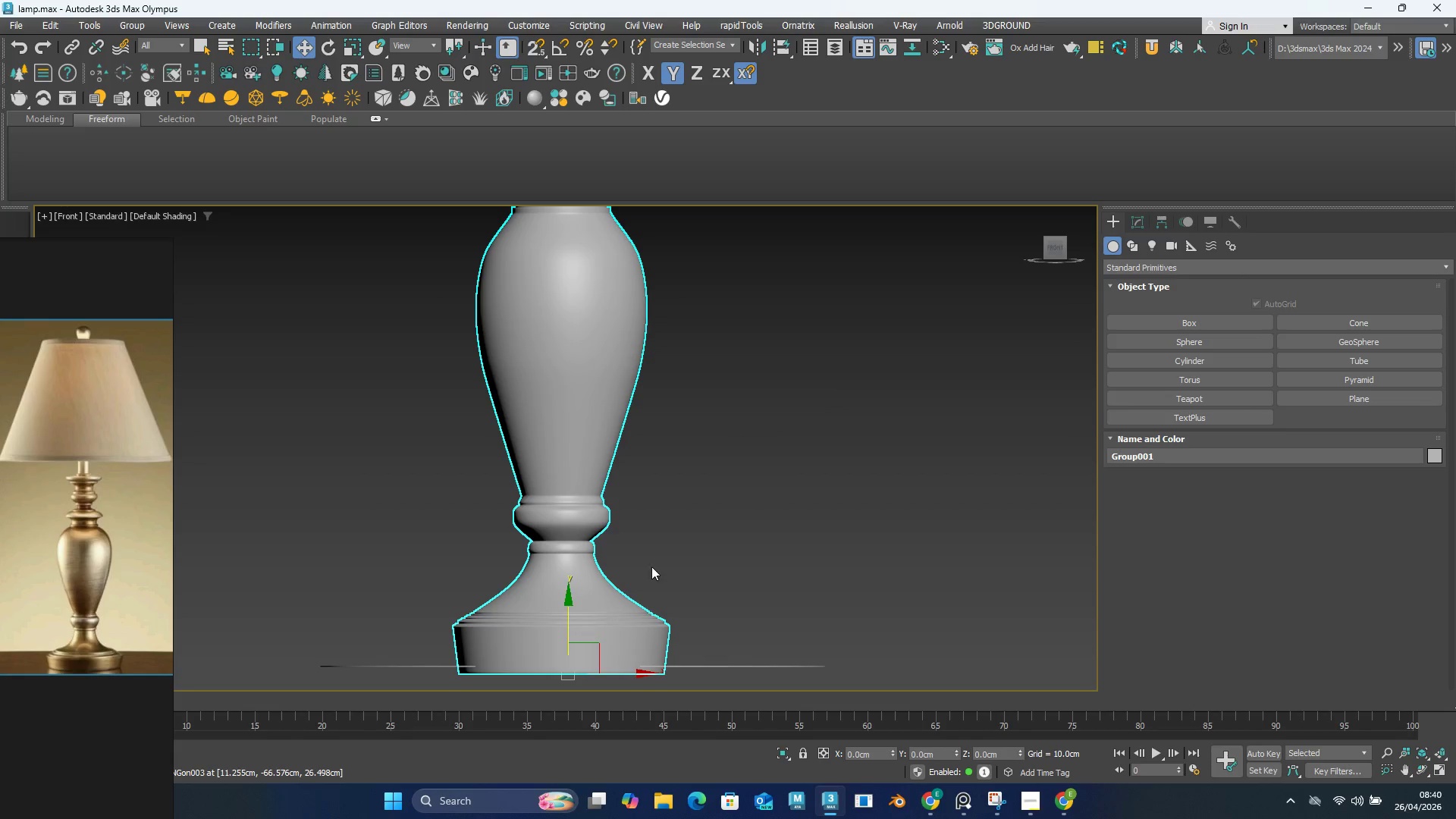 
hold_key(key=AltLeft, duration=0.47)
 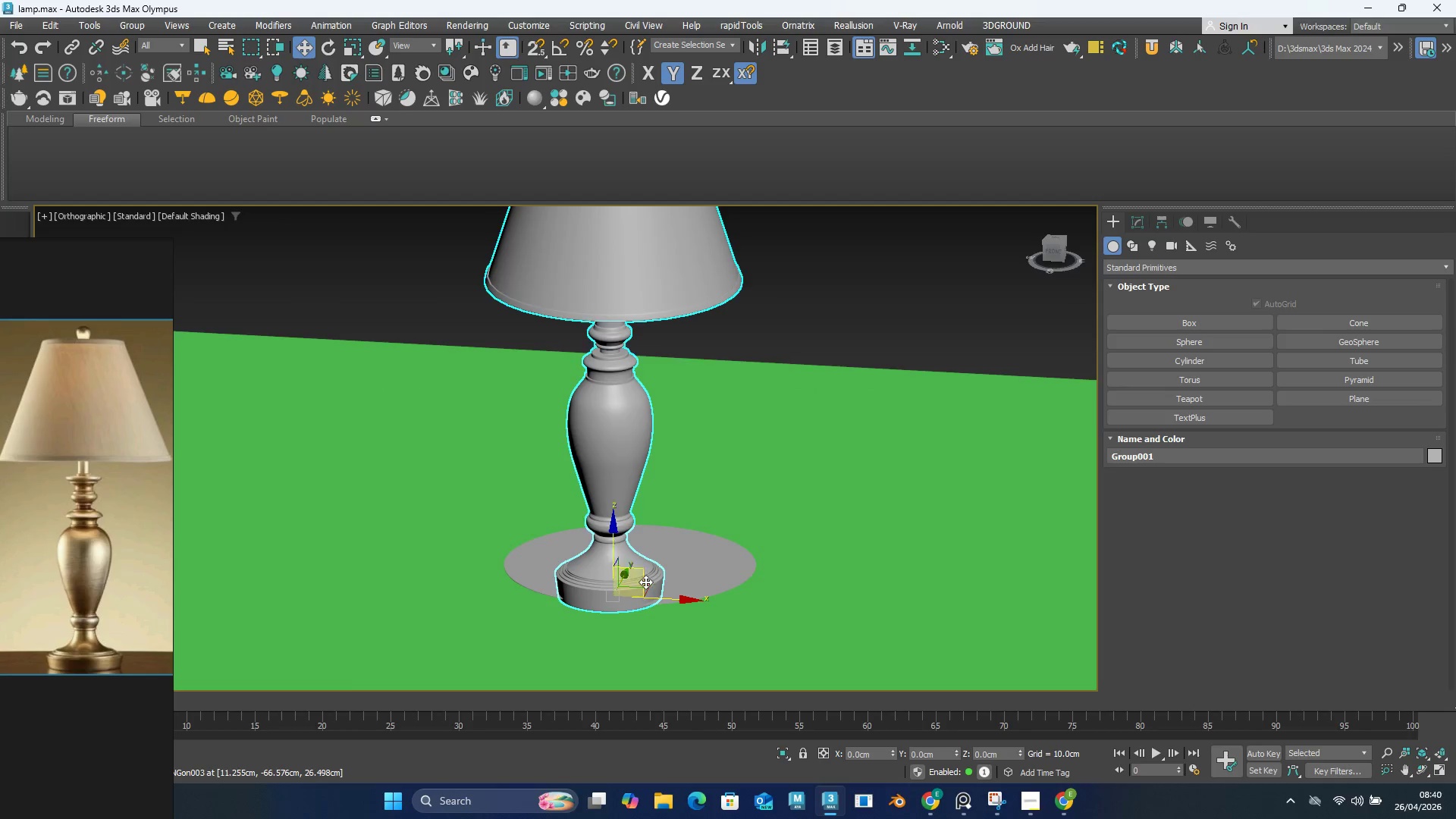 
scroll: coordinate [658, 555], scroll_direction: down, amount: 2.0
 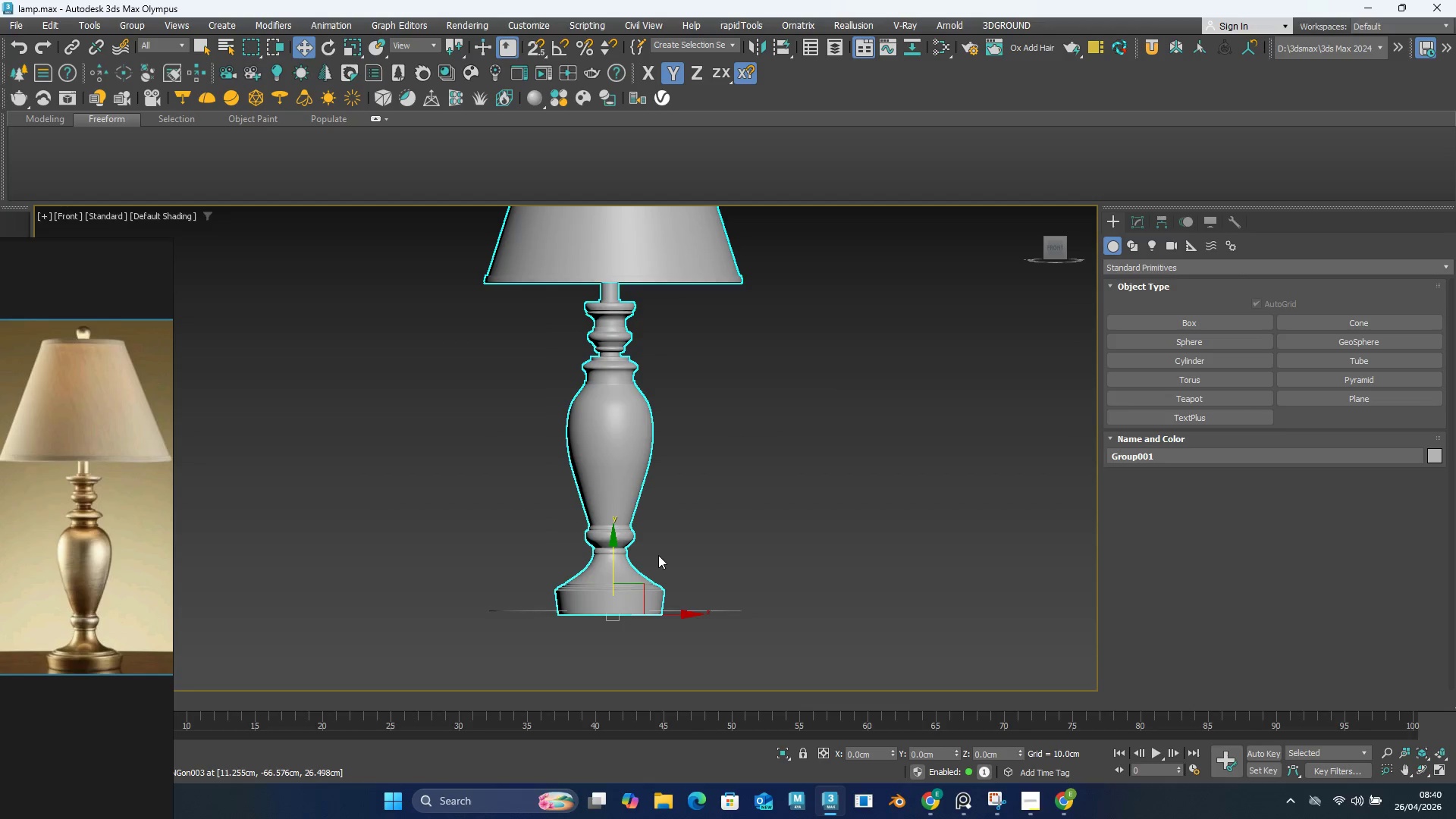 
hold_key(key=AltLeft, duration=0.38)
 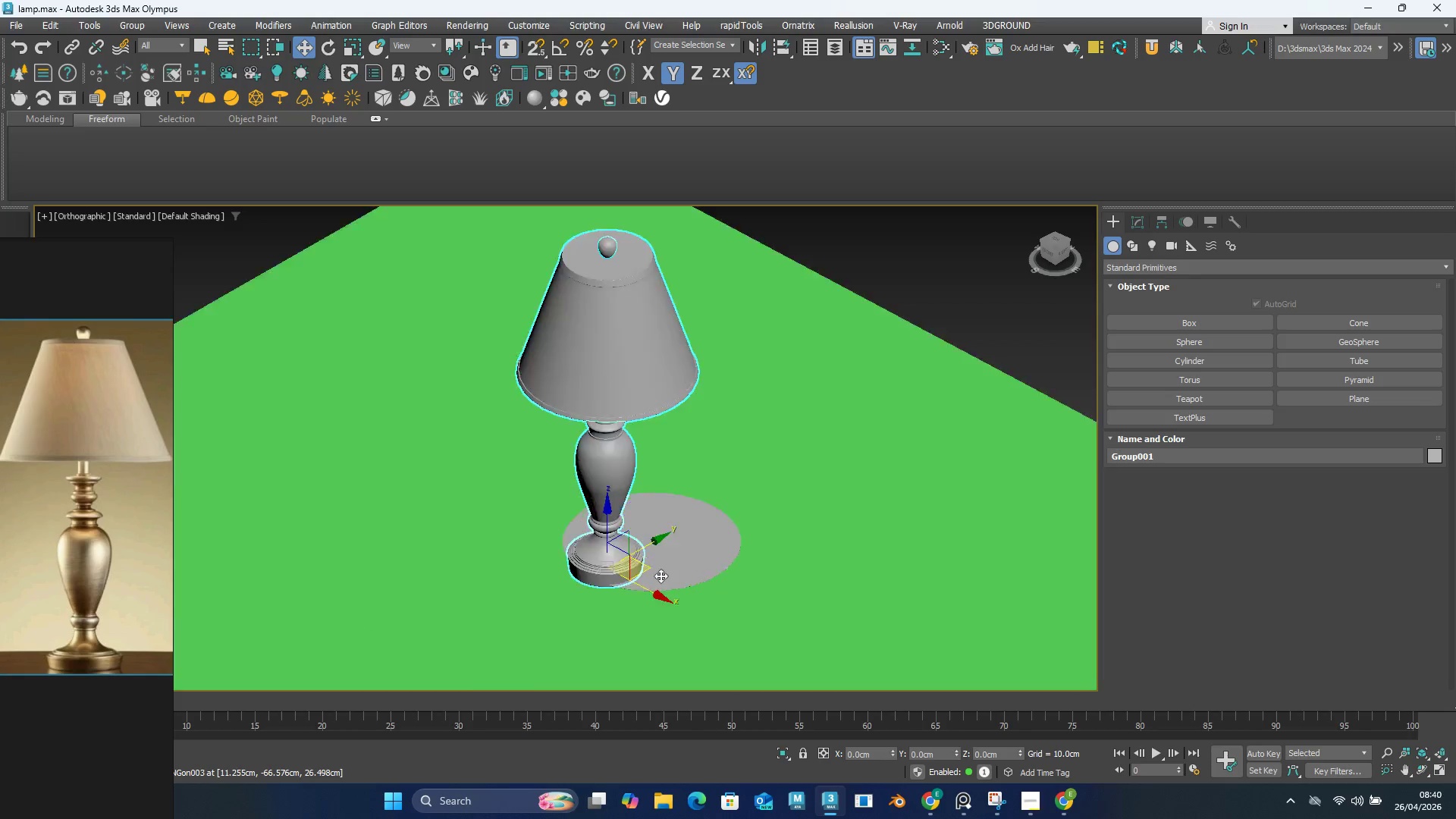 
scroll: coordinate [645, 581], scroll_direction: down, amount: 3.0
 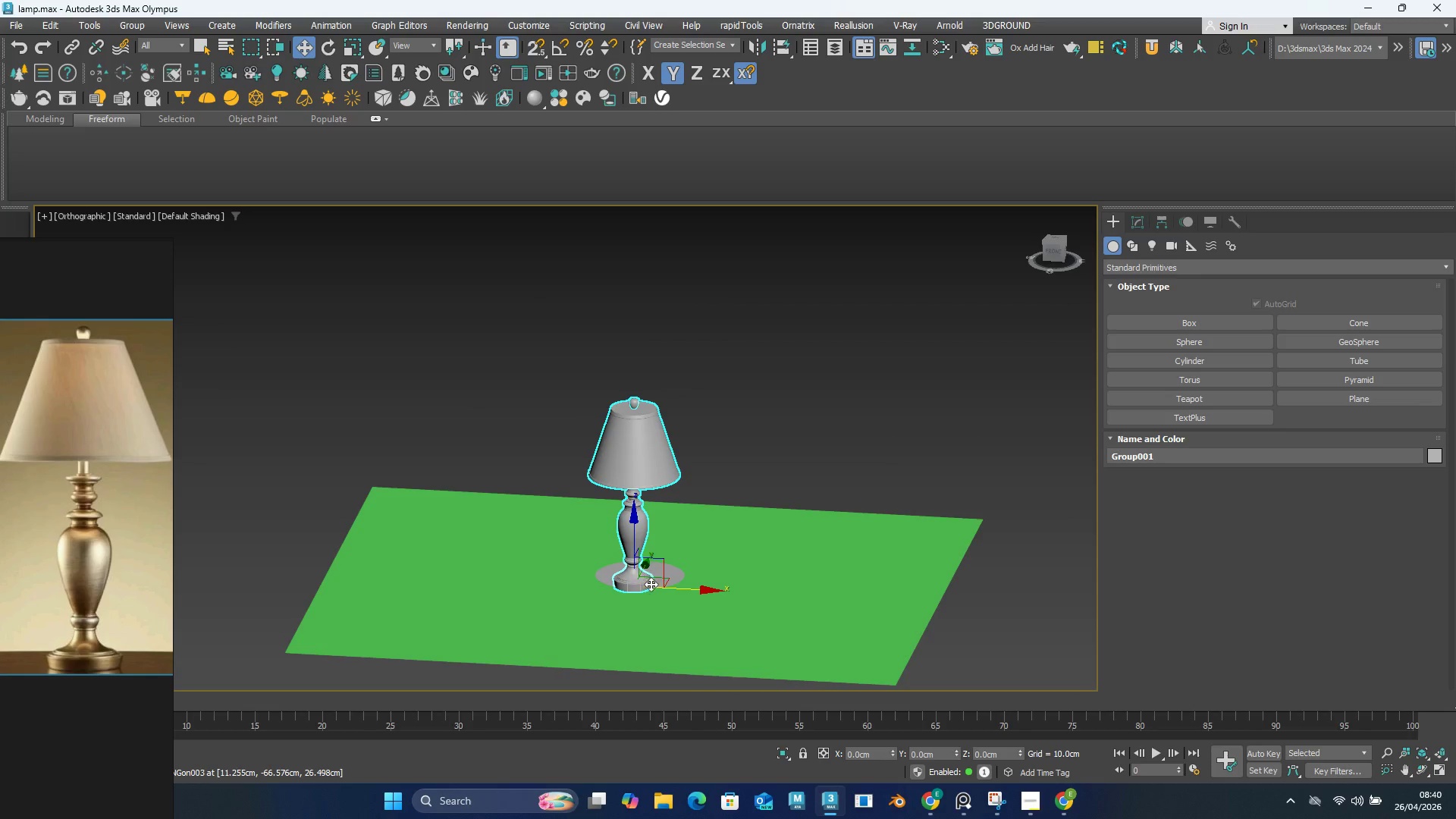 
key(Control+ControlLeft)
 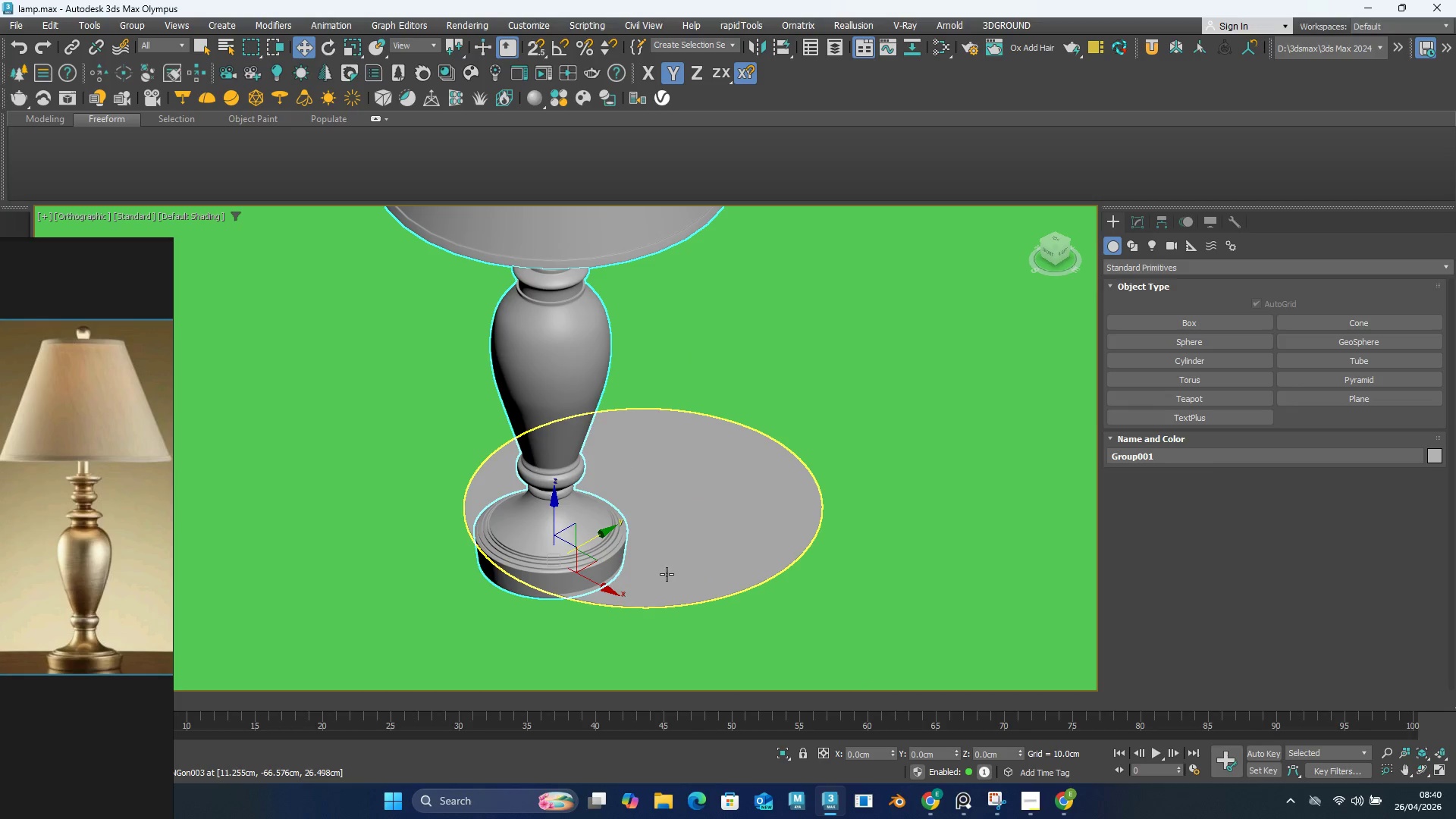 
scroll: coordinate [661, 576], scroll_direction: up, amount: 4.0
 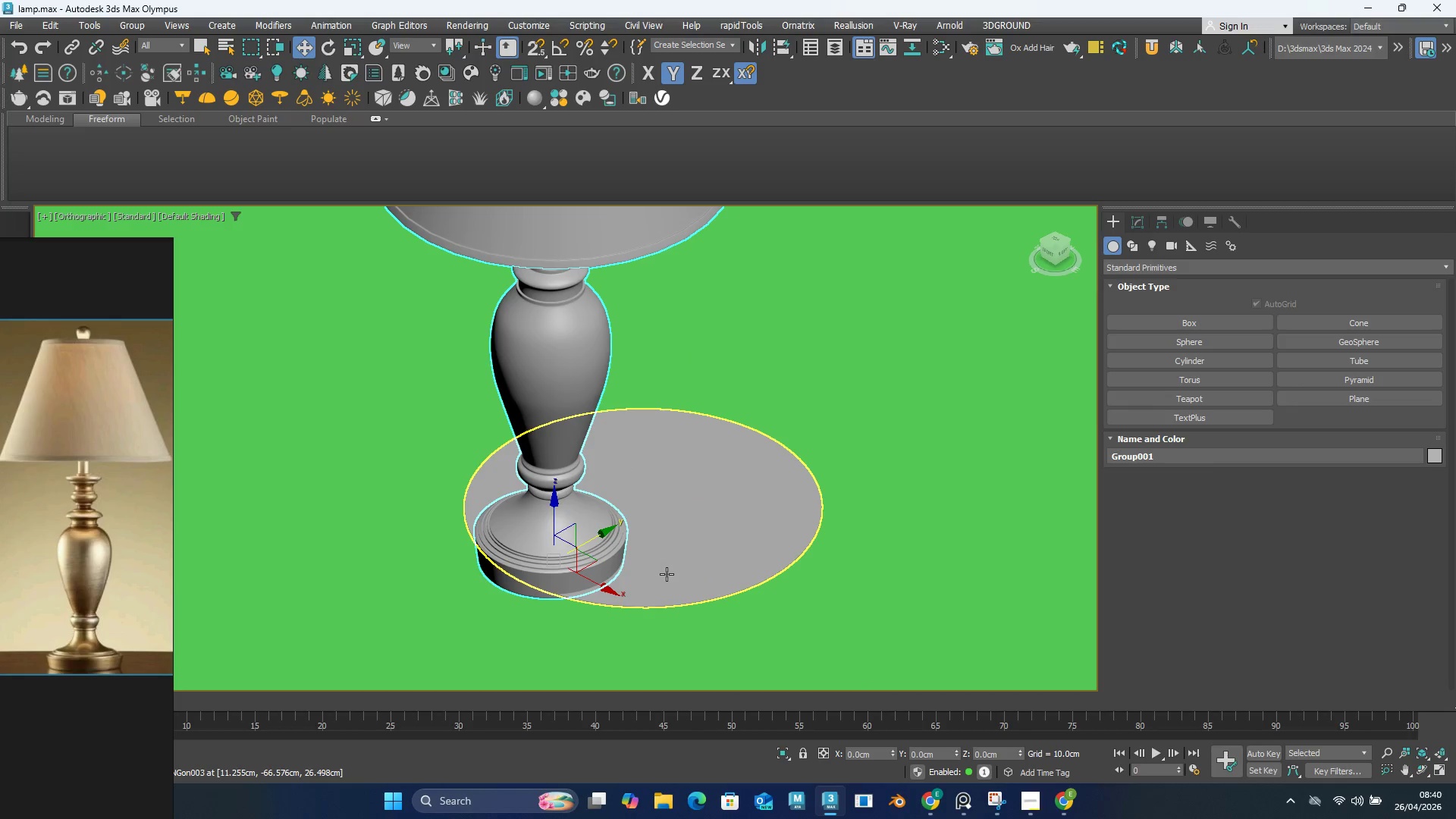 
key(Control+Z)
 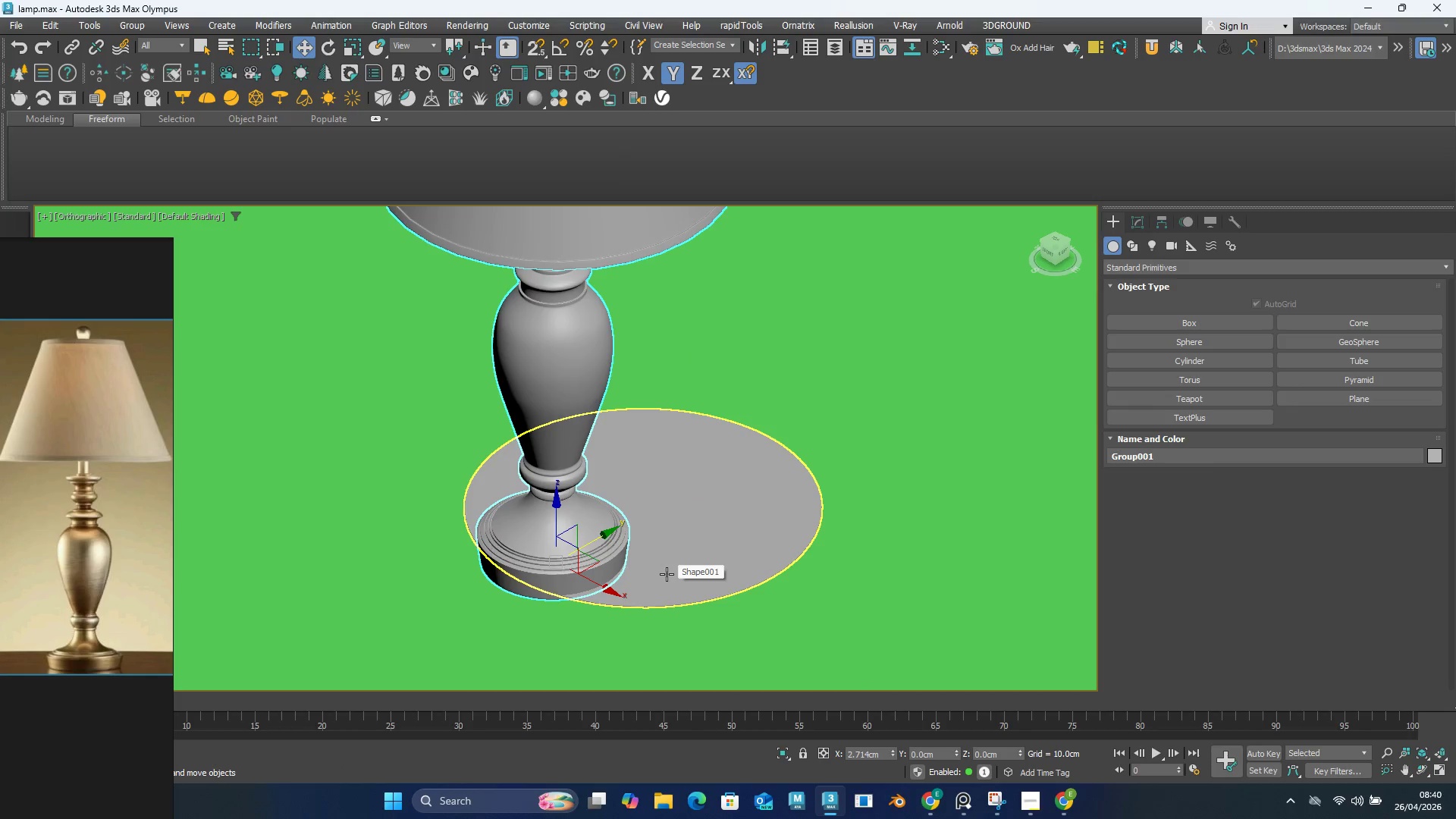 
key(Control+Z)
 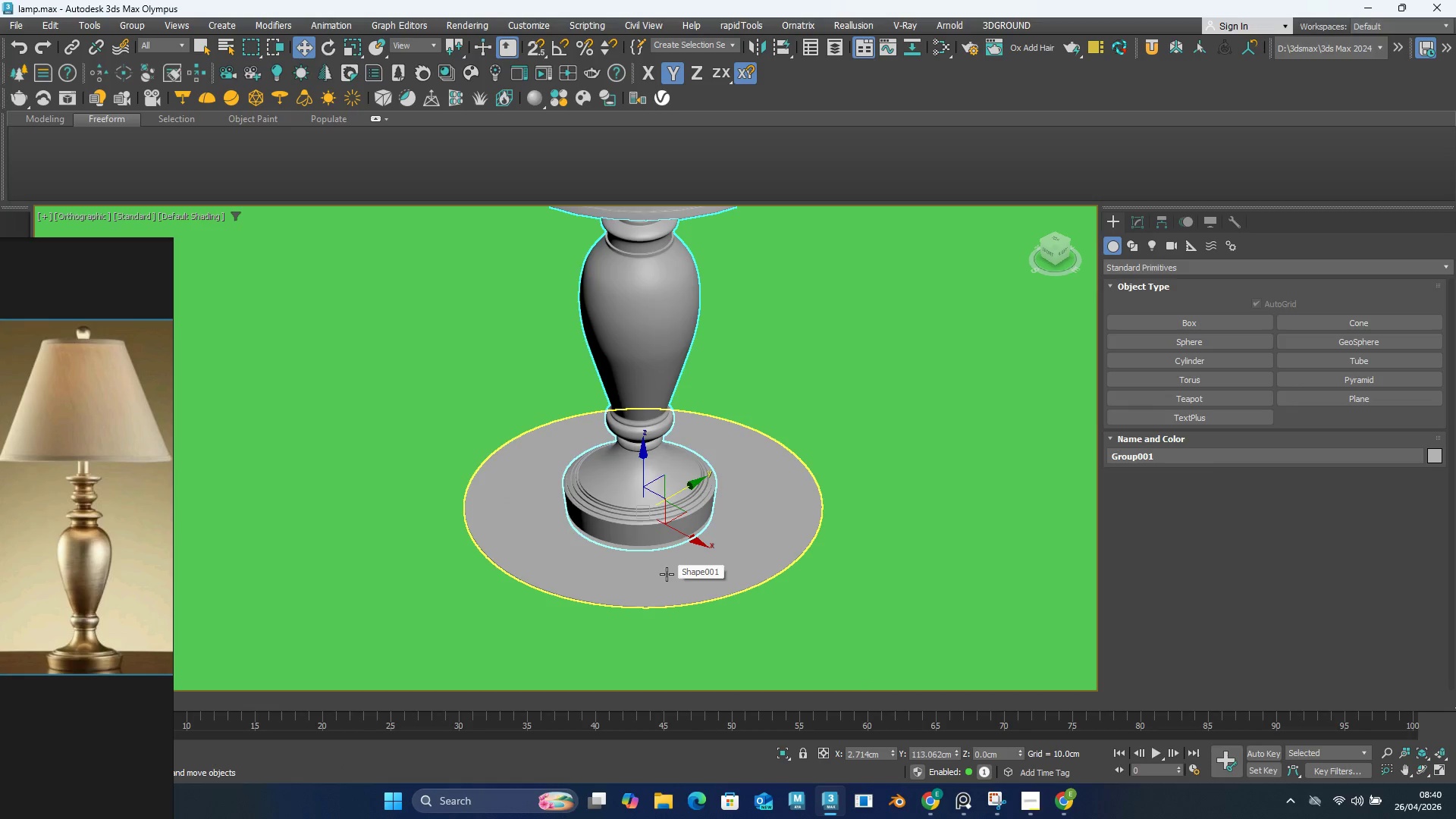 
key(Control+Z)
 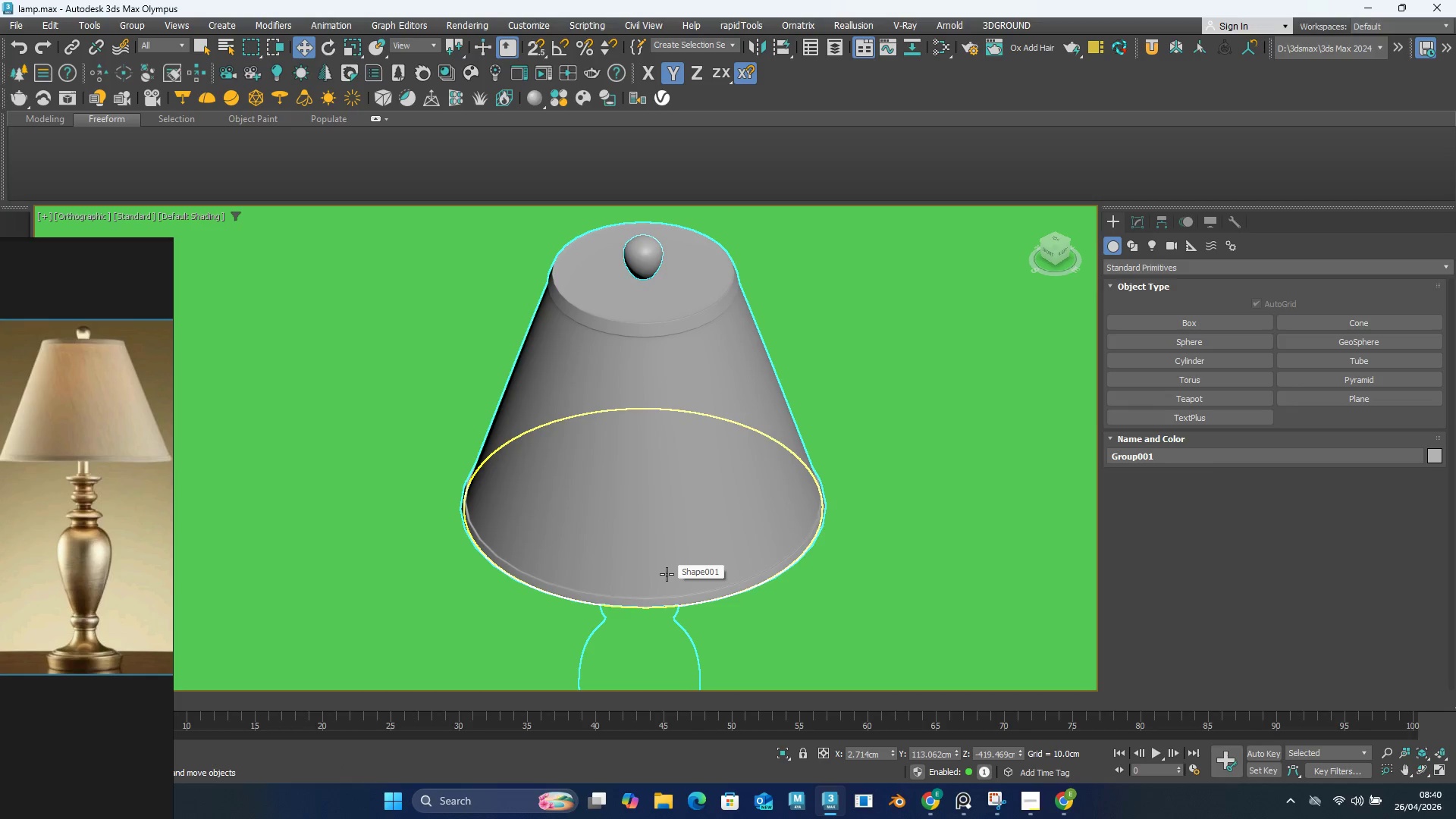 
hold_key(key=AltLeft, duration=1.5)
 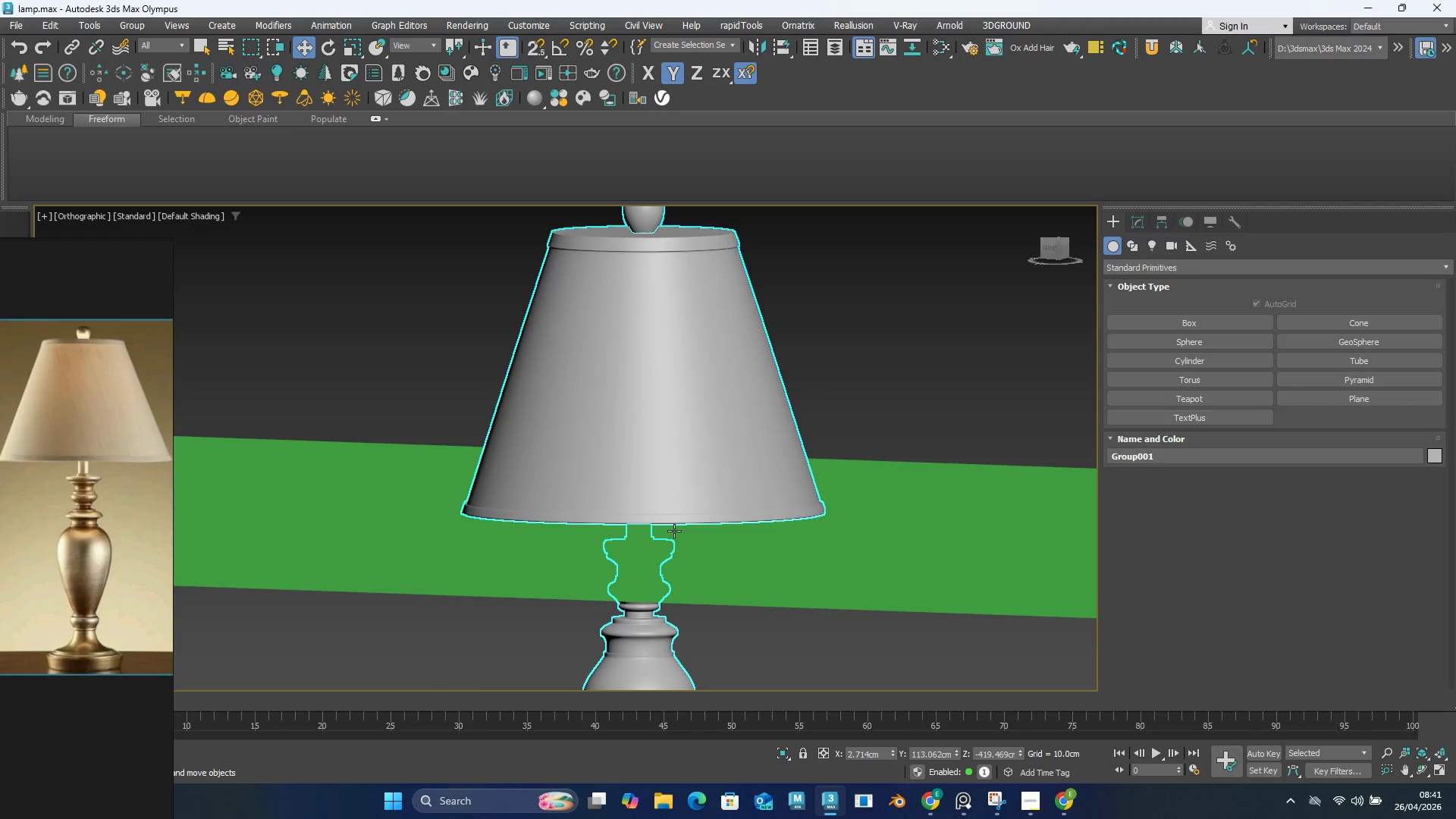 
hold_key(key=AltLeft, duration=0.39)
 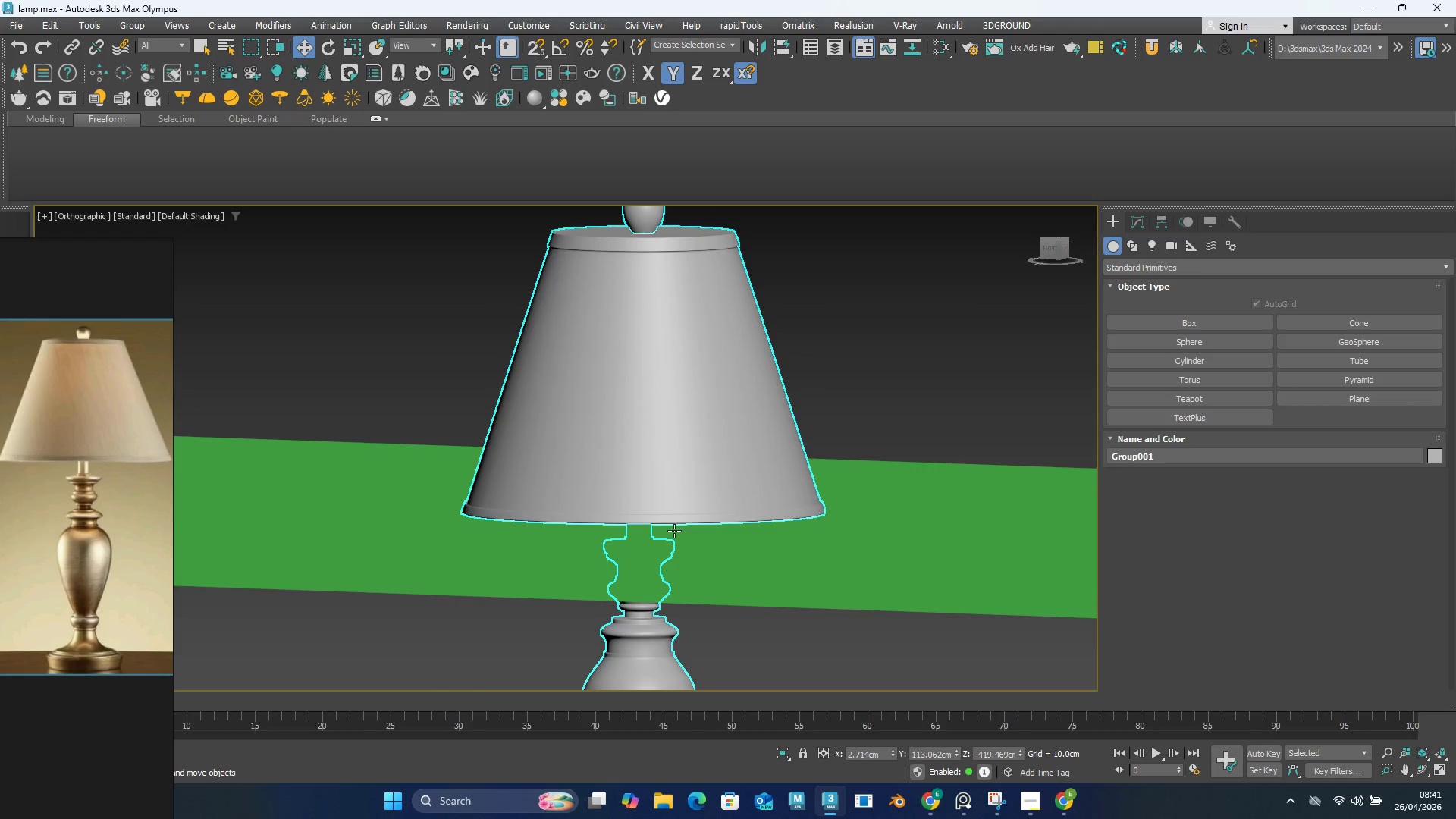 
scroll: coordinate [674, 531], scroll_direction: down, amount: 2.0
 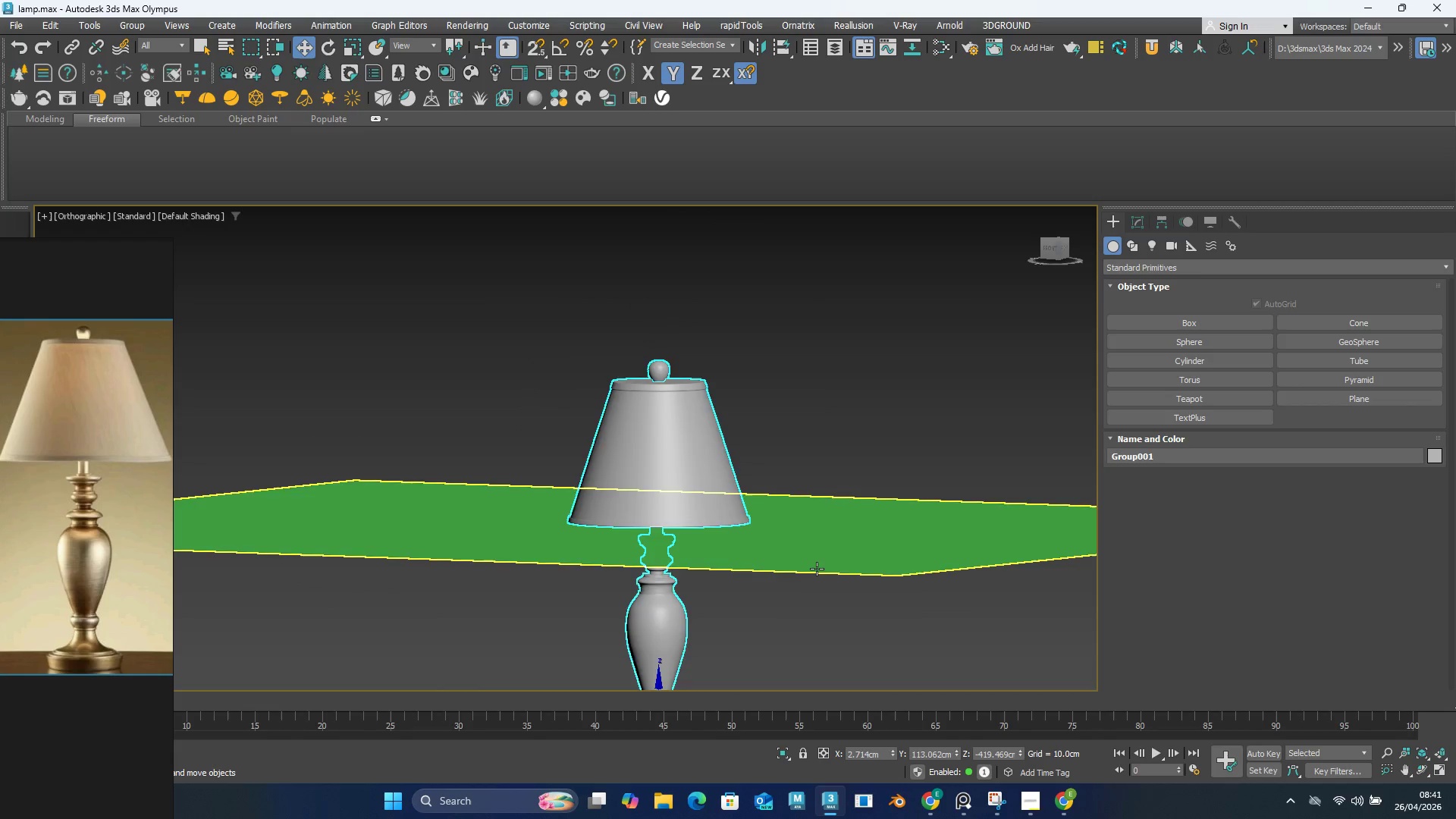 
left_click([817, 569])
 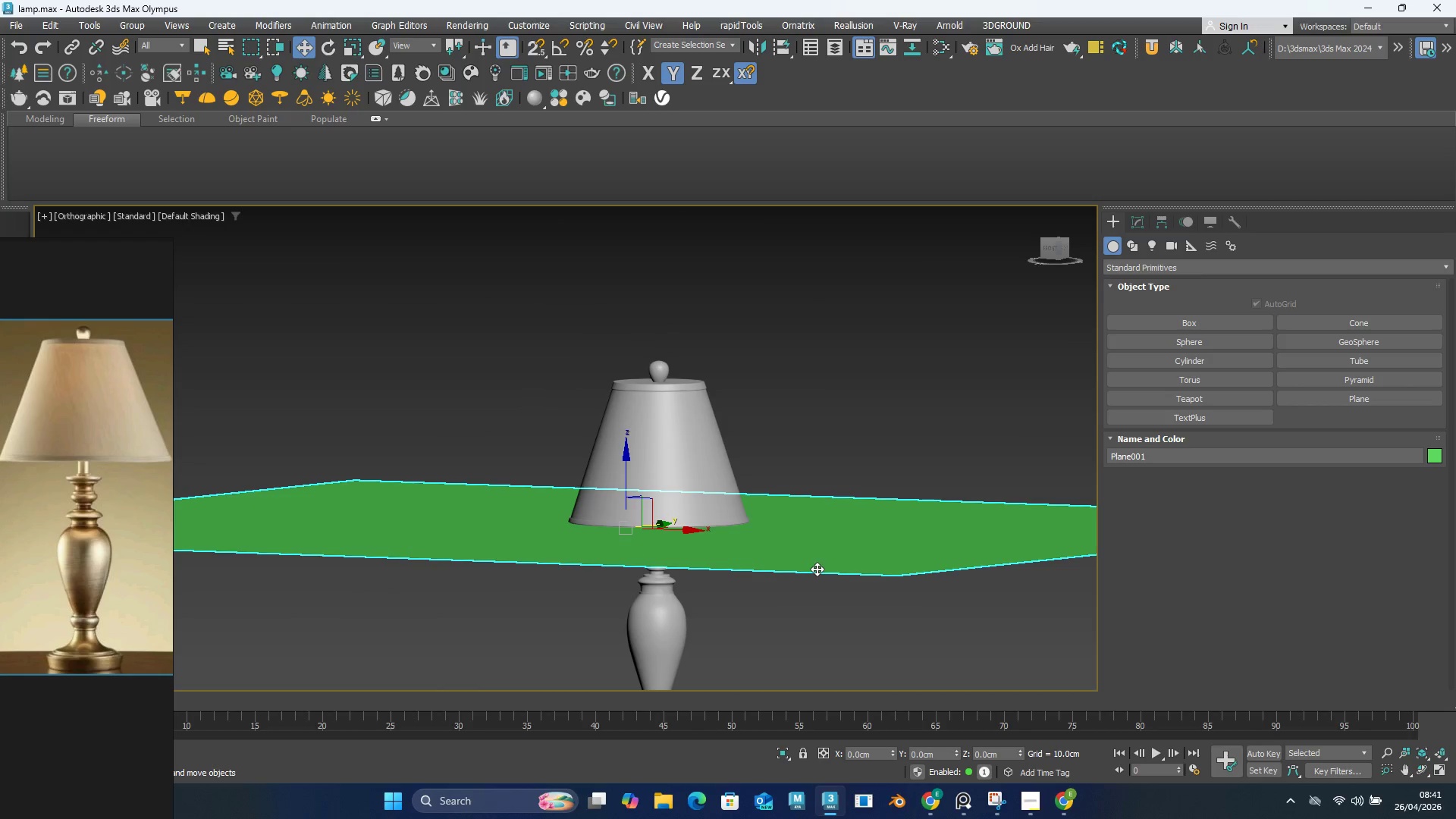 
key(Delete)
 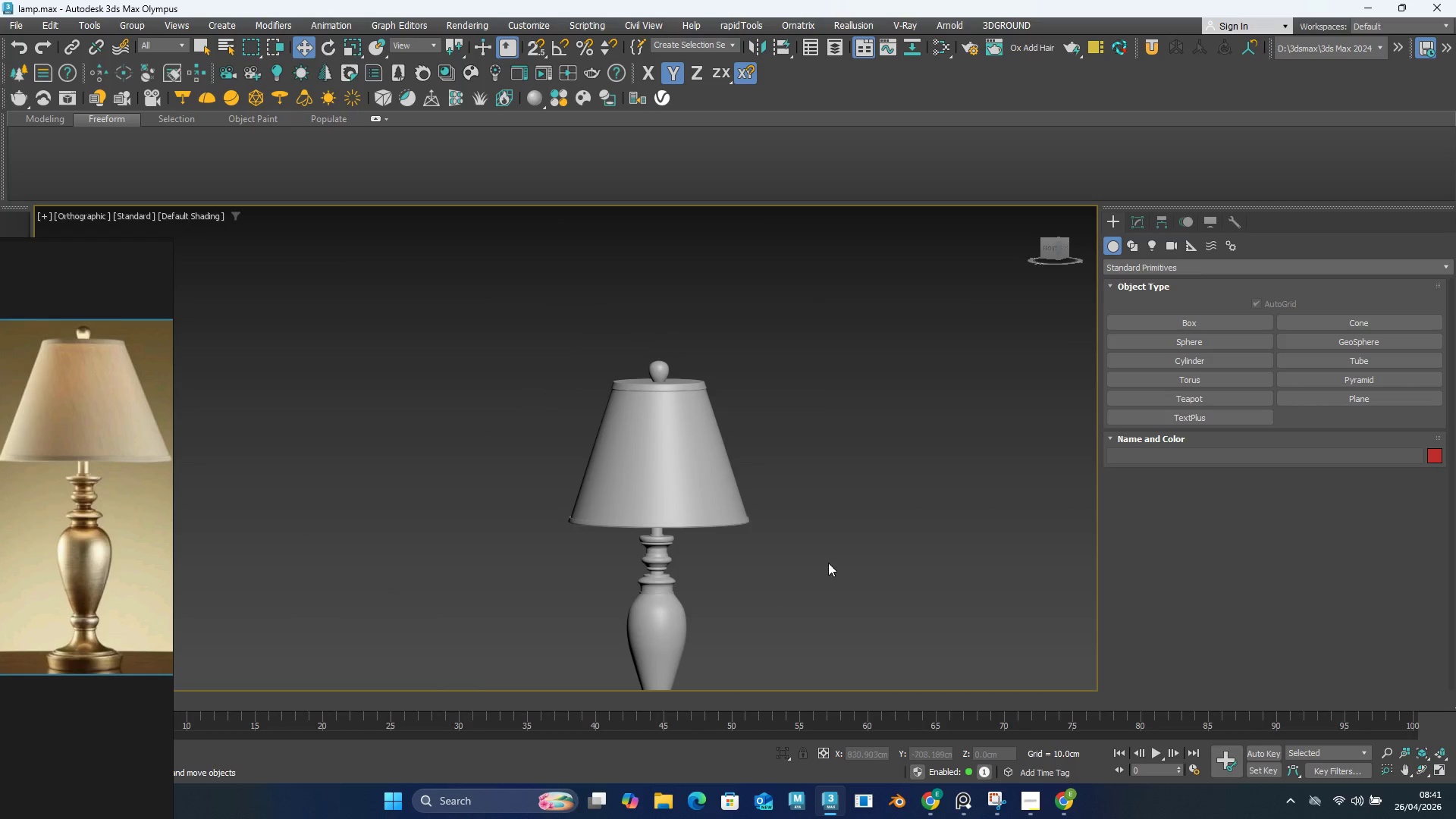 
left_click_drag(start_coordinate=[653, 436], to_coordinate=[991, 818])
 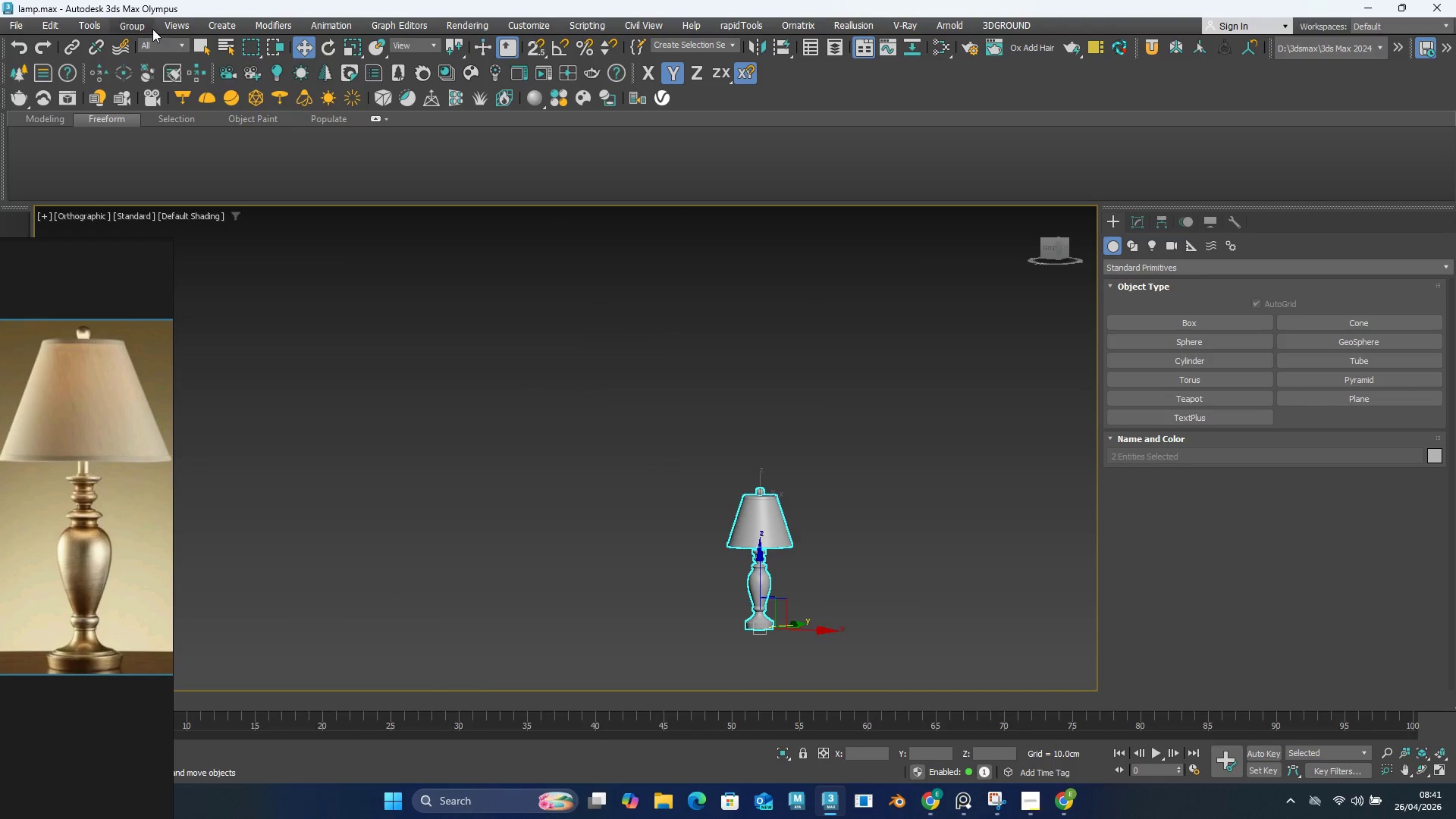 
scroll: coordinate [813, 557], scroll_direction: down, amount: 3.0
 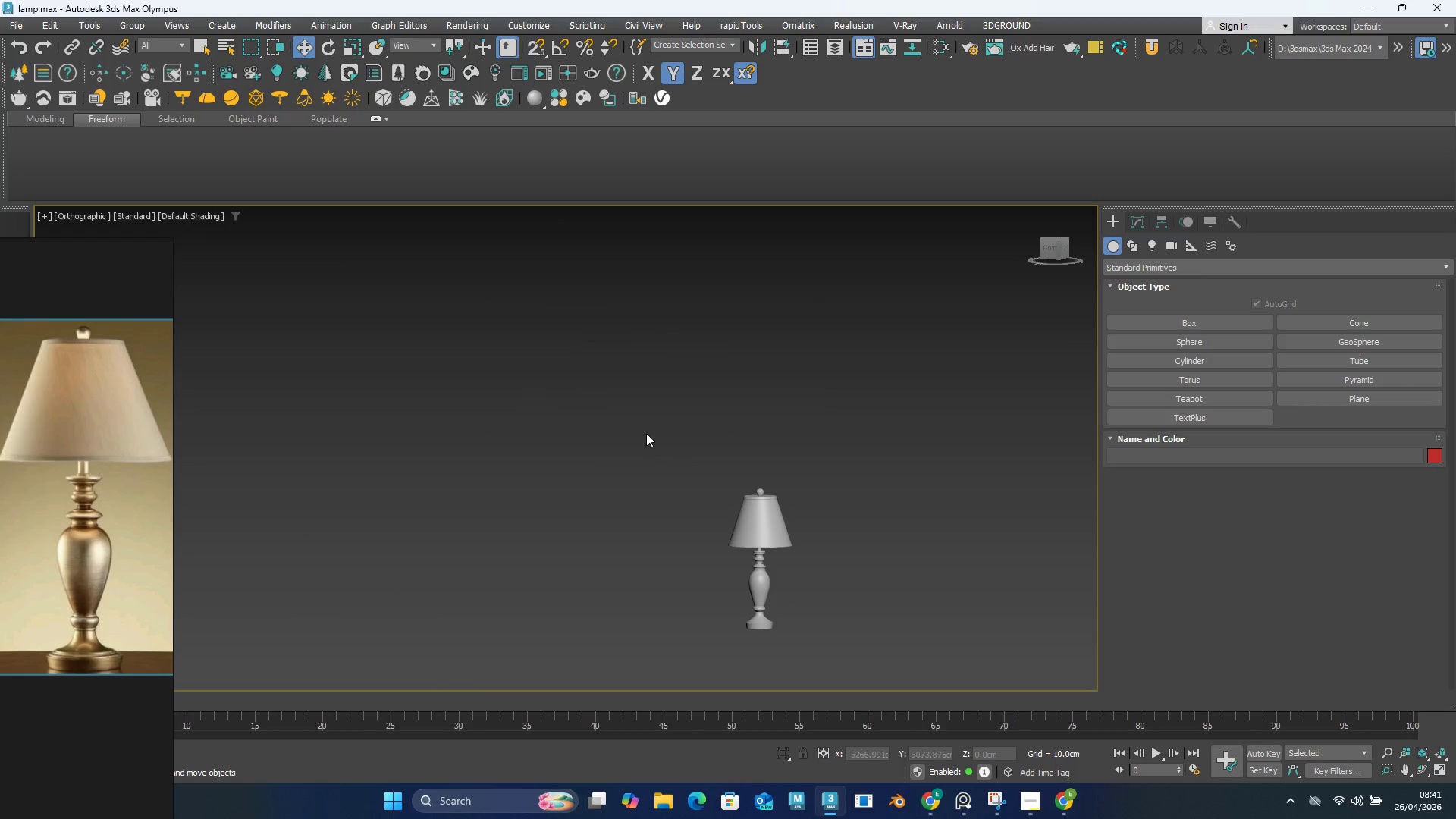 
left_click([124, 26])
 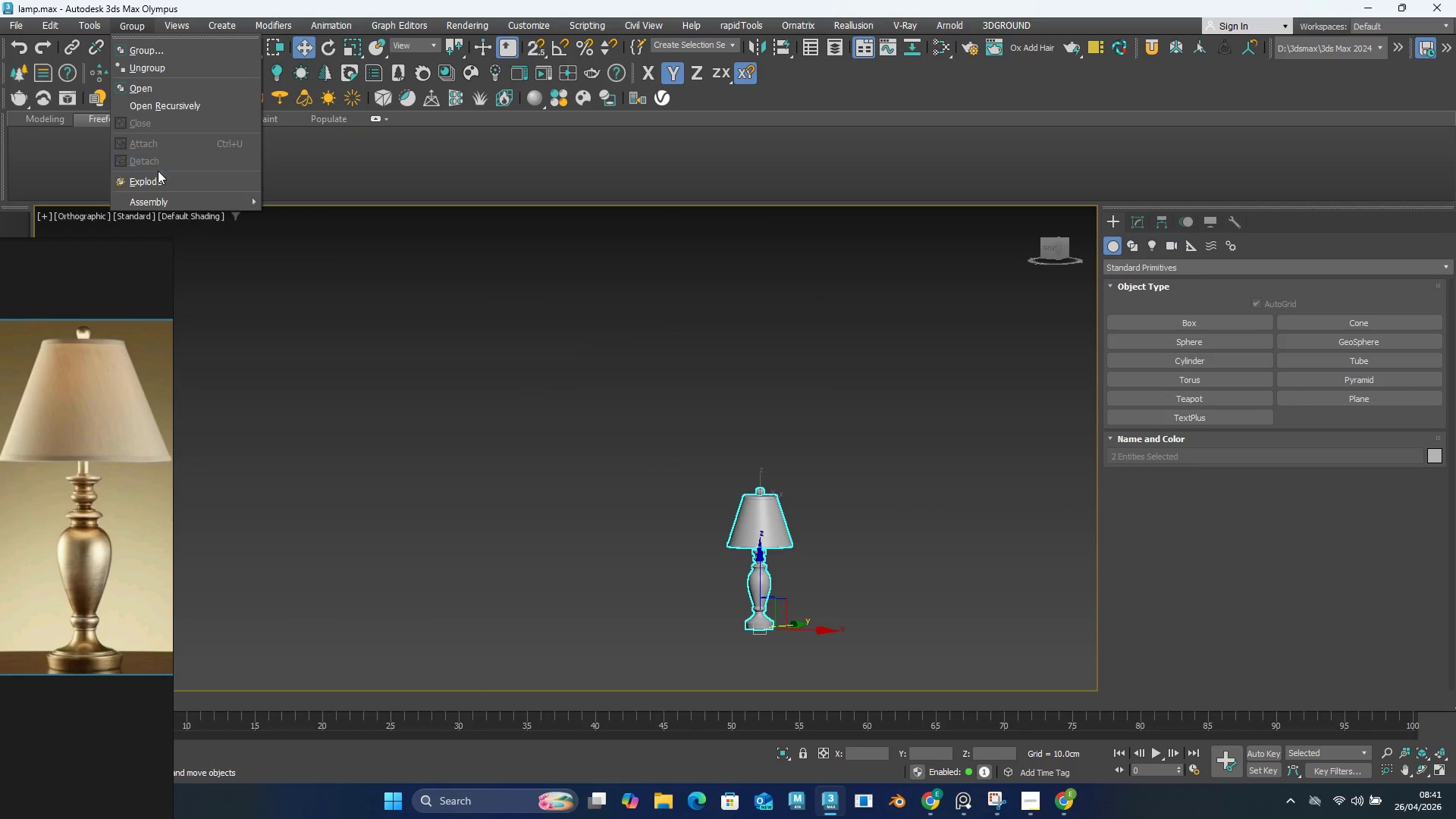 
left_click([157, 177])
 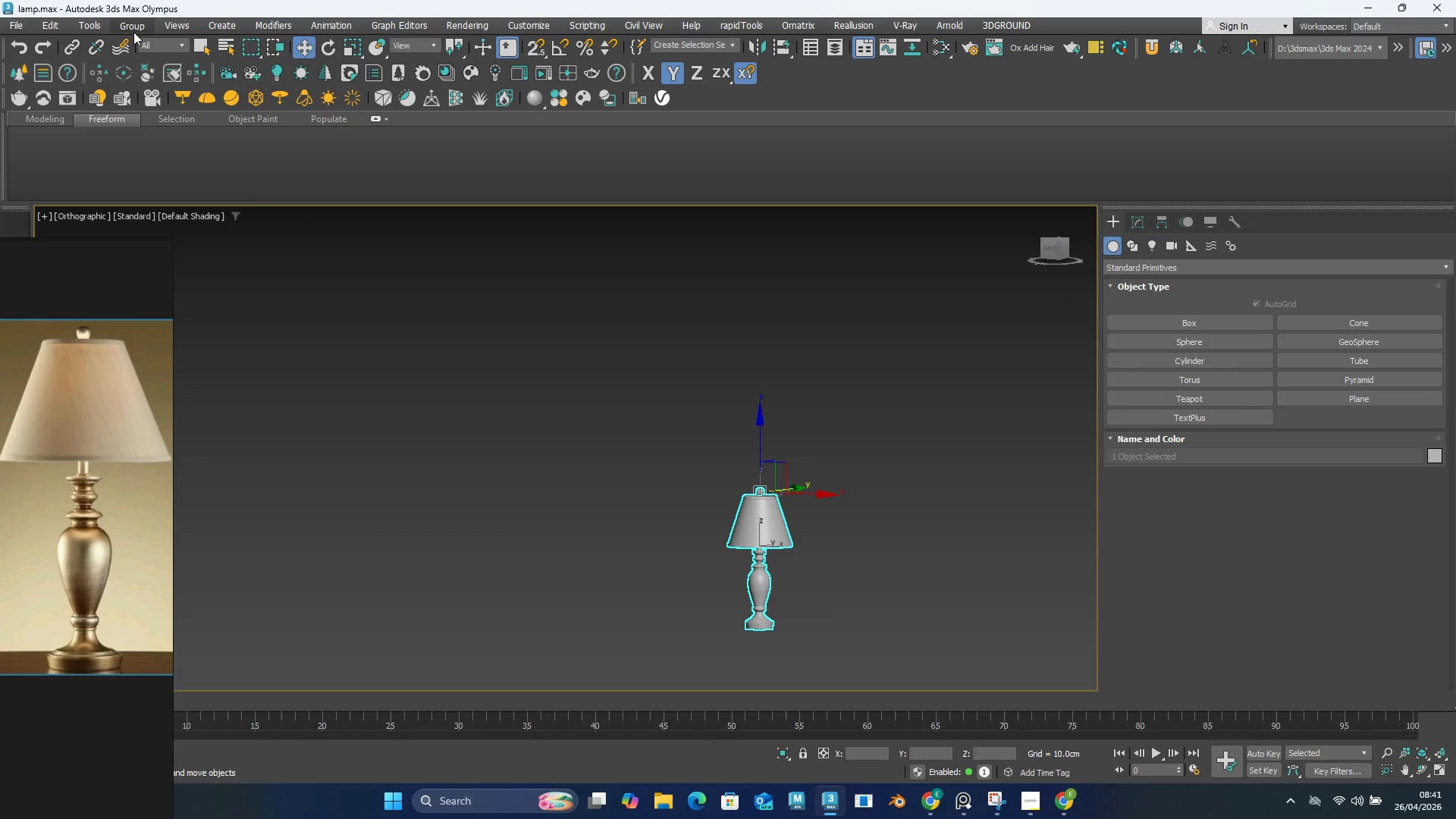 
left_click([128, 28])
 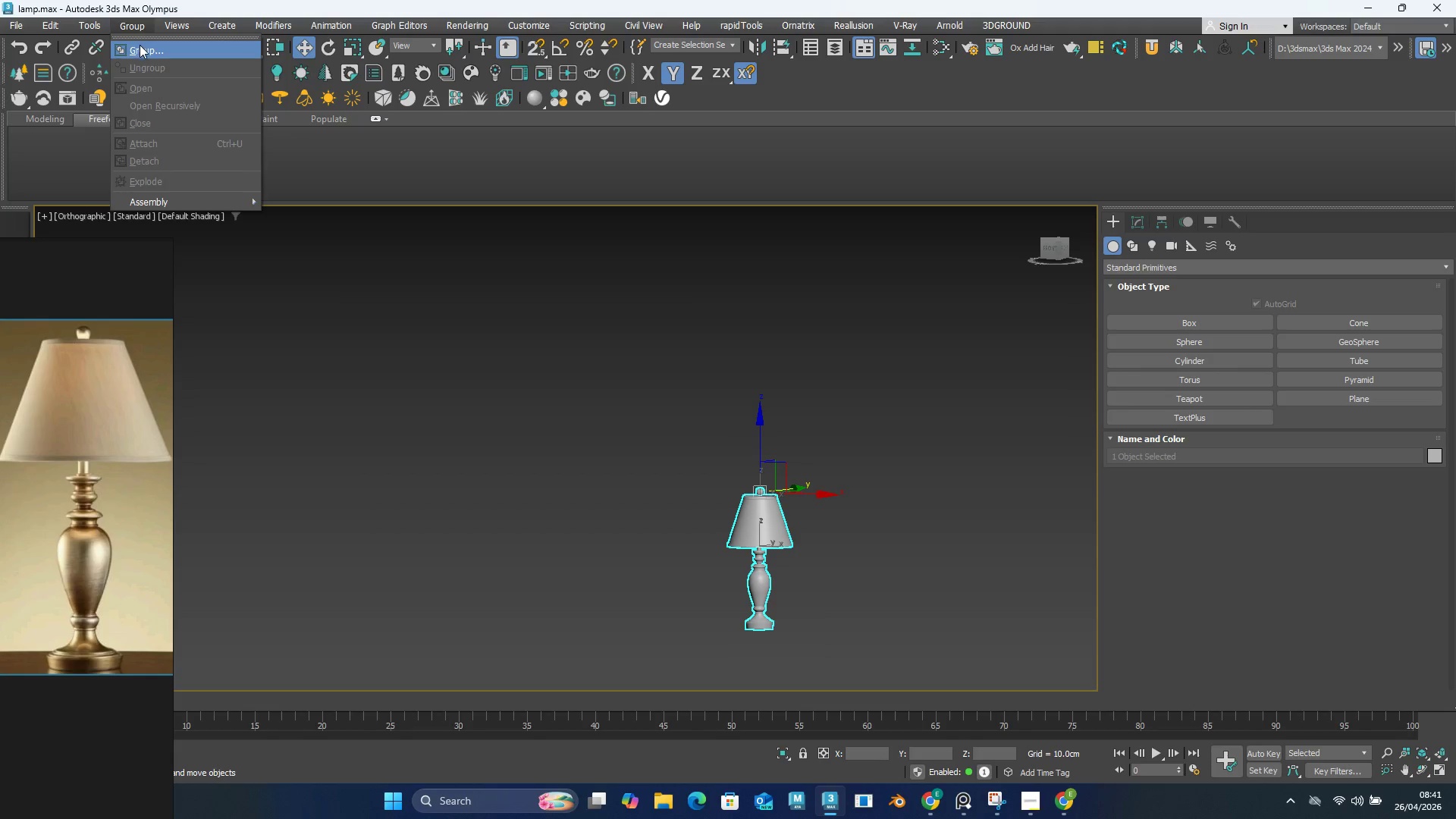 
left_click([144, 49])
 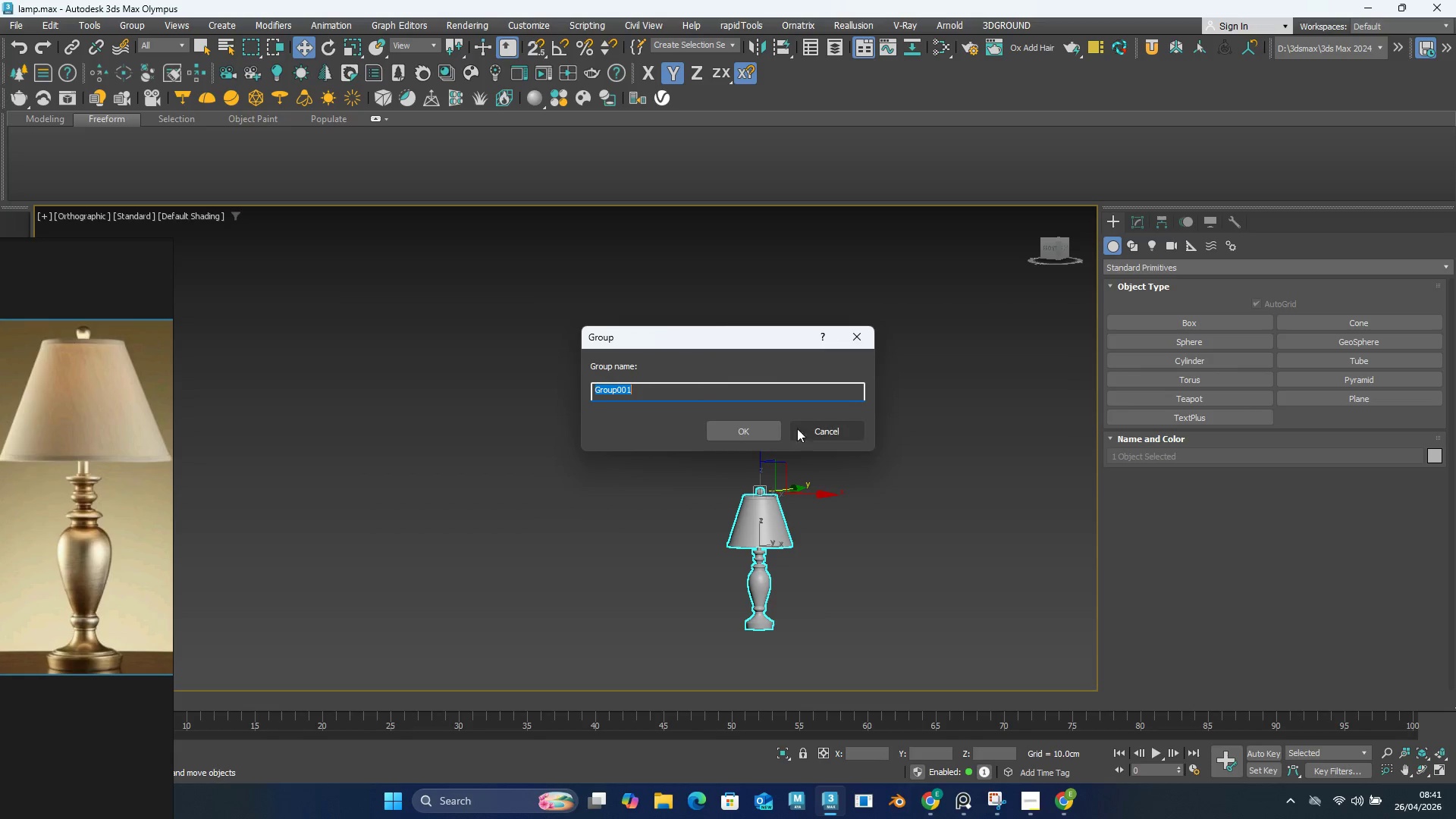 
left_click([773, 425])
 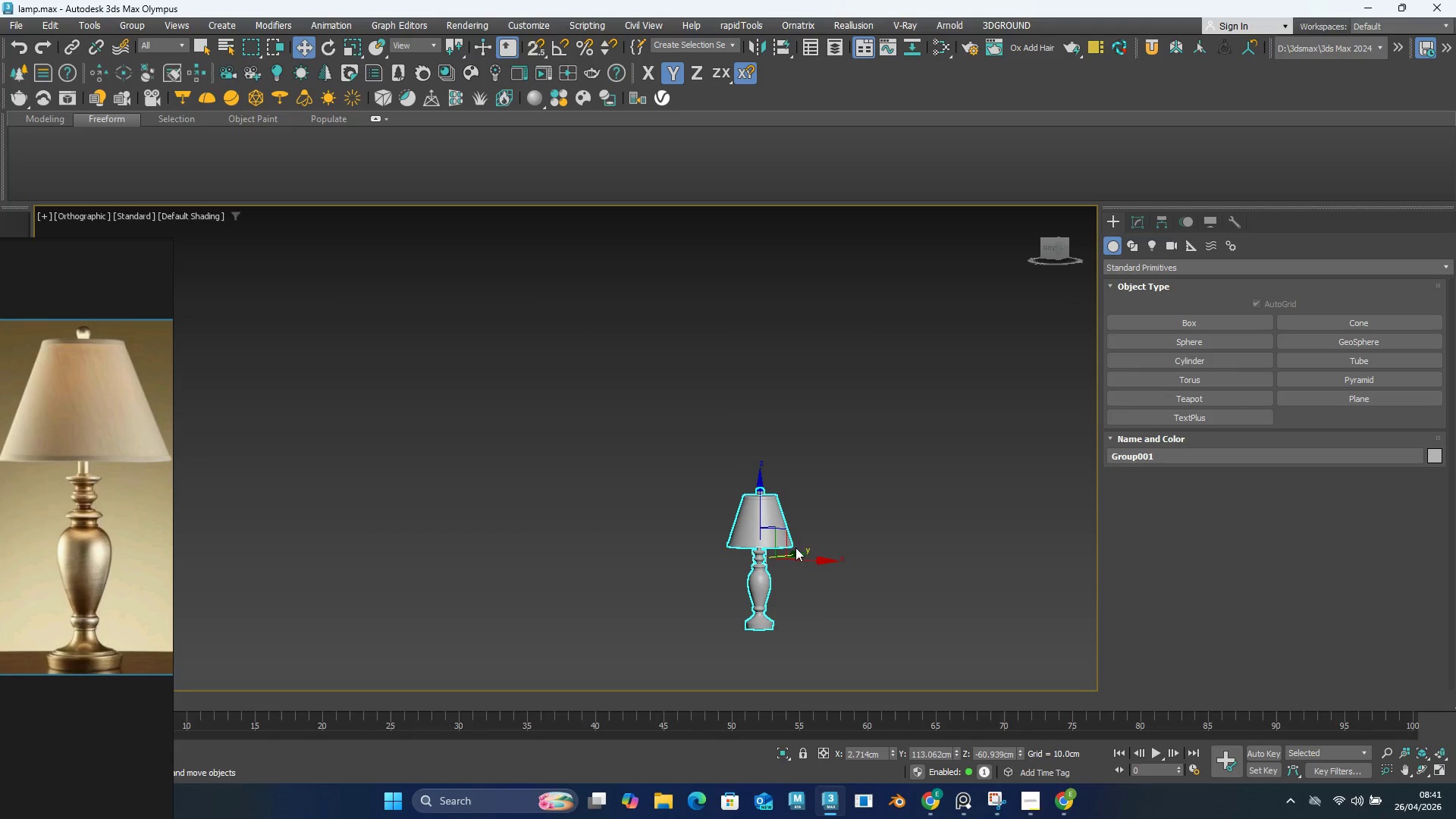 
hold_key(key=AltLeft, duration=0.41)
 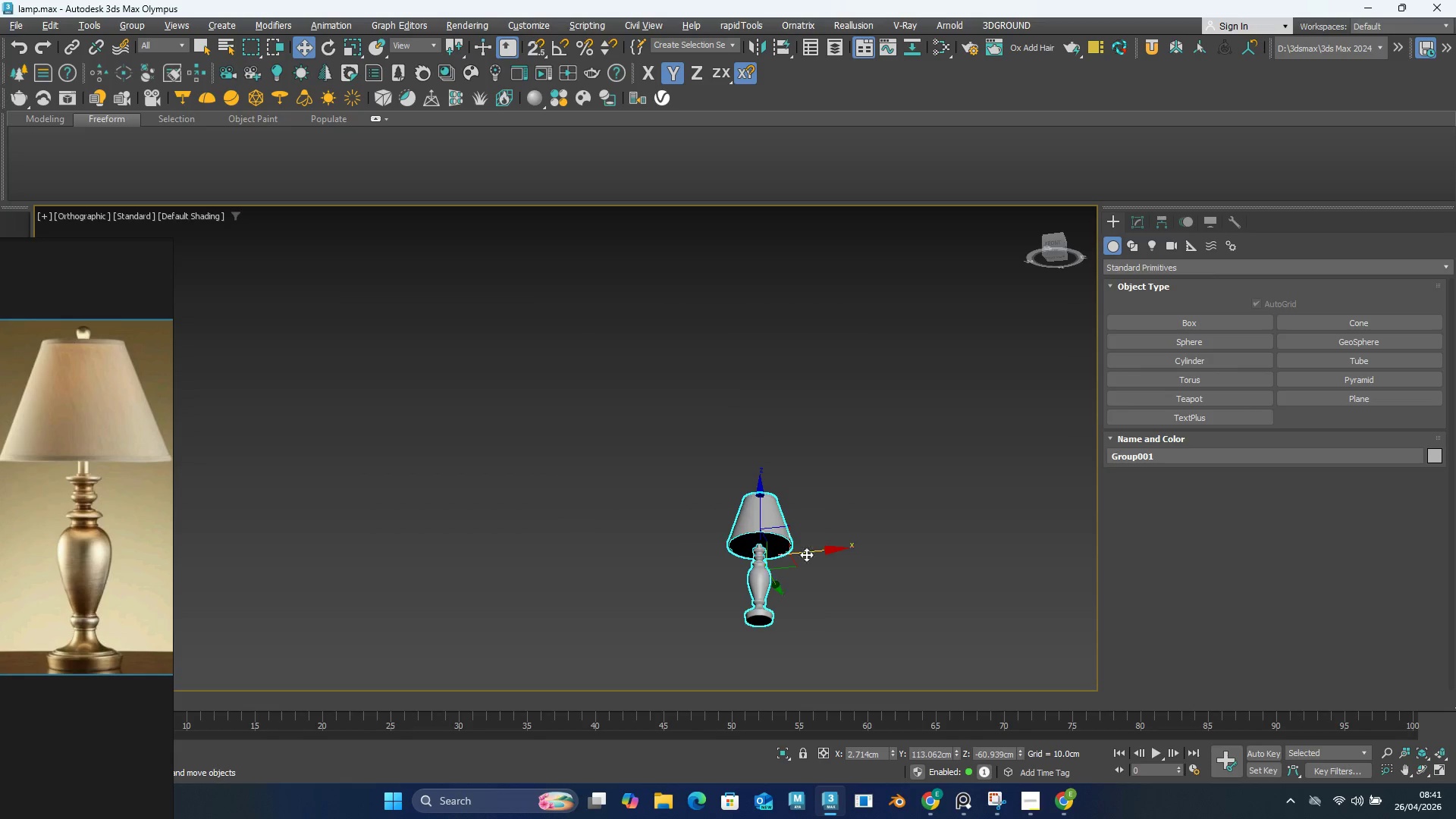 
hold_key(key=AltLeft, duration=1.45)
 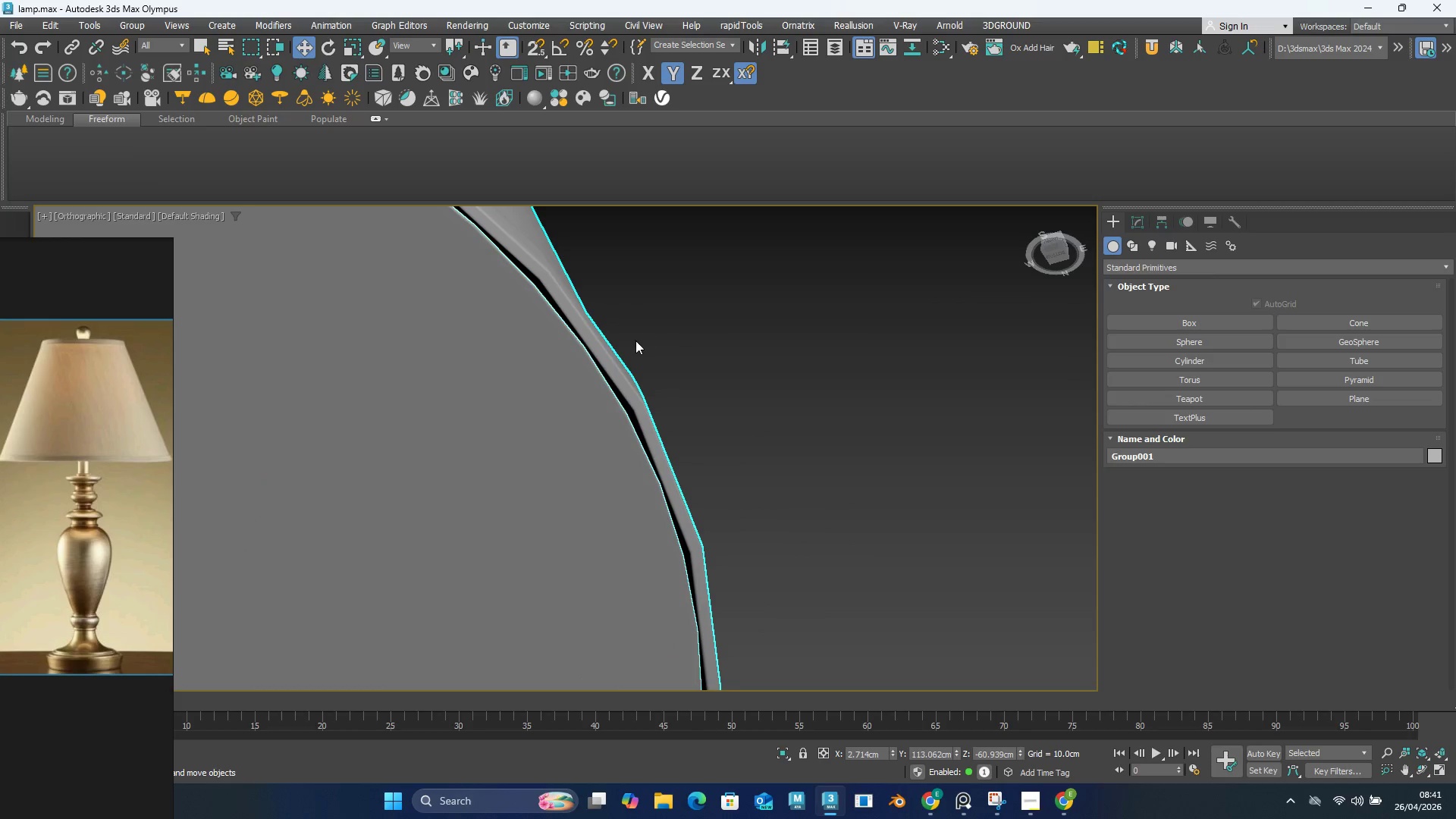 
scroll: coordinate [798, 546], scroll_direction: up, amount: 7.0
 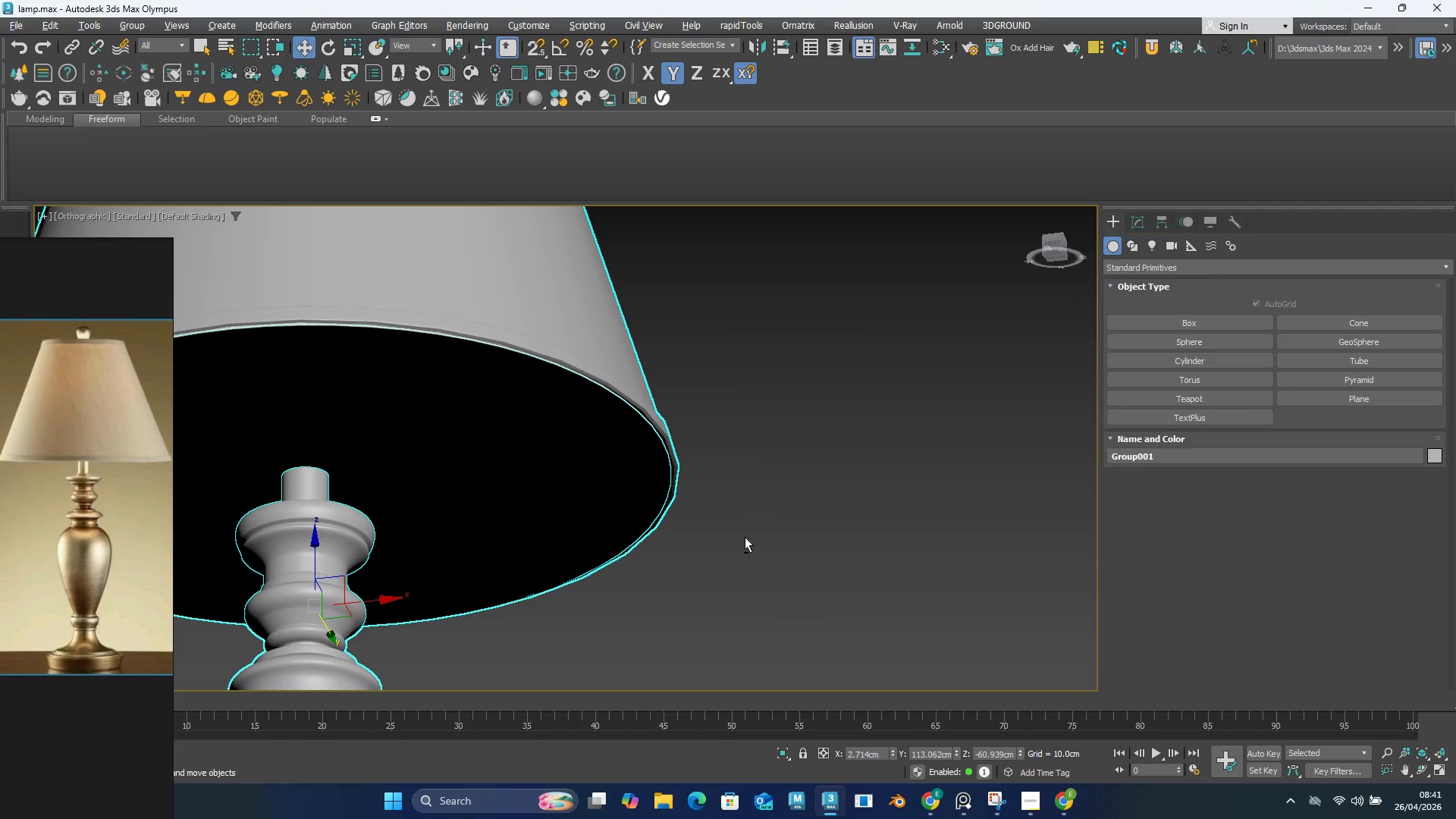 
hold_key(key=AltLeft, duration=27.05)
left_click([628, 349])
 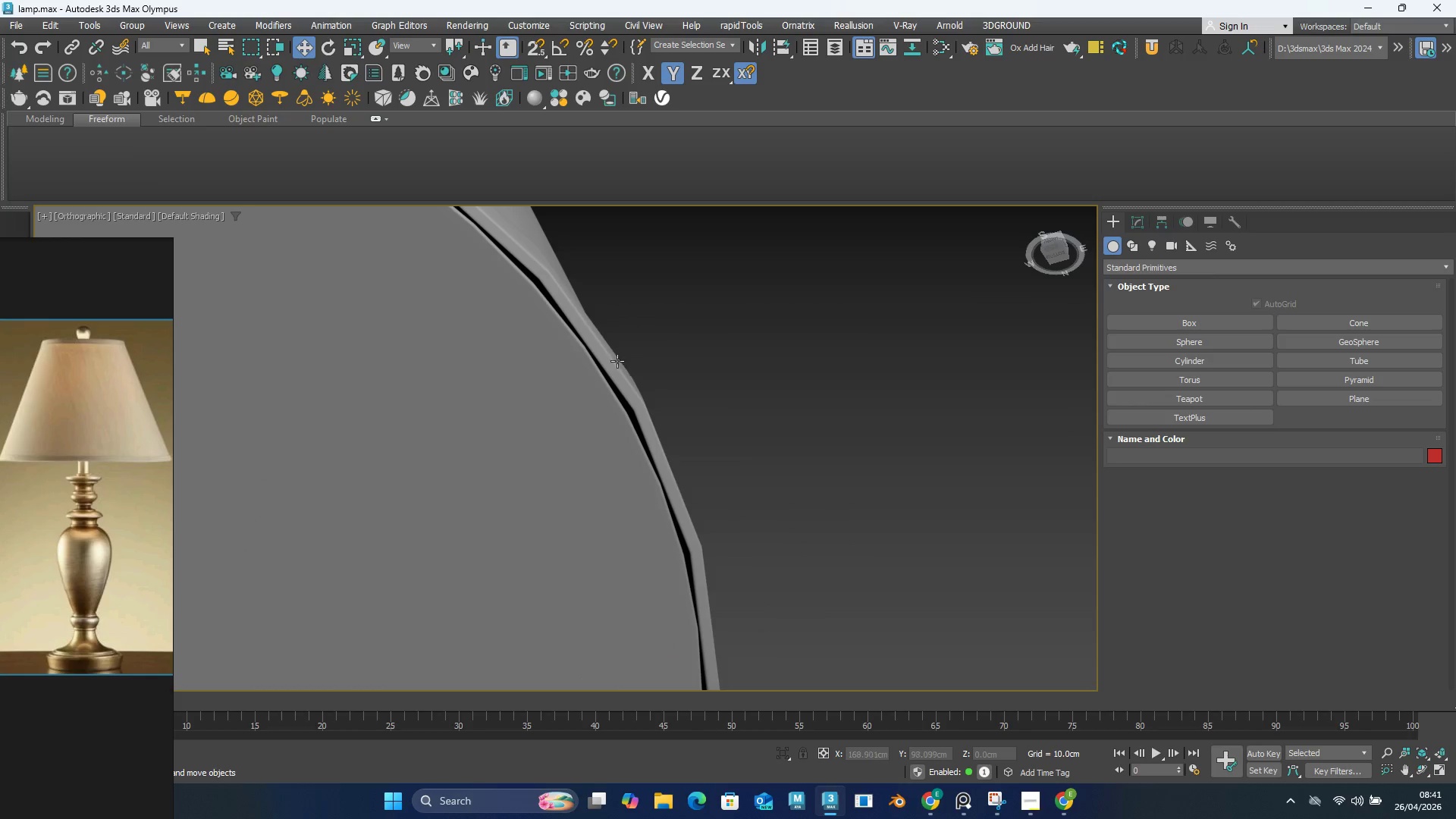 
scroll: coordinate [654, 328], scroll_direction: up, amount: 3.0
 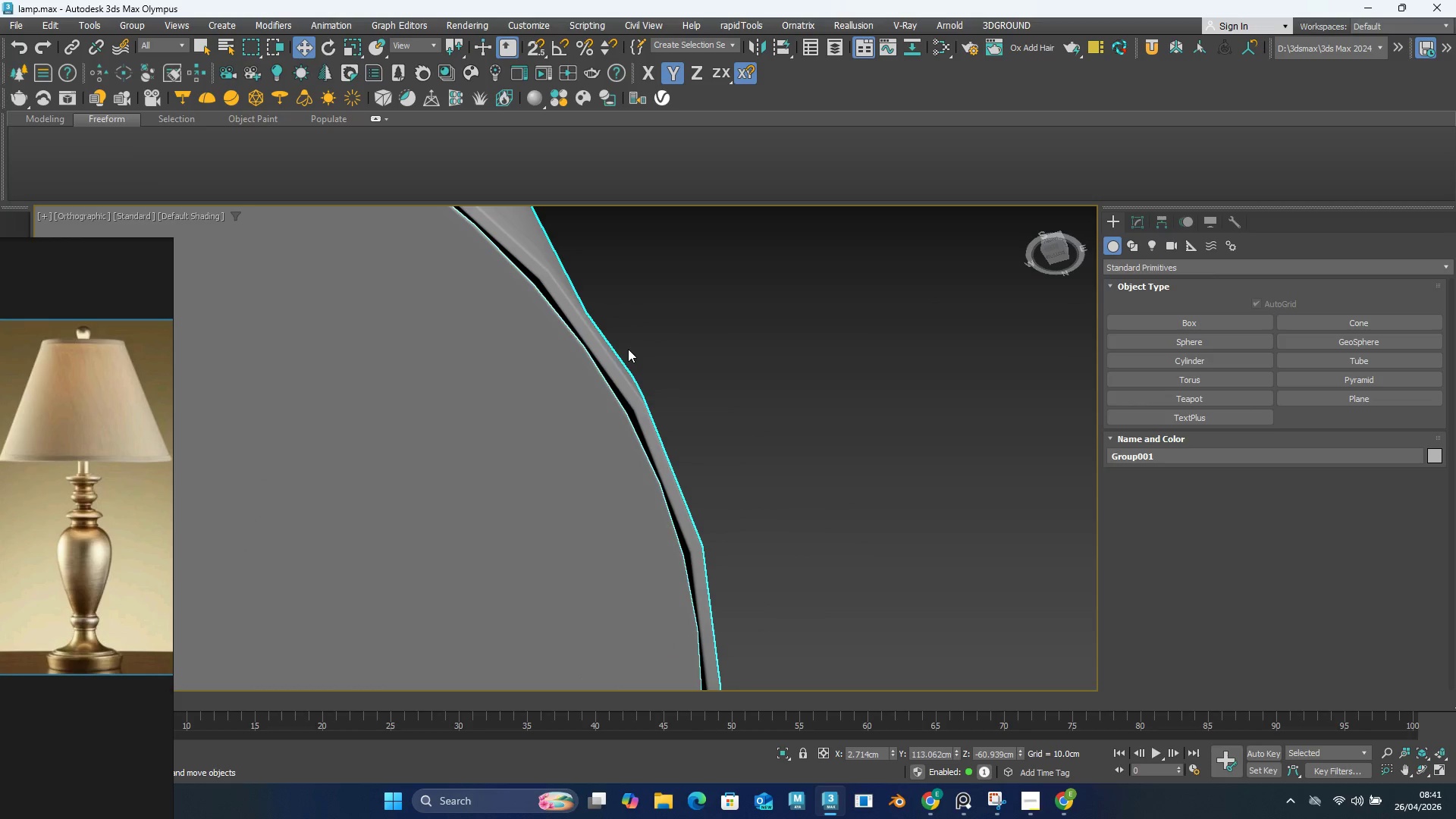 
double_click([617, 364])
 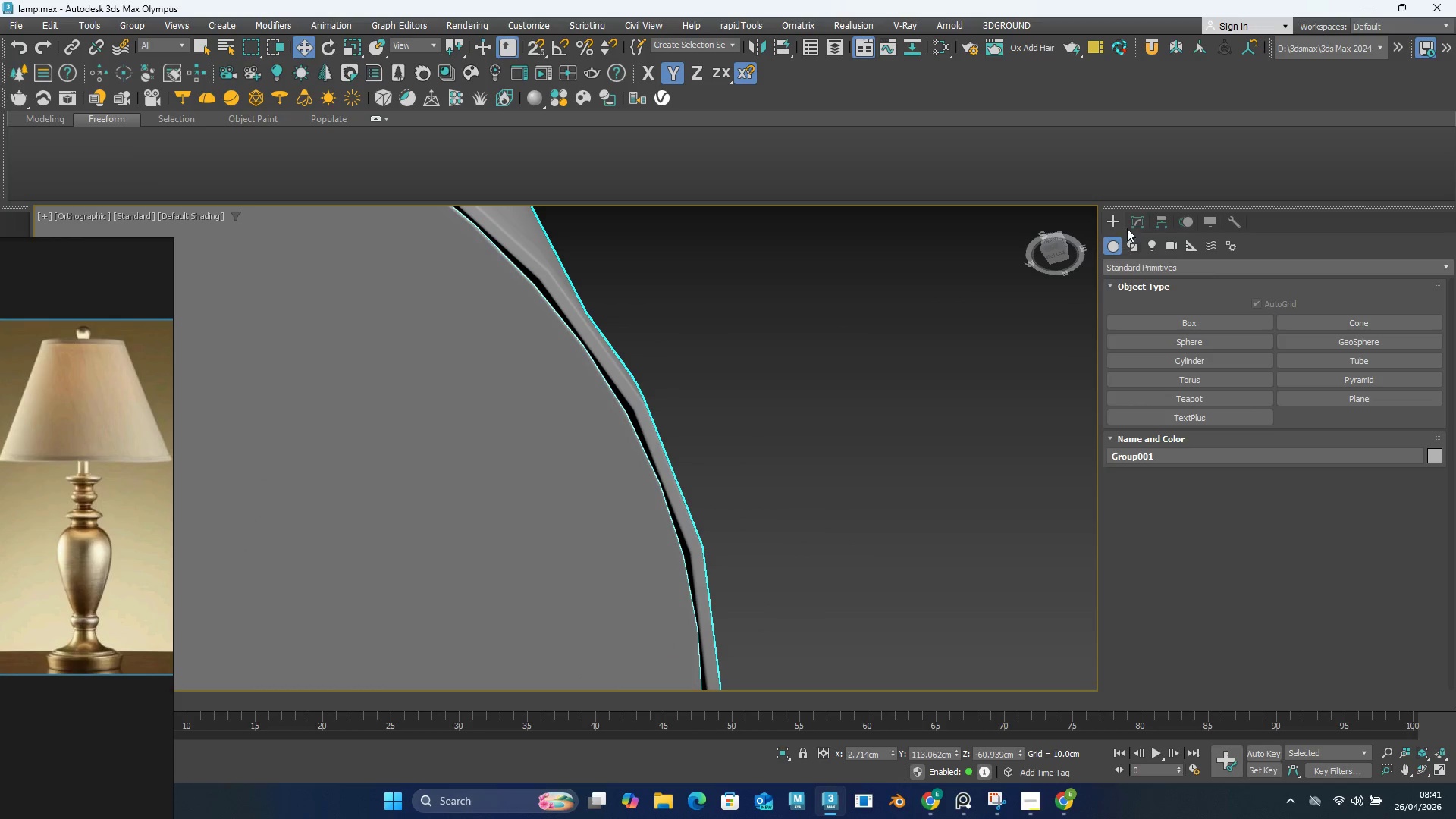 
left_click([1139, 229])
 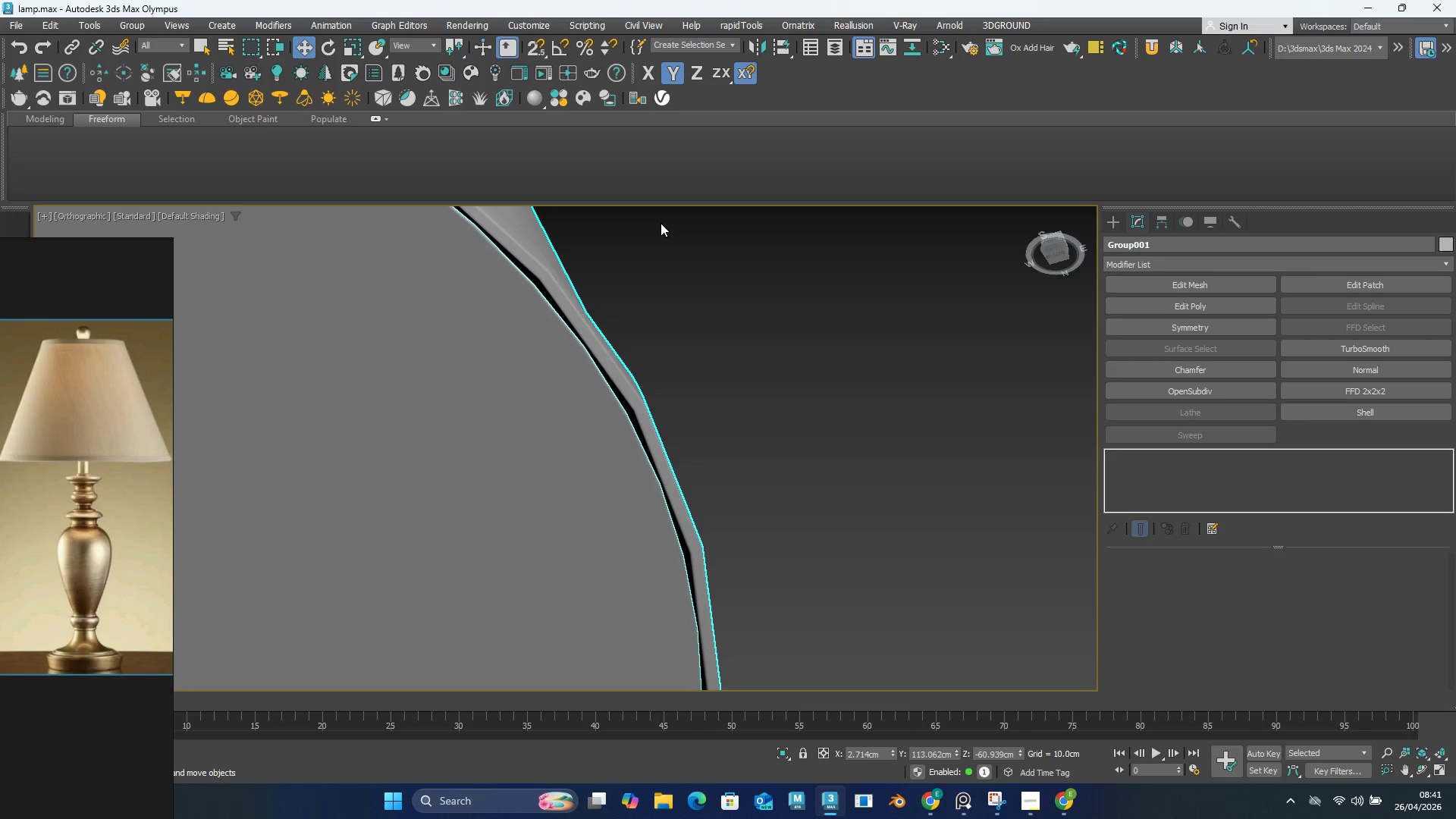 
type(fz)
 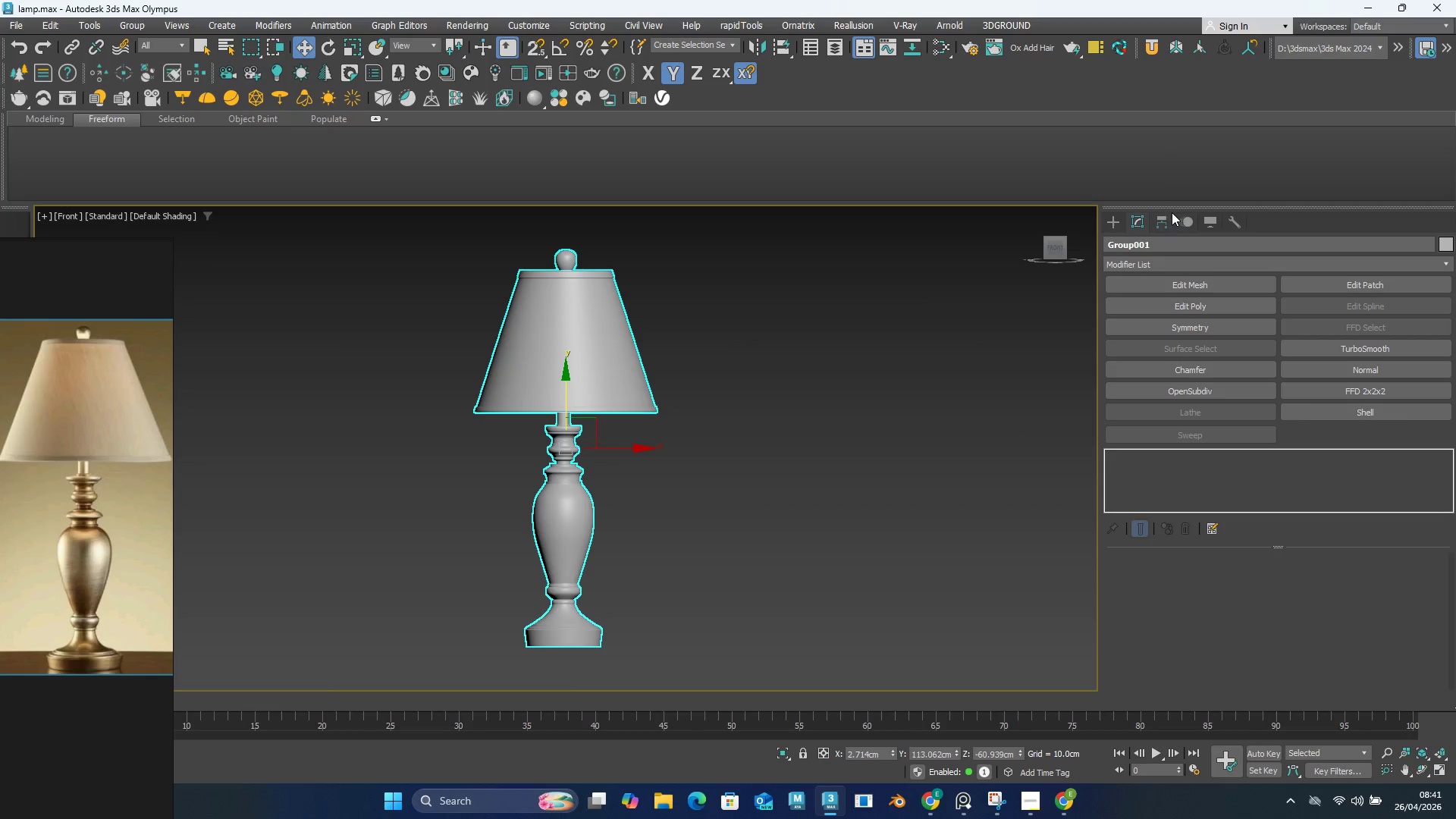 
left_click([1162, 226])
 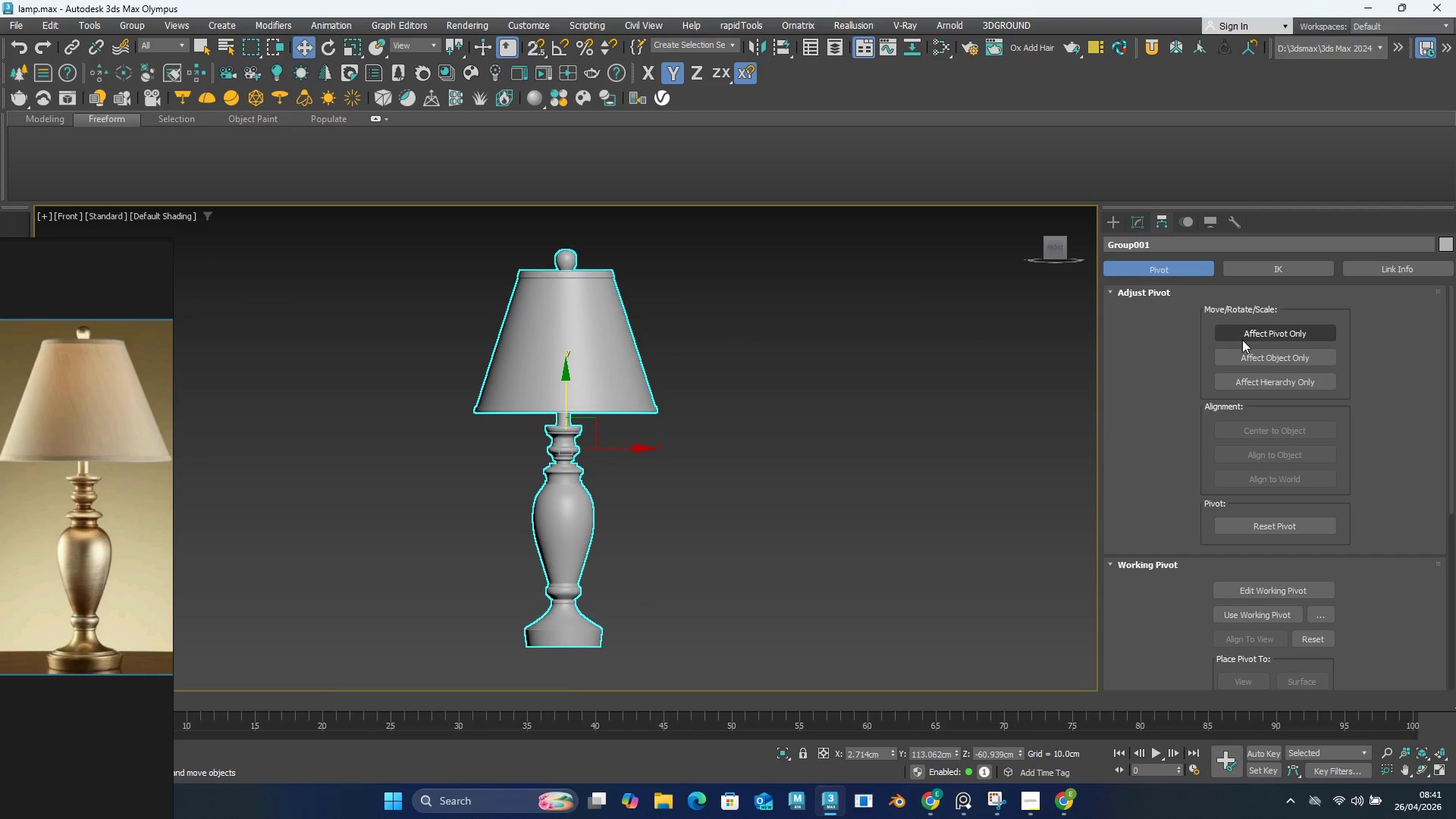 
left_click([1245, 337])
 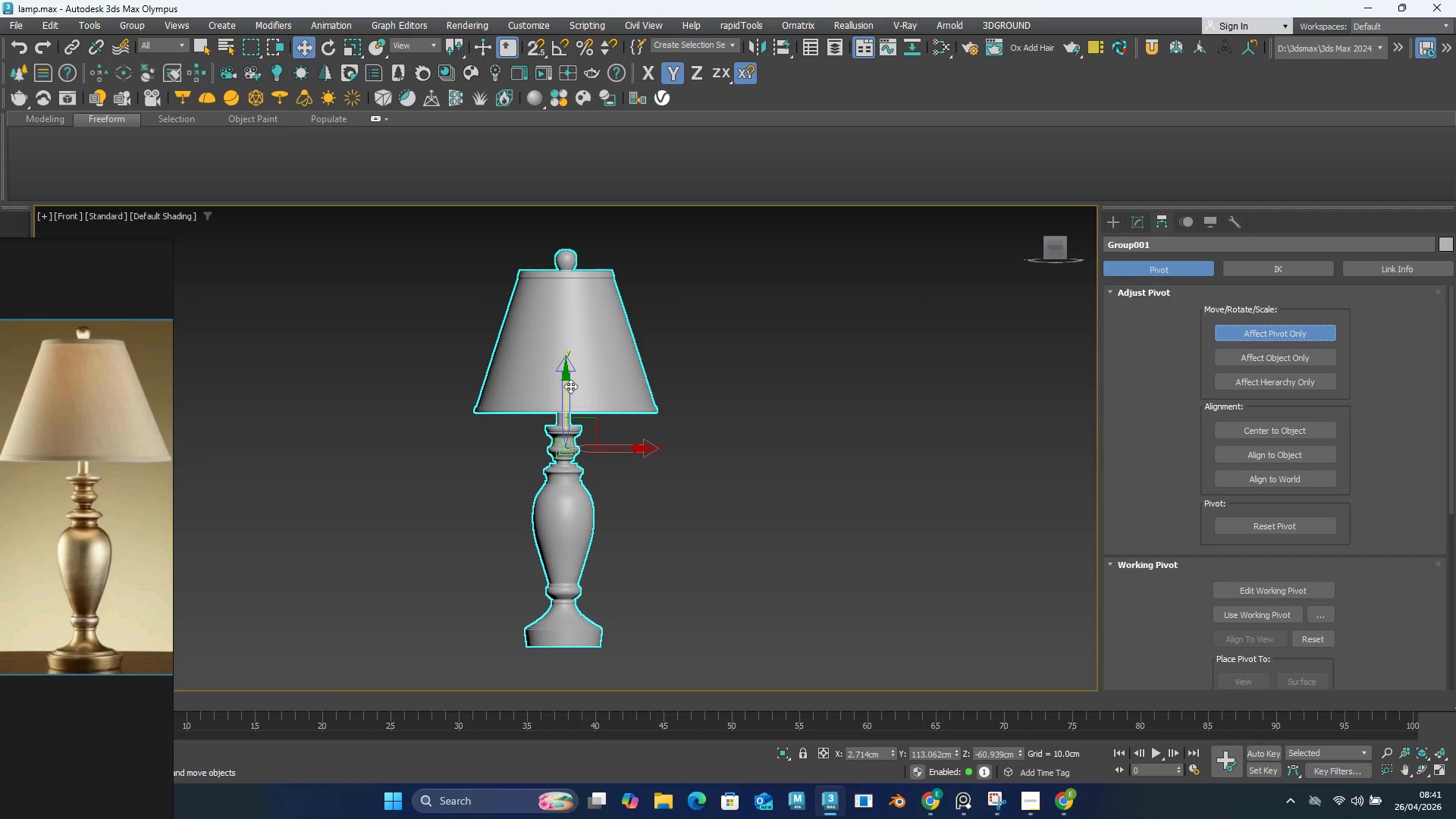 
left_click_drag(start_coordinate=[563, 388], to_coordinate=[583, 456])
 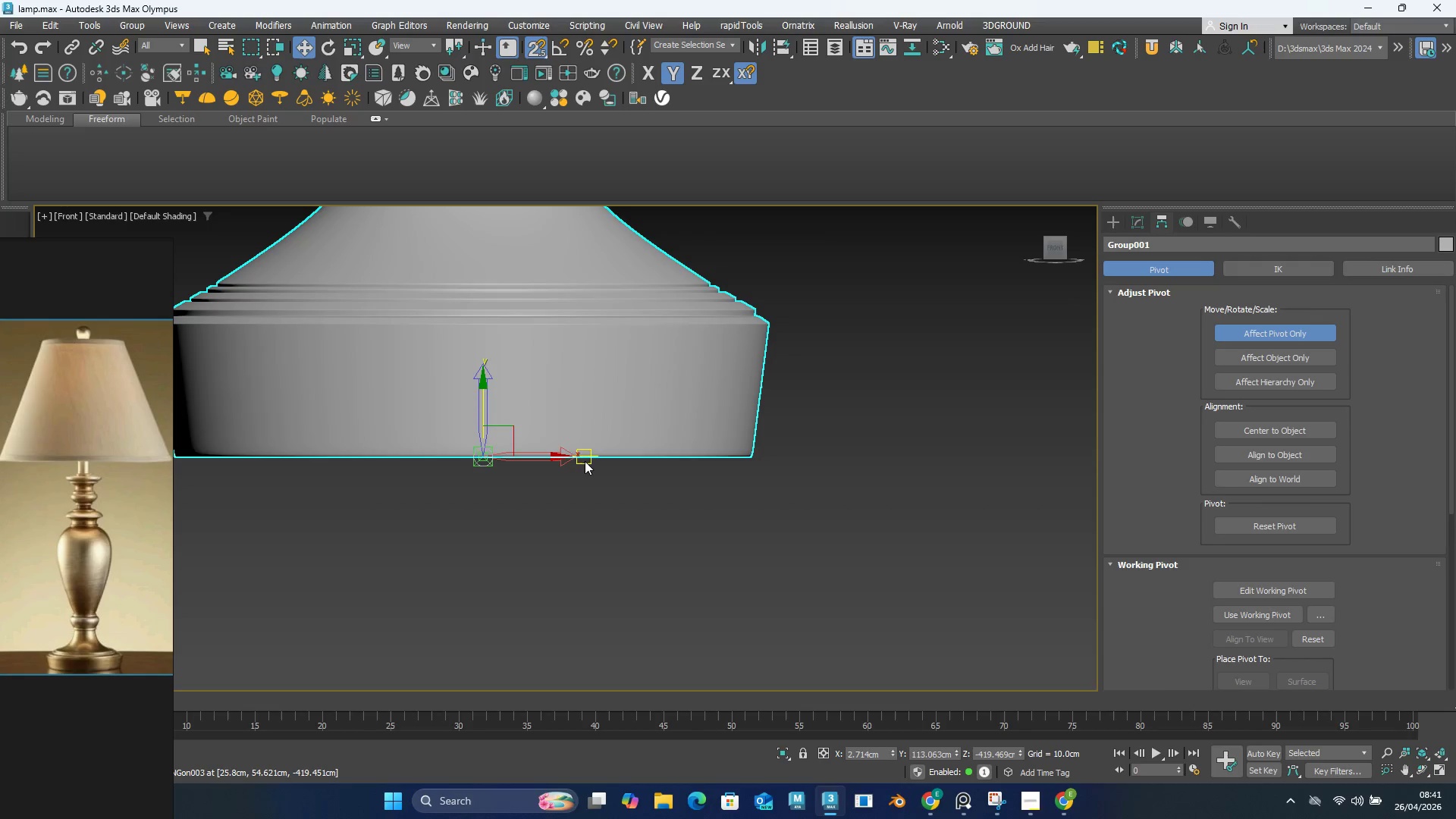 
key(S)
 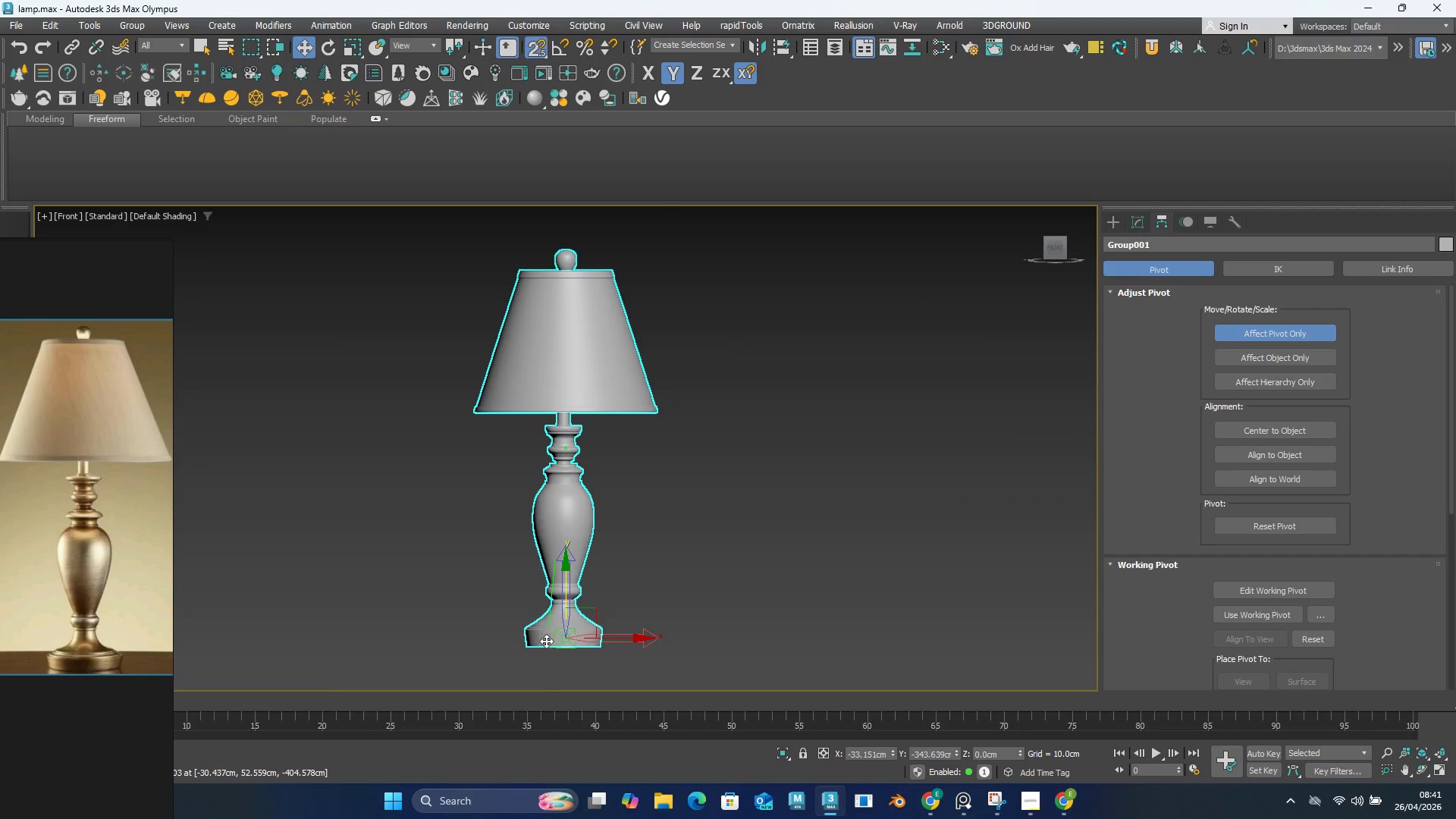 
scroll: coordinate [576, 617], scroll_direction: up, amount: 17.0
 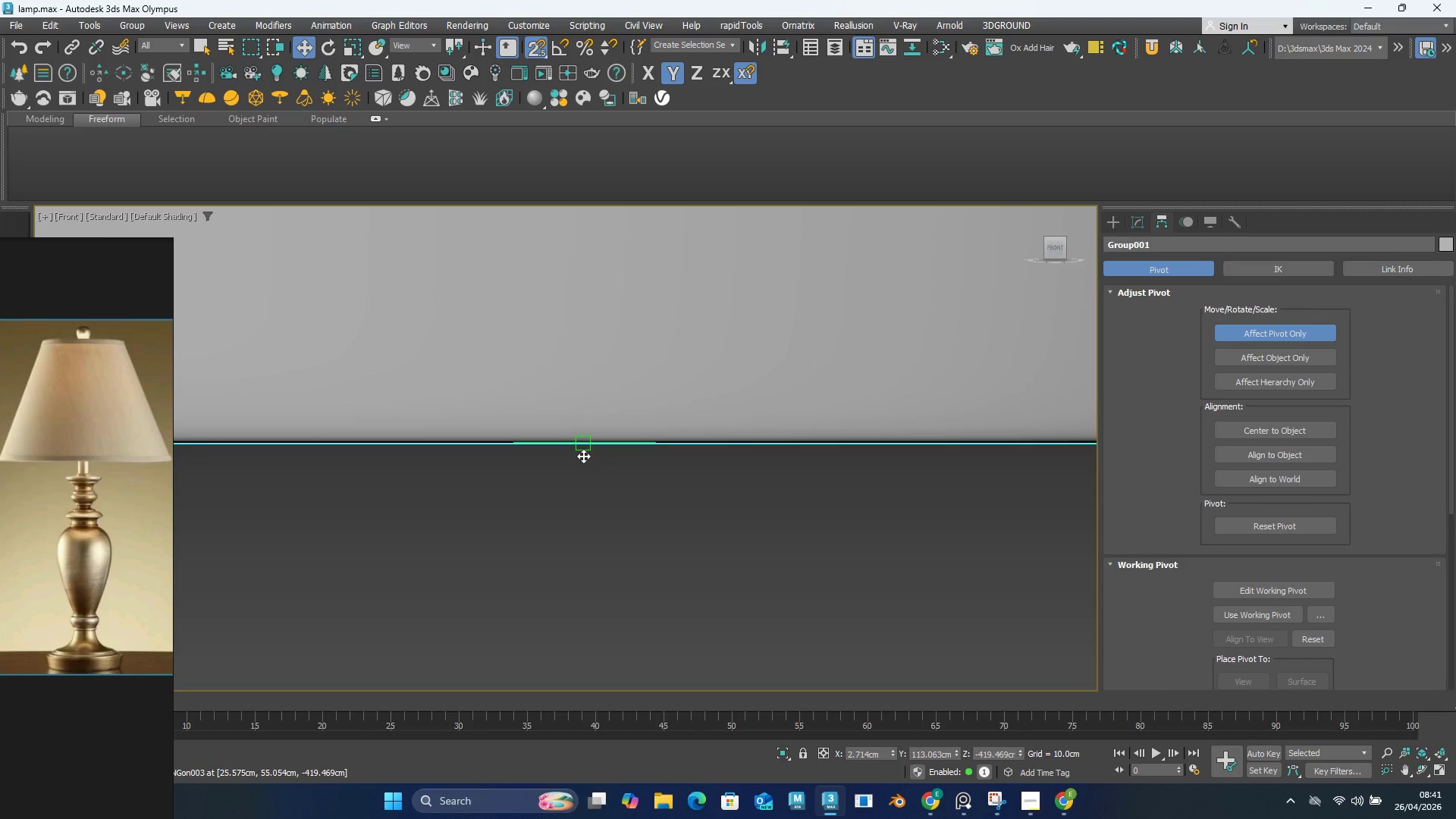 
key(S)
 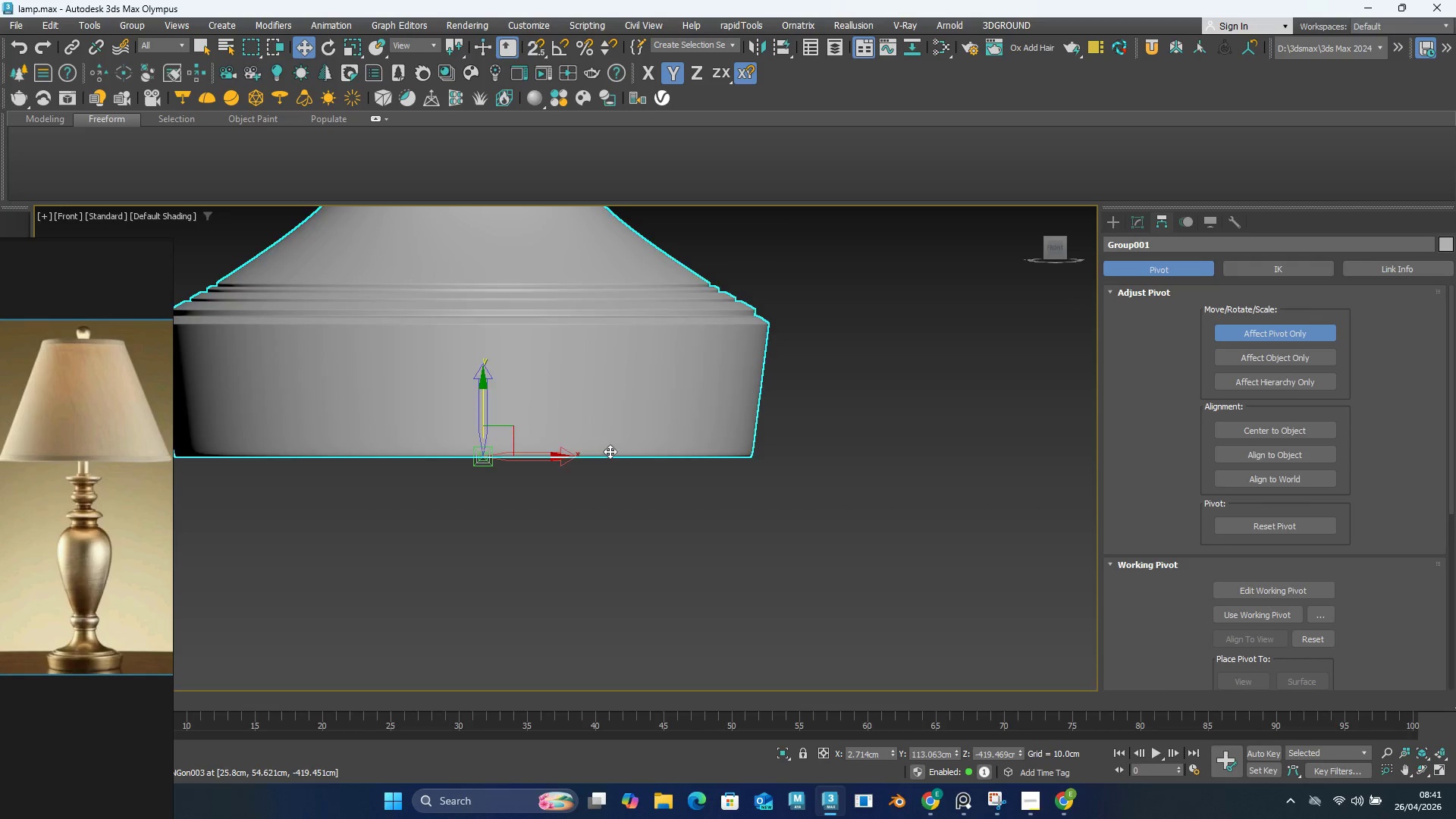 
scroll: coordinate [611, 451], scroll_direction: down, amount: 14.0
 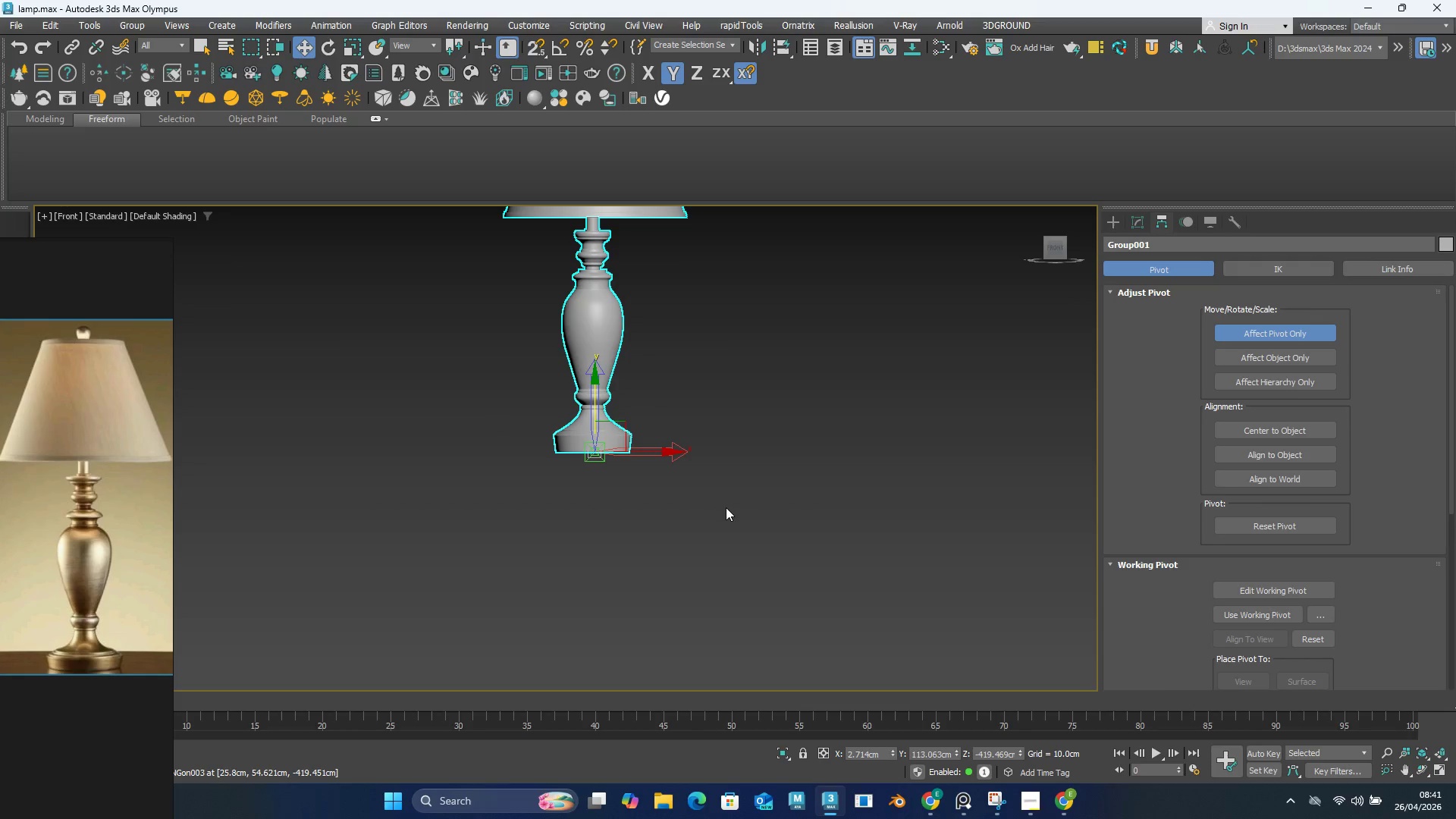 
key(W)
 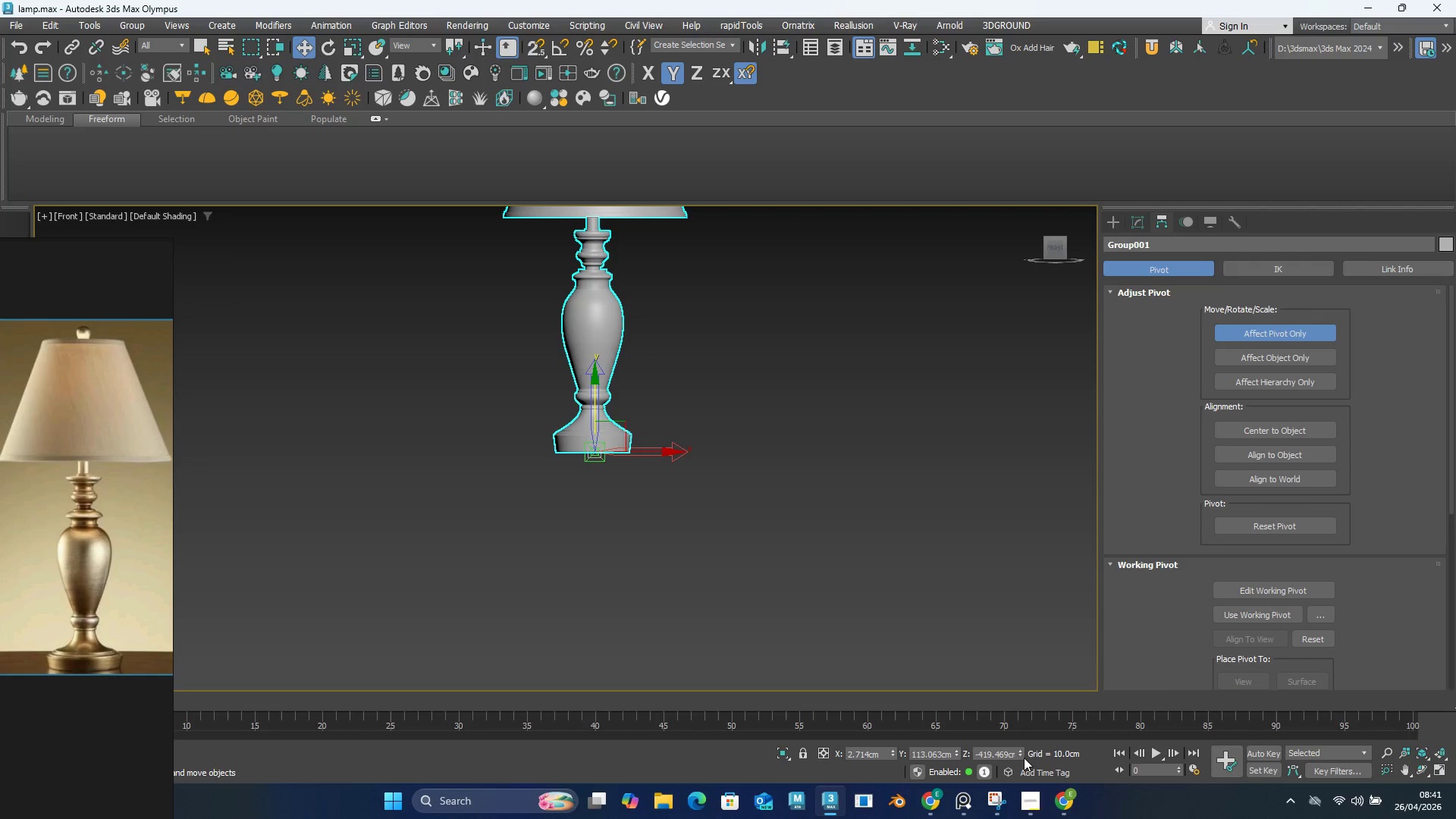 
right_click([1023, 758])
 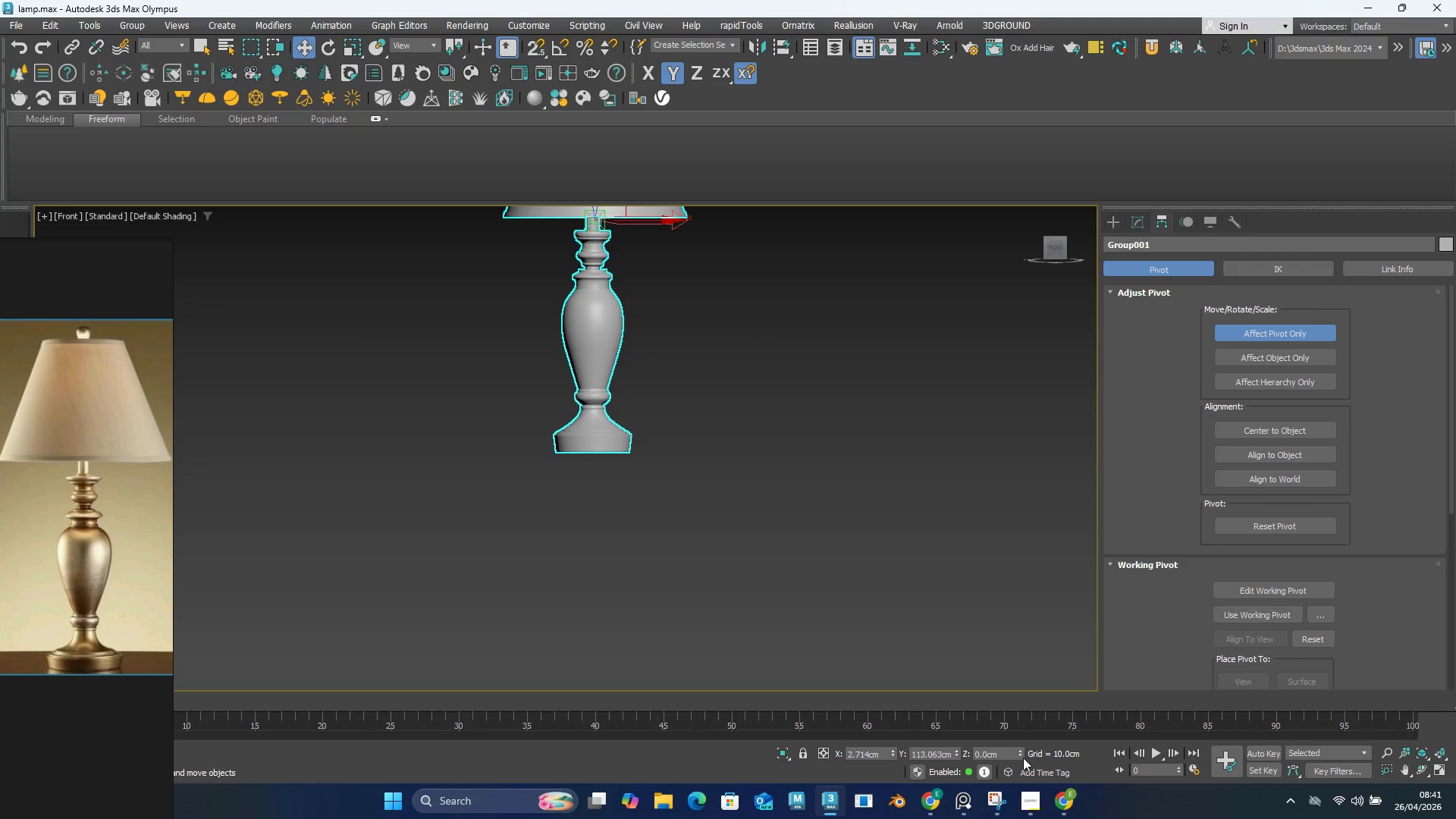 
key(Control+Z)
 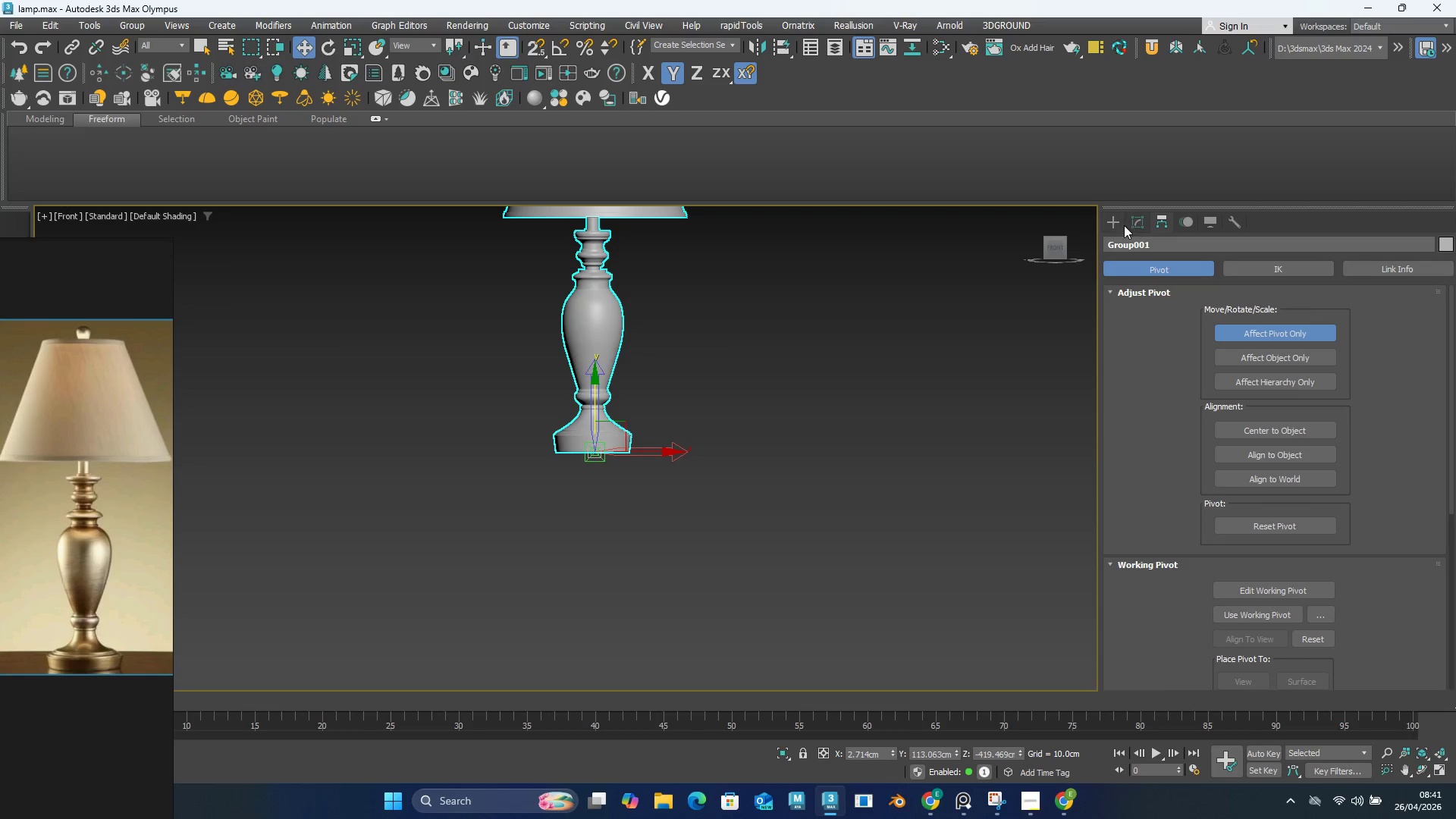 
left_click([1118, 224])
 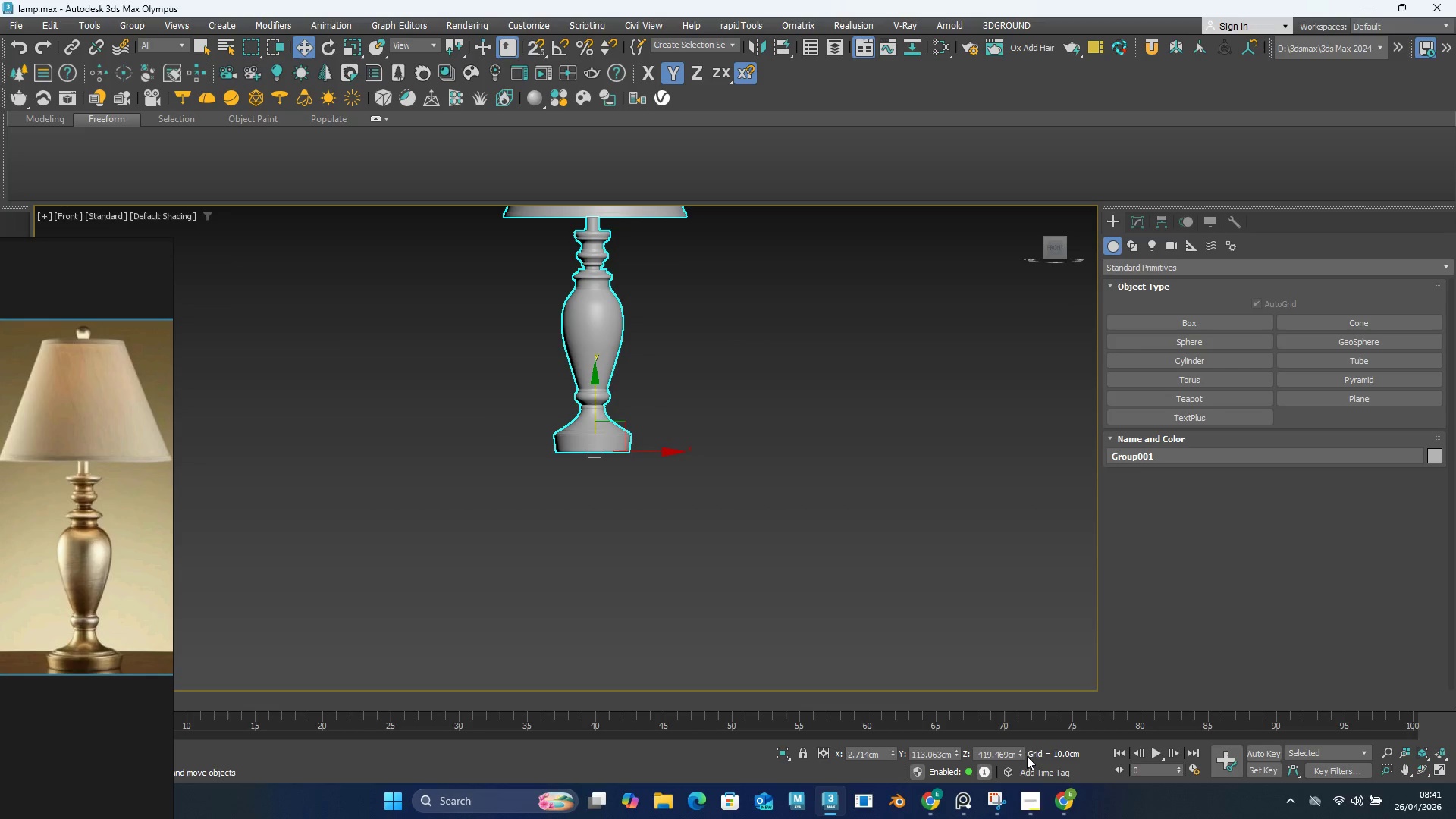 
right_click([1022, 752])
 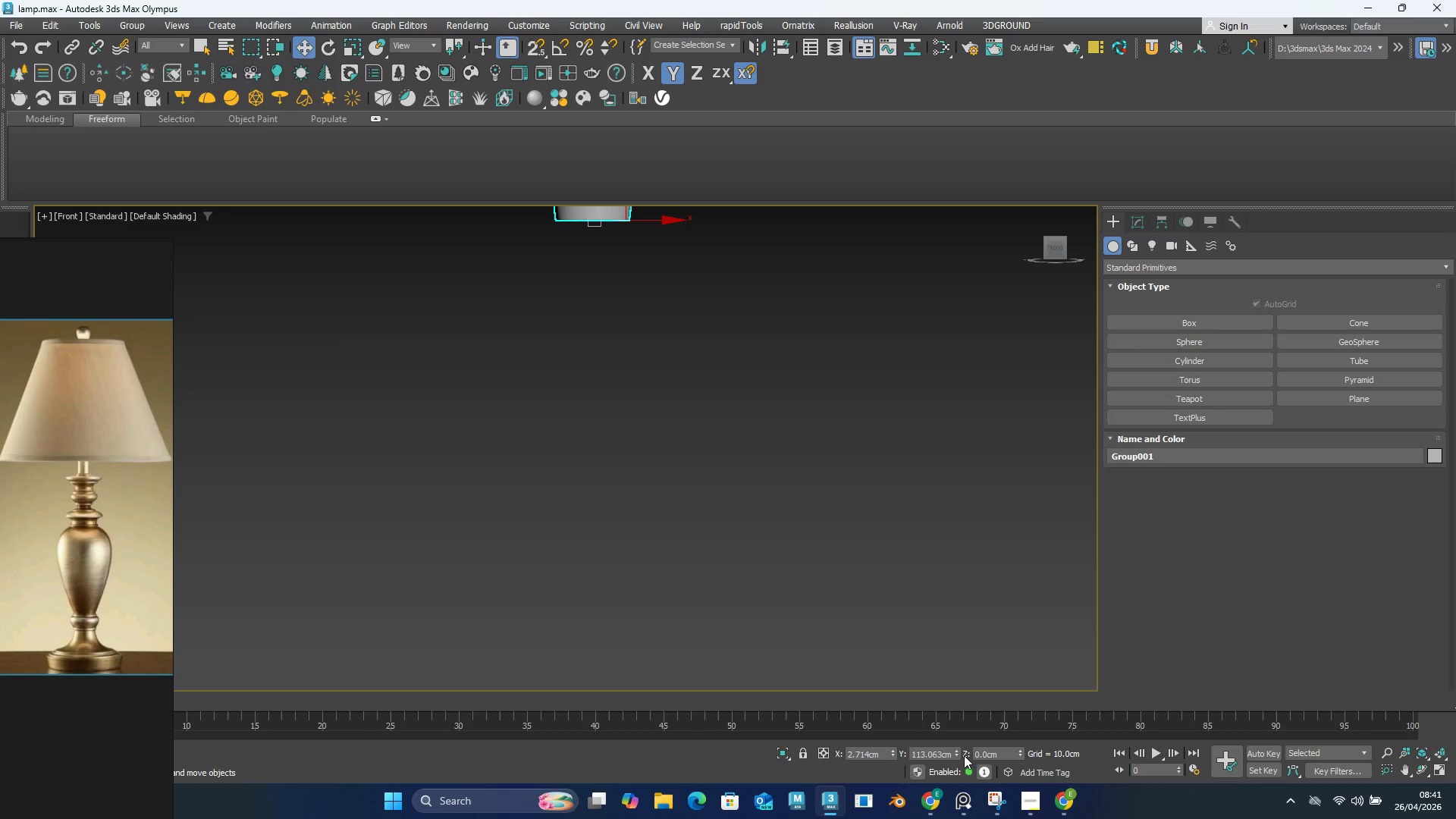 
right_click([958, 754])
 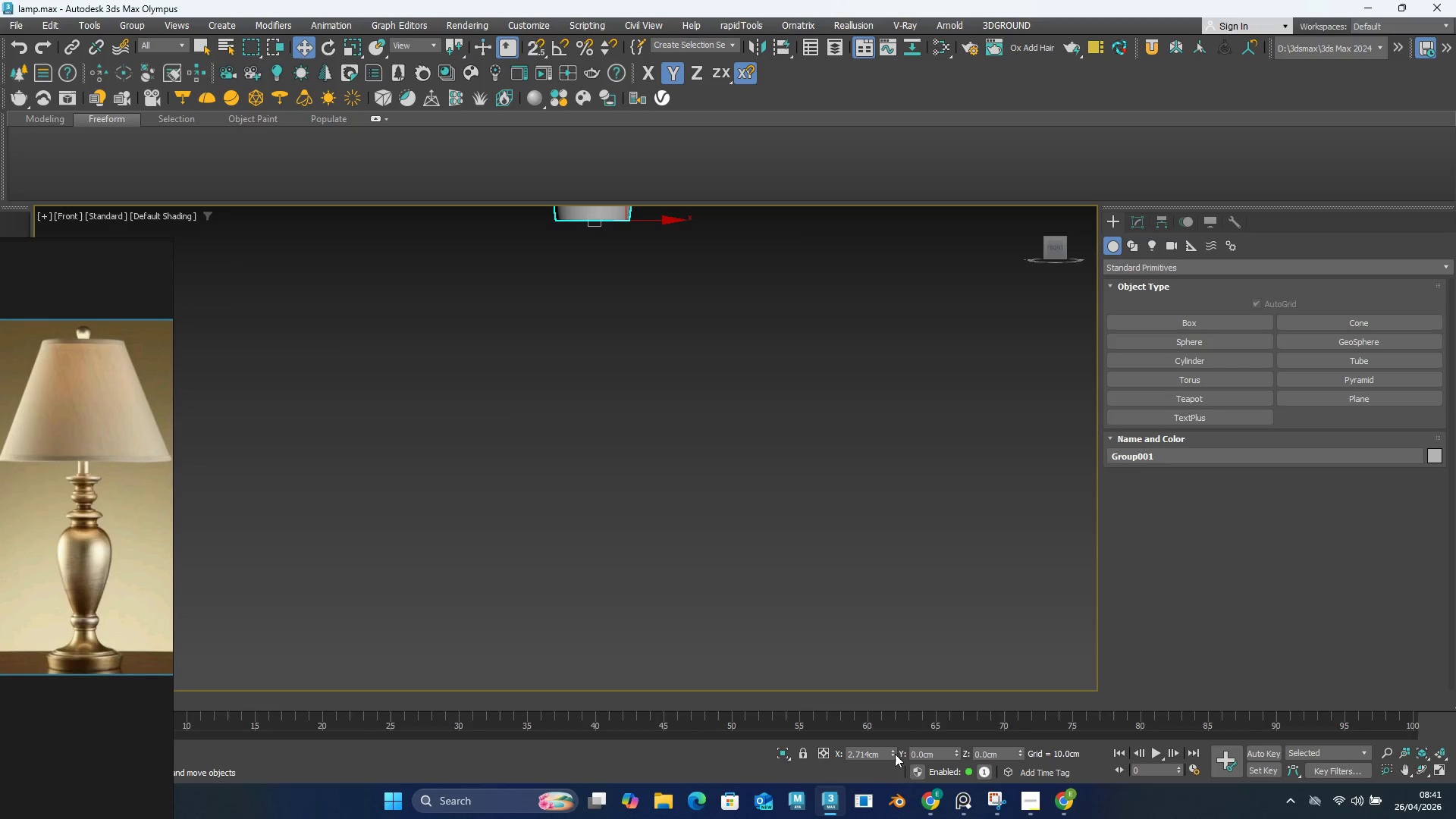 
right_click([895, 754])
 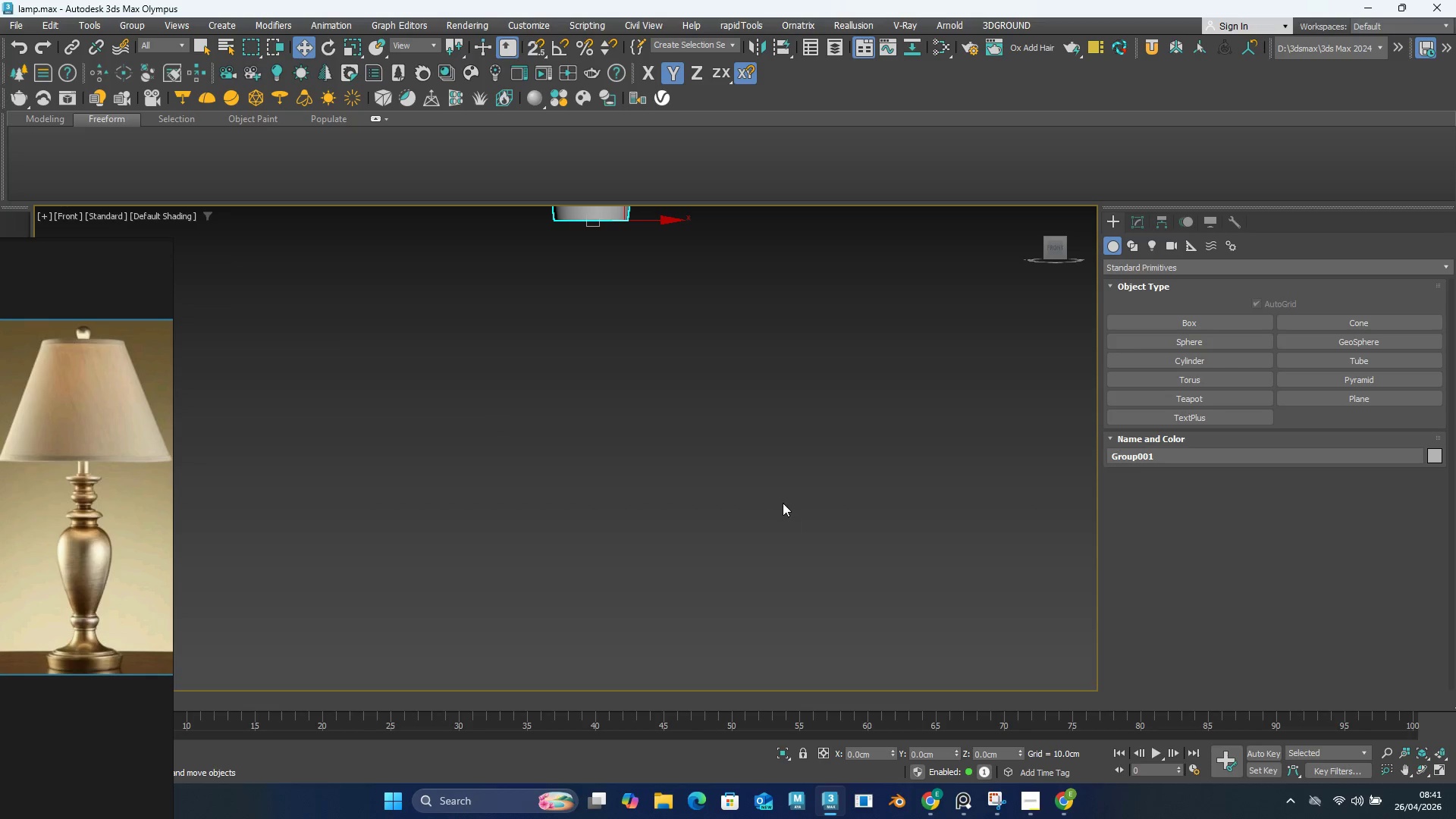 
scroll: coordinate [781, 501], scroll_direction: down, amount: 3.0
 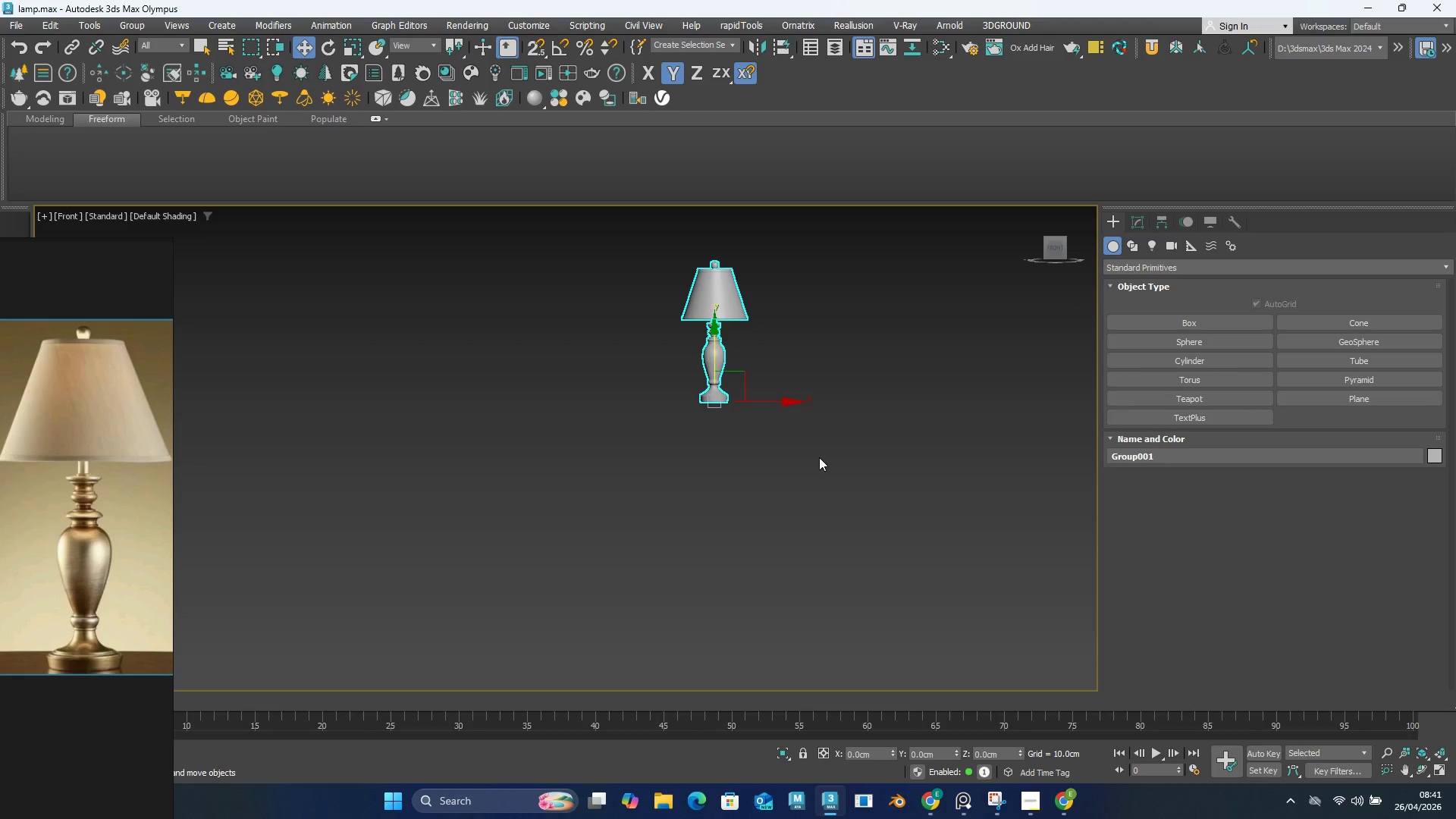 
hold_key(key=AltLeft, duration=0.38)
 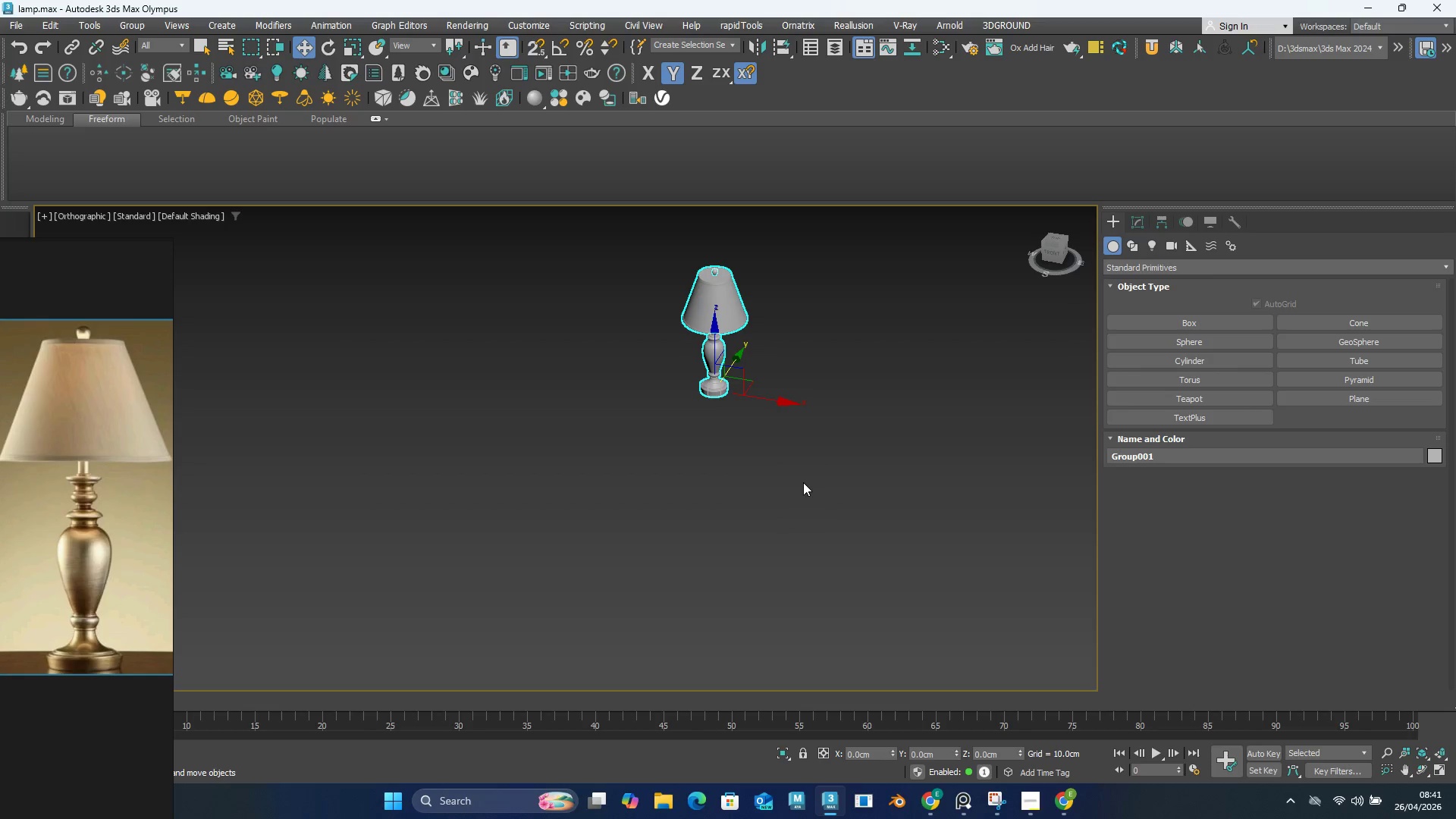 
right_click([803, 480])
 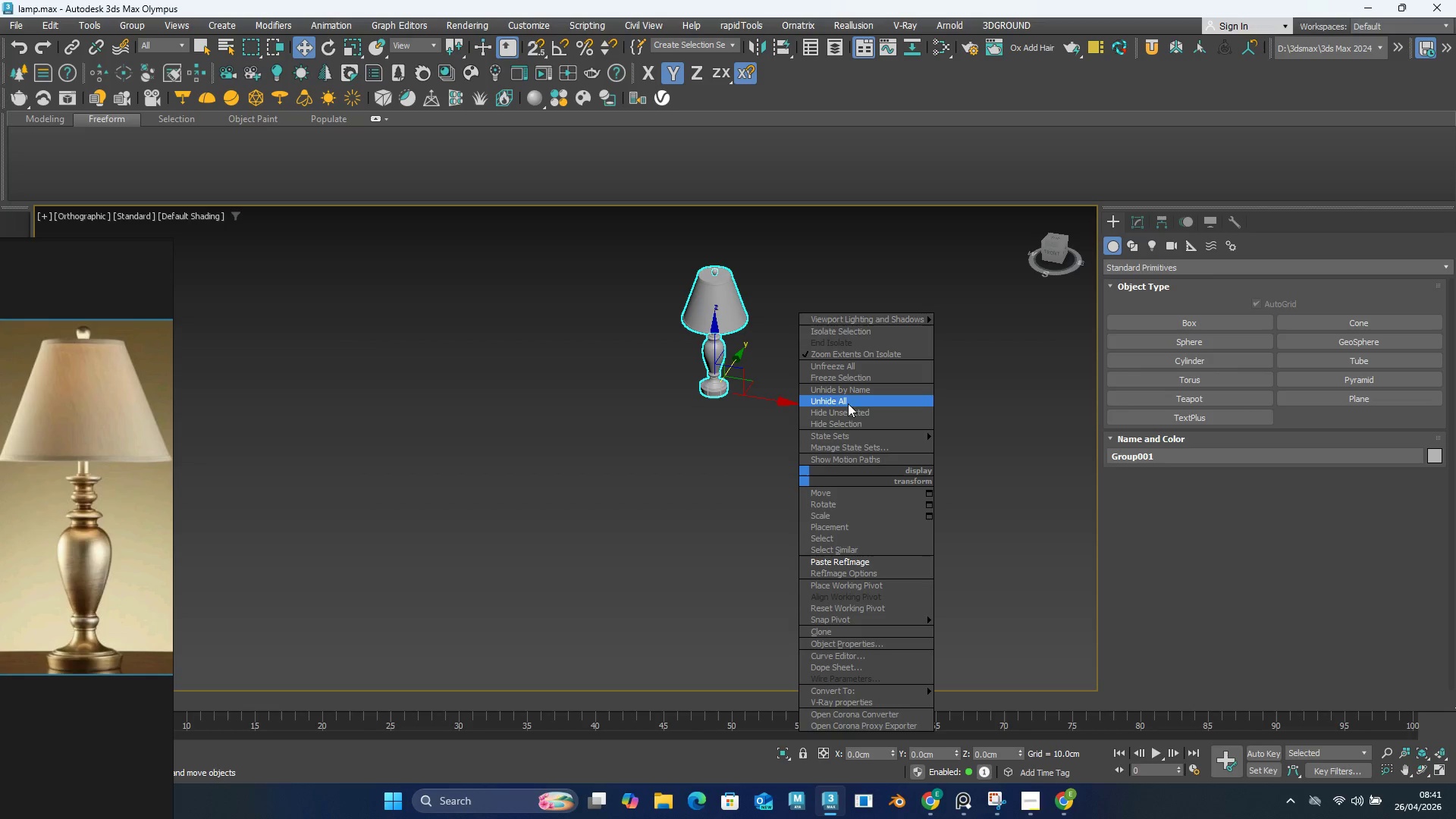 
left_click([848, 400])
 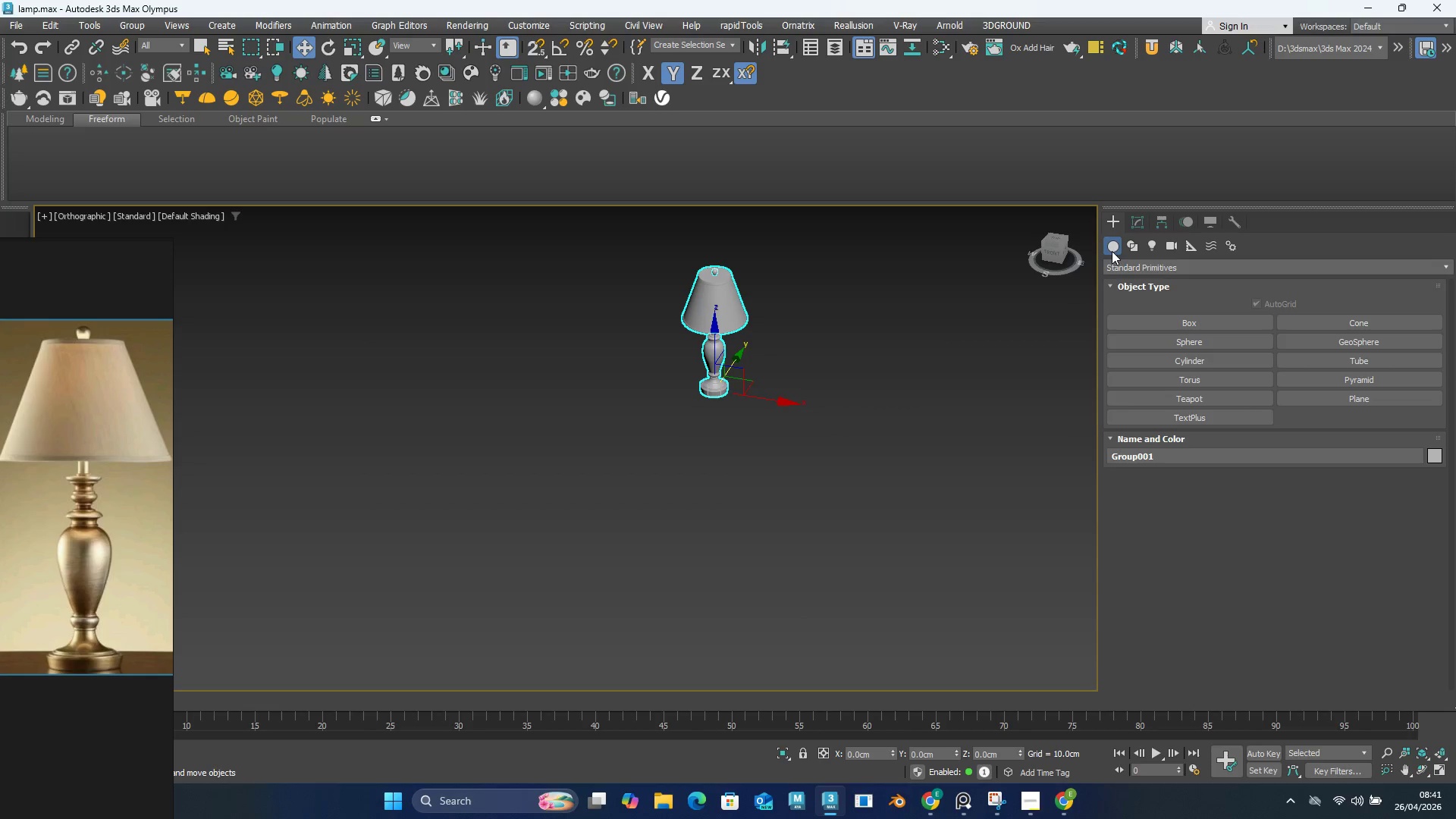 
wait(6.62)
 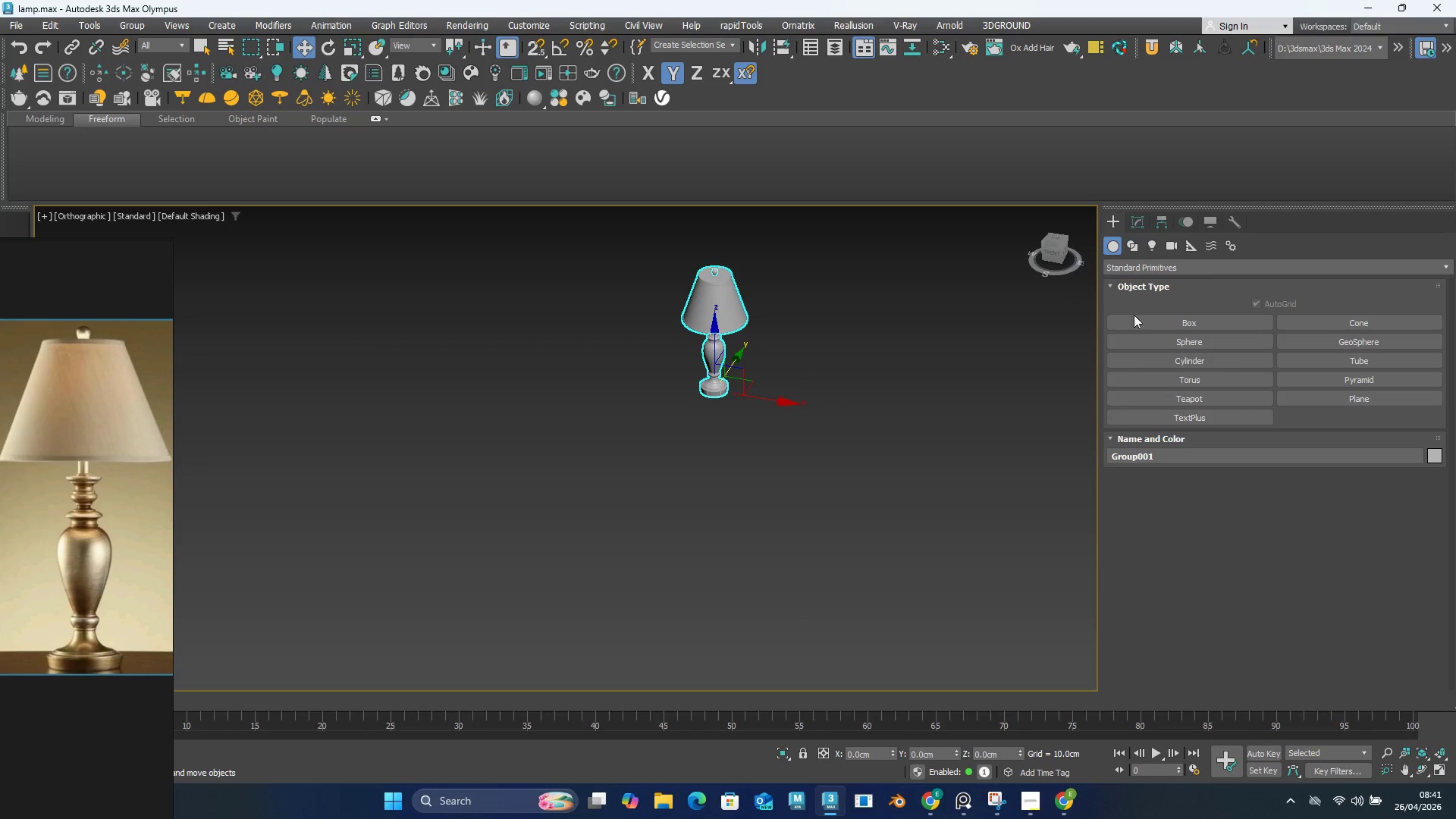 
left_click([1345, 397])
 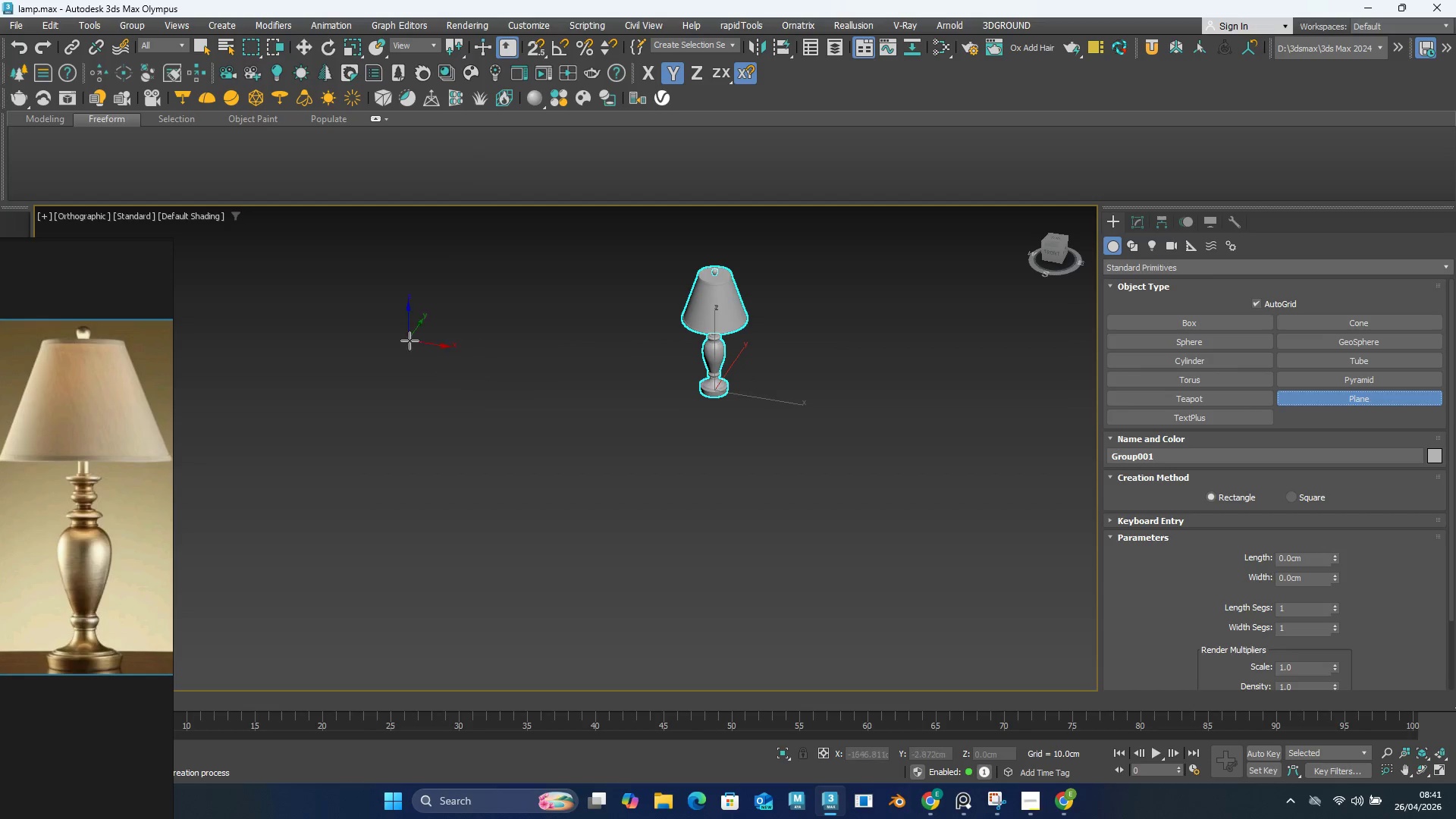 
left_click_drag(start_coordinate=[409, 337], to_coordinate=[932, 683])
 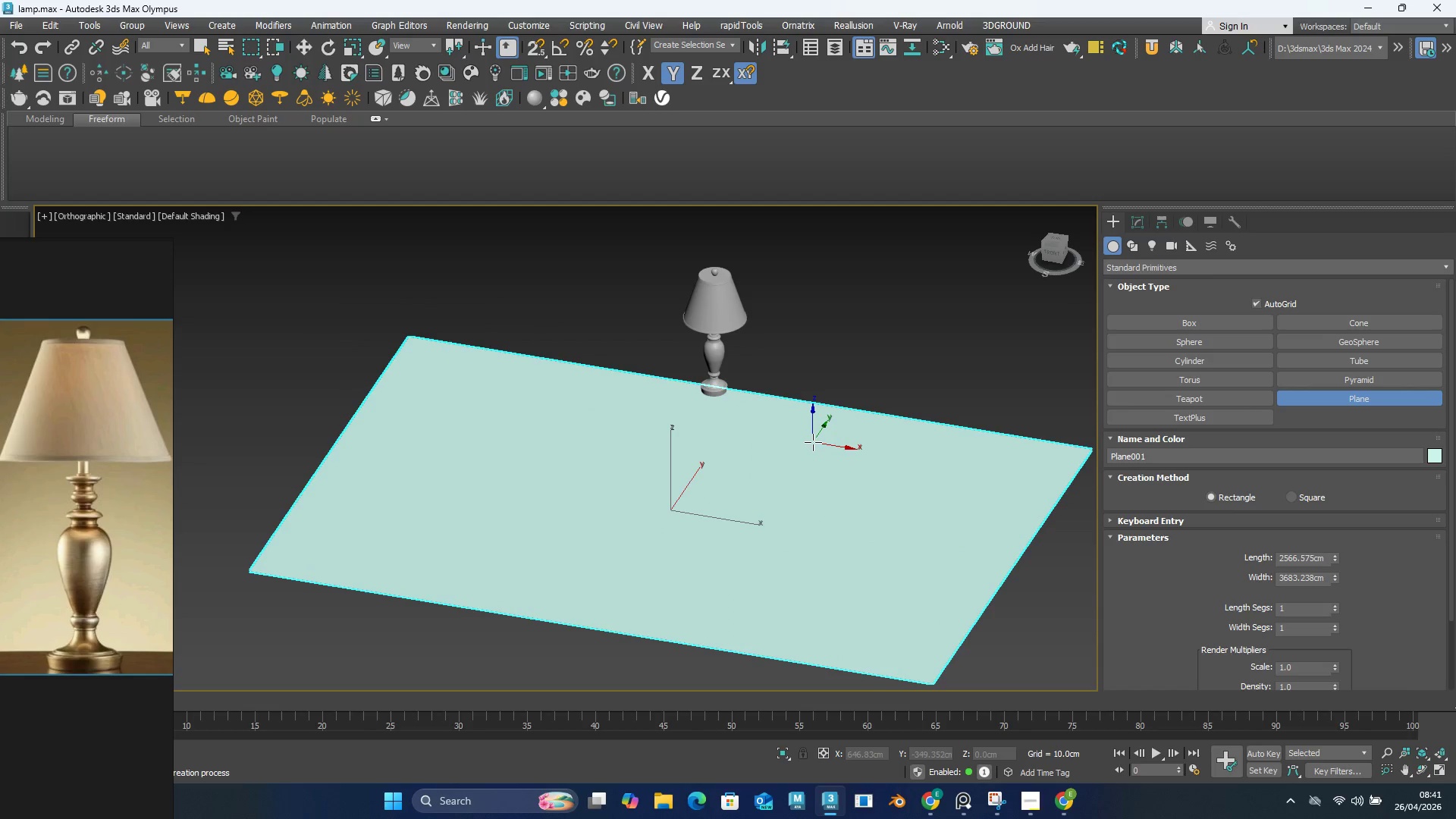 
key(W)
 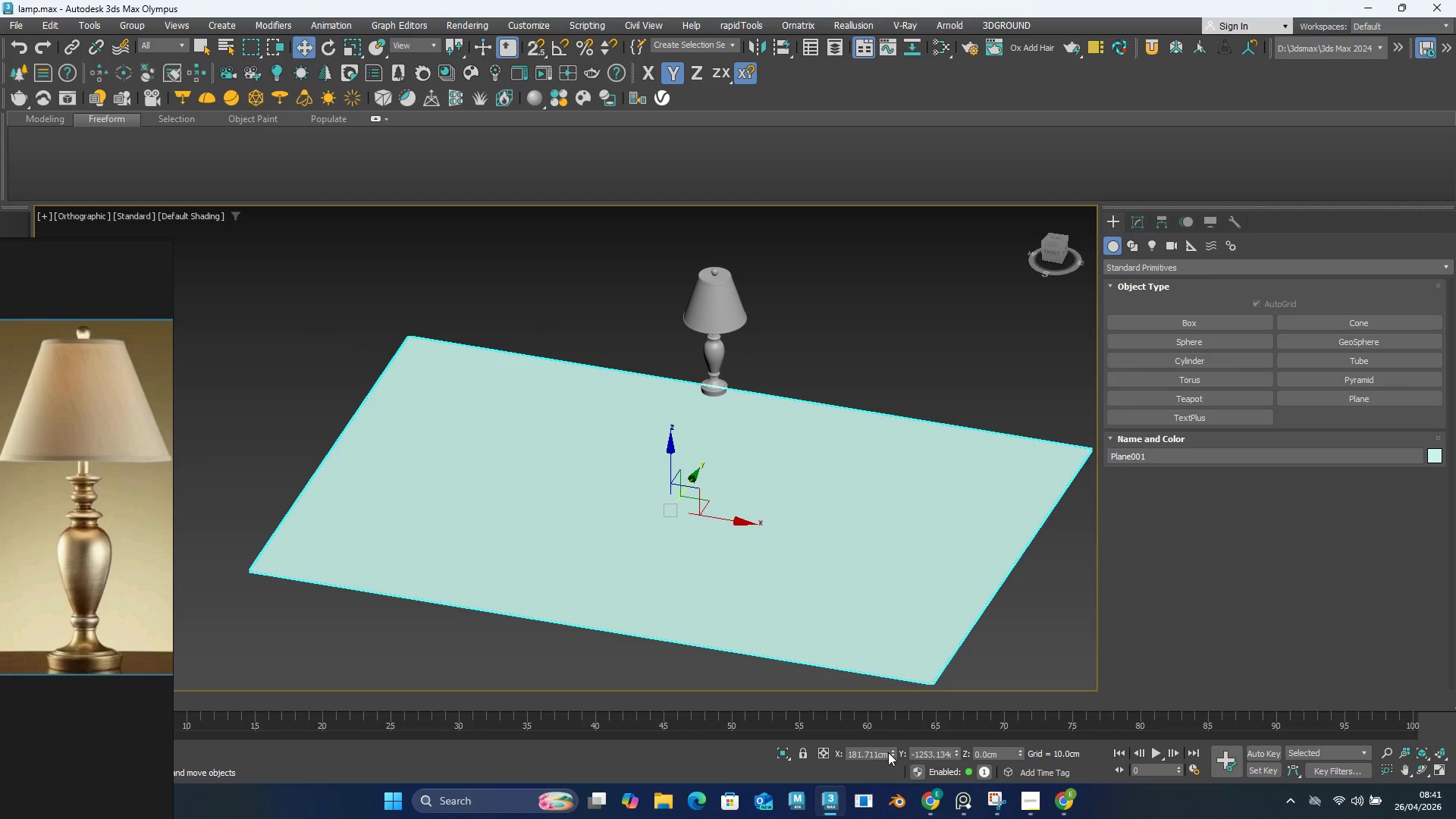 
right_click([891, 752])
 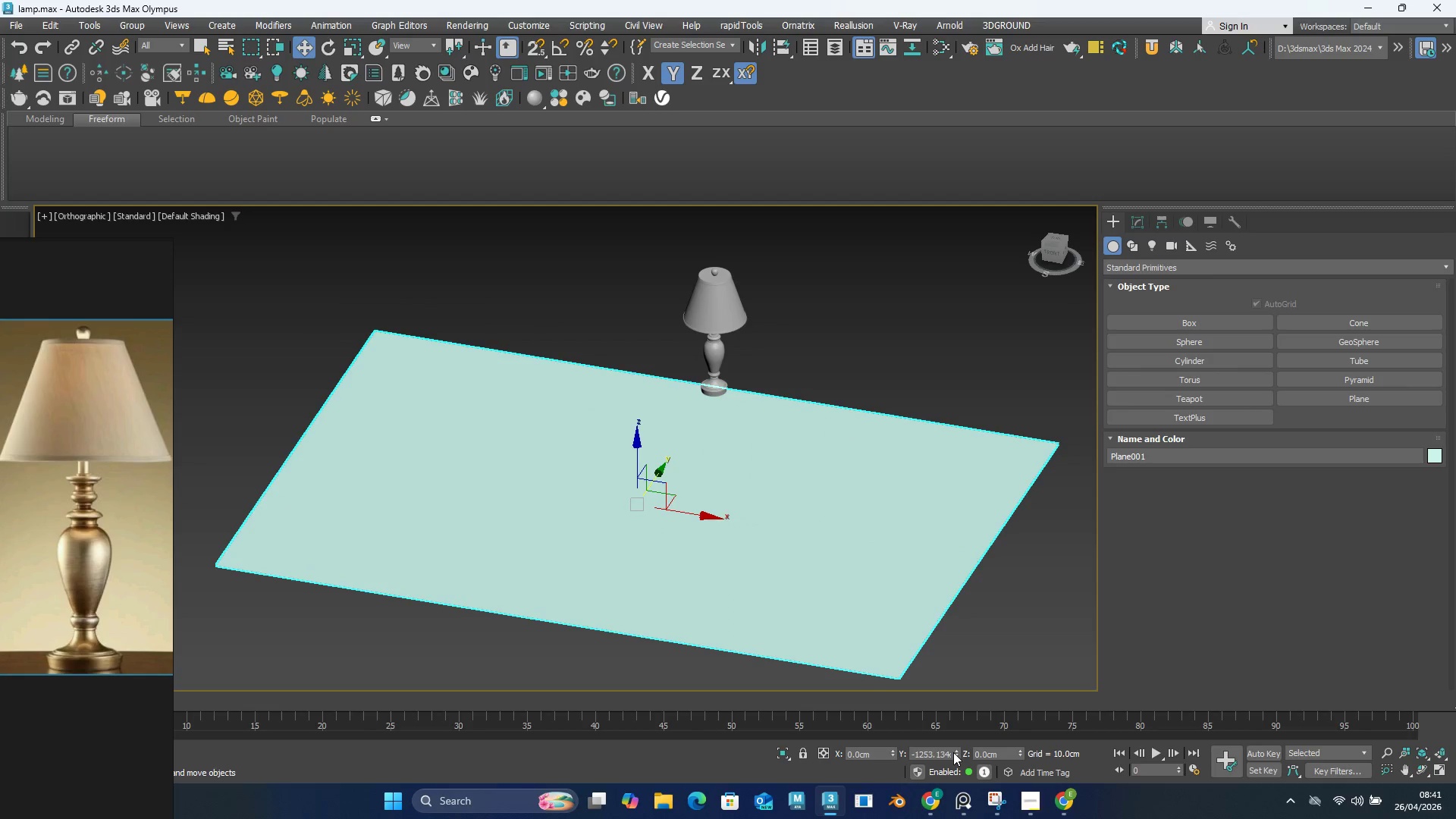 
right_click([955, 752])
 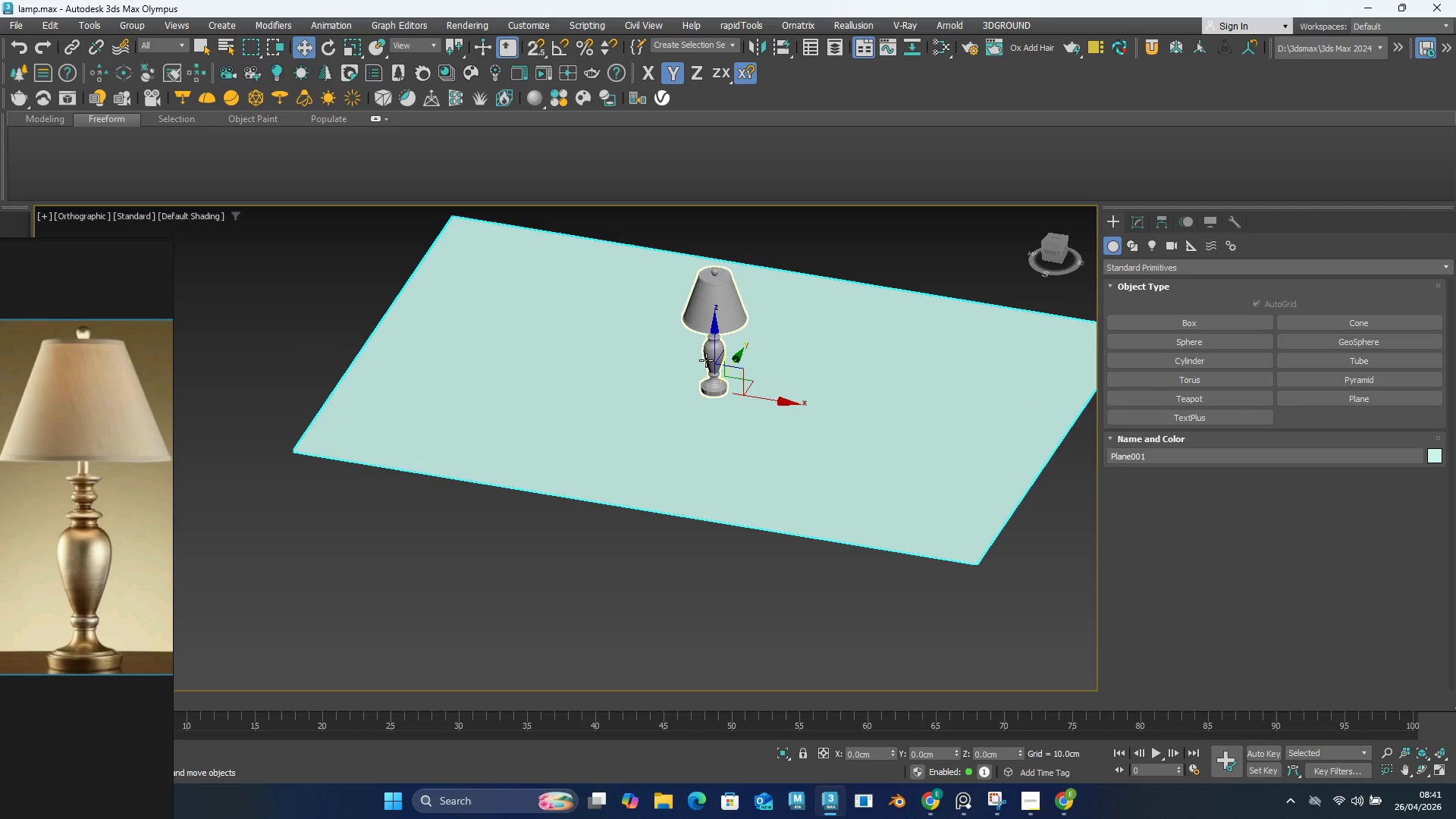 
scroll: coordinate [736, 416], scroll_direction: up, amount: 10.0
 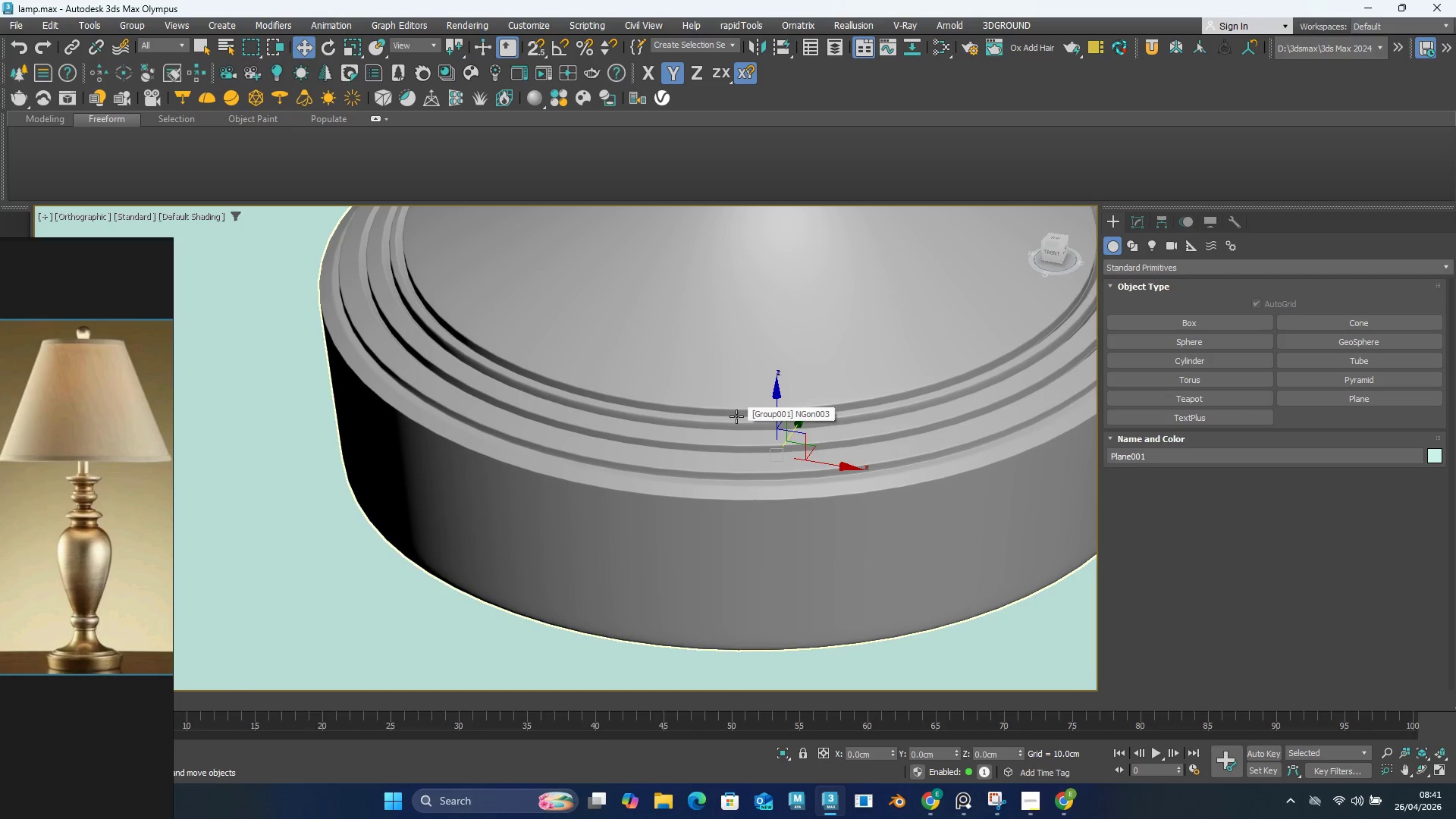 
hold_key(key=AltLeft, duration=1.34)
 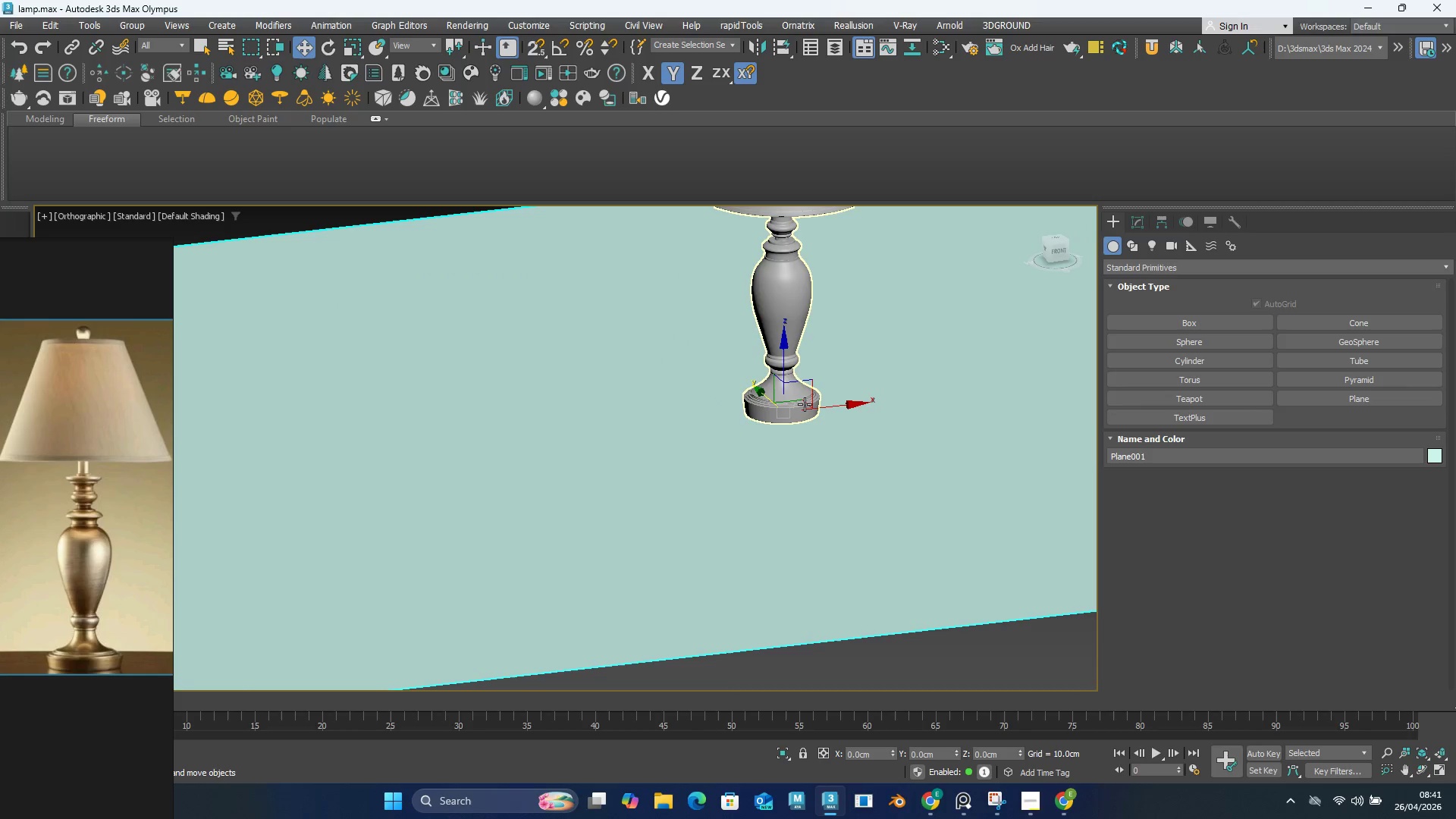 
scroll: coordinate [805, 404], scroll_direction: down, amount: 7.0
 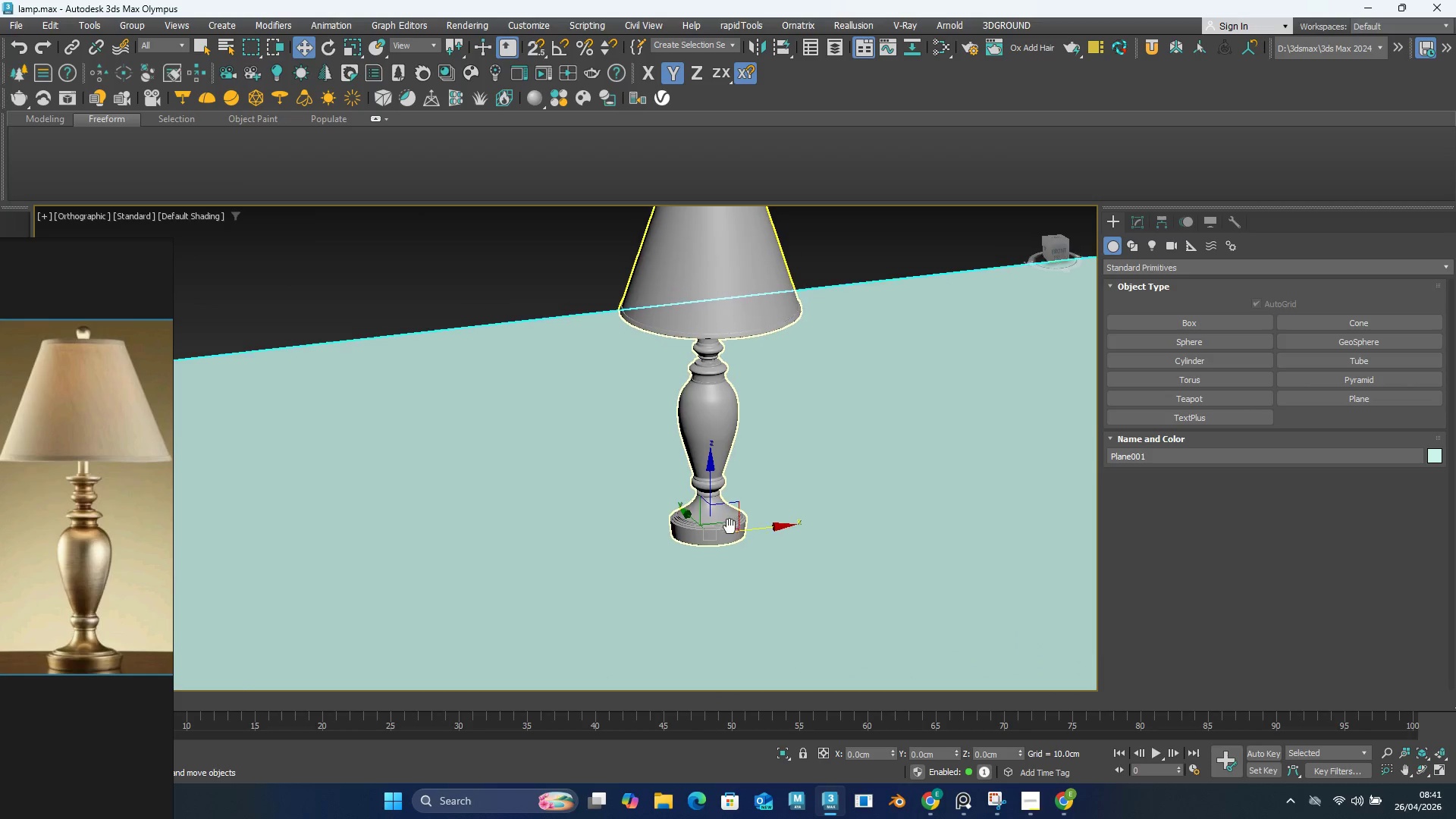 
hold_key(key=AltLeft, duration=1.16)
 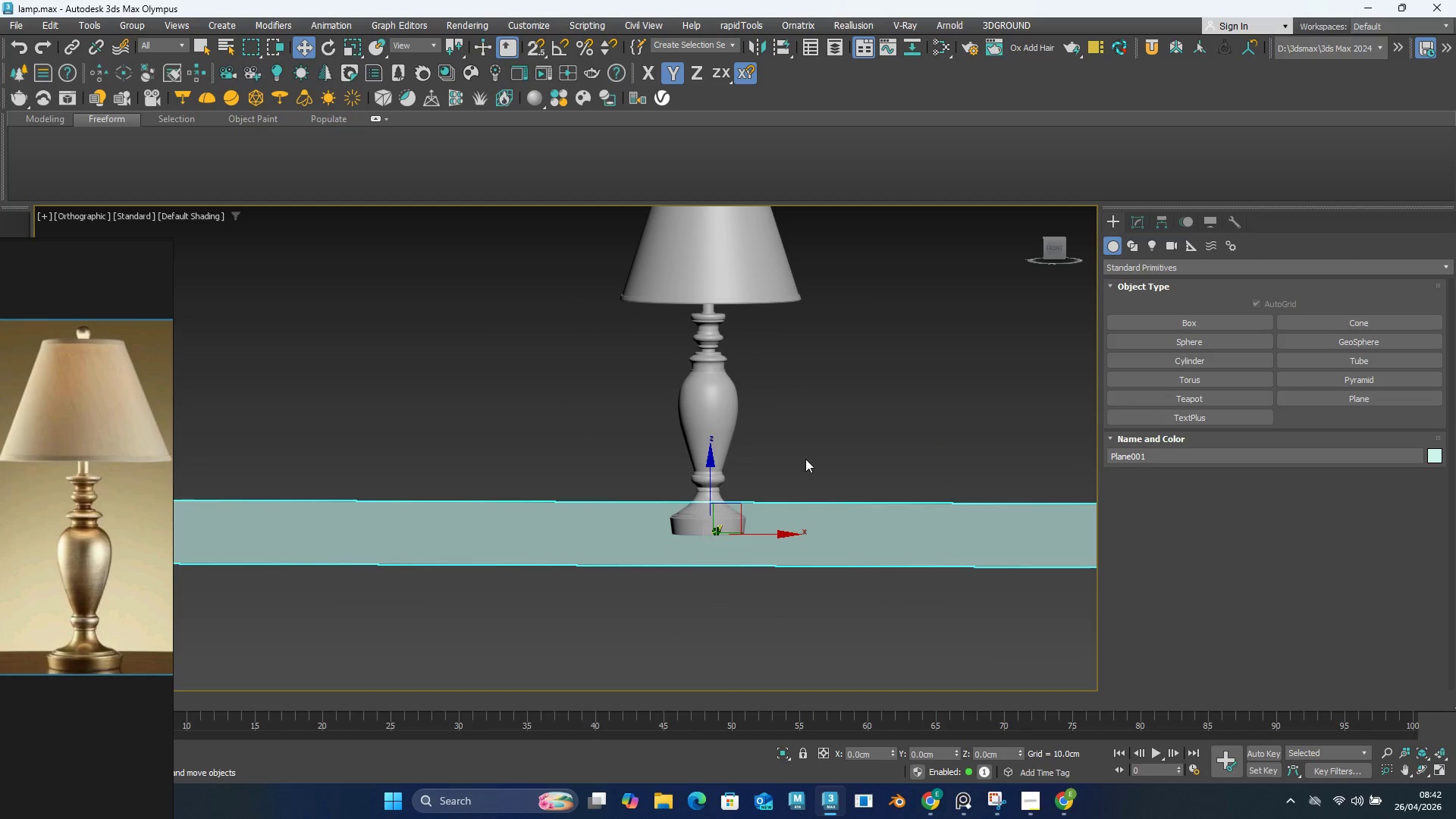 
key(P)
 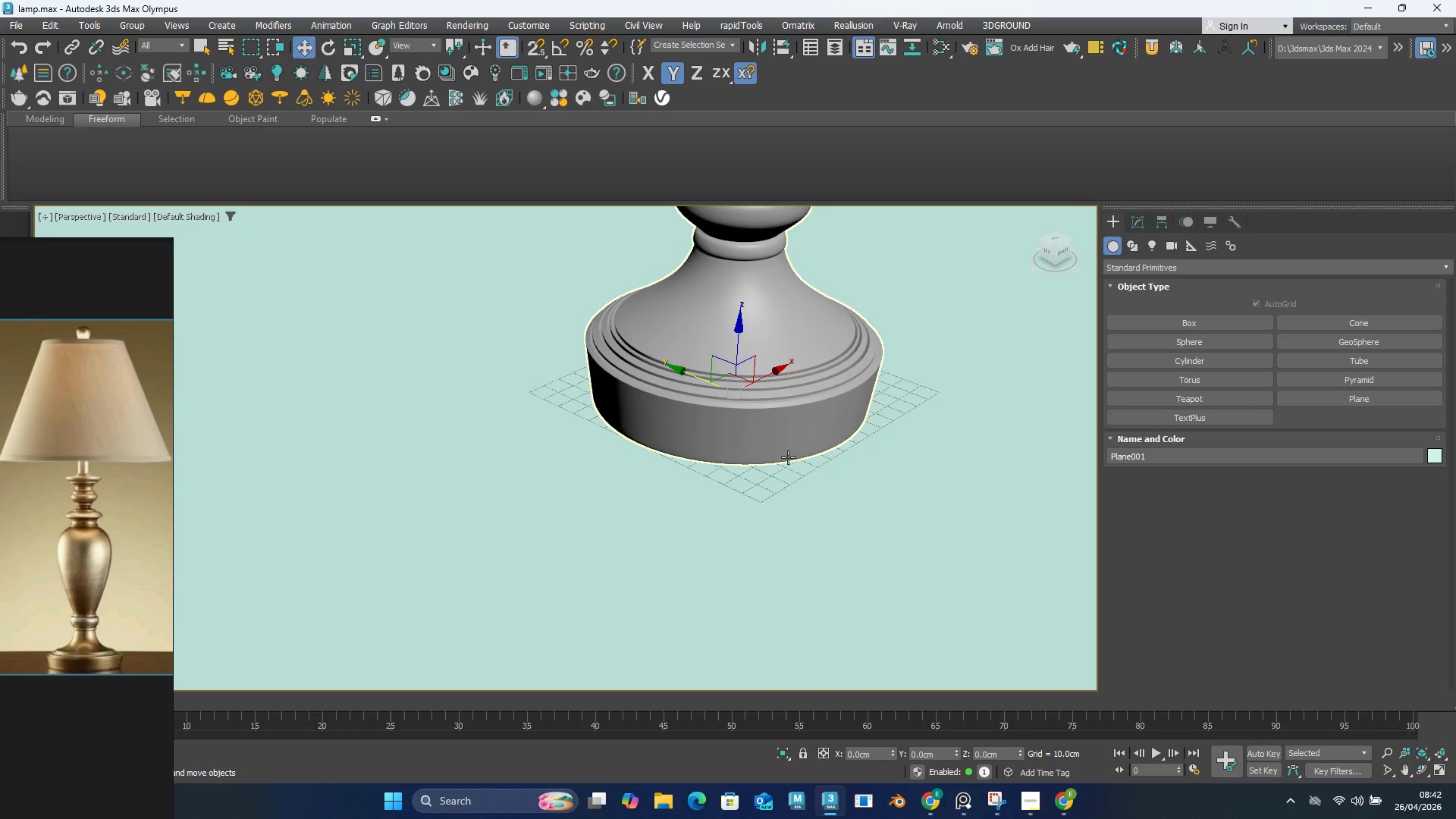 
scroll: coordinate [788, 435], scroll_direction: down, amount: 3.0
 